 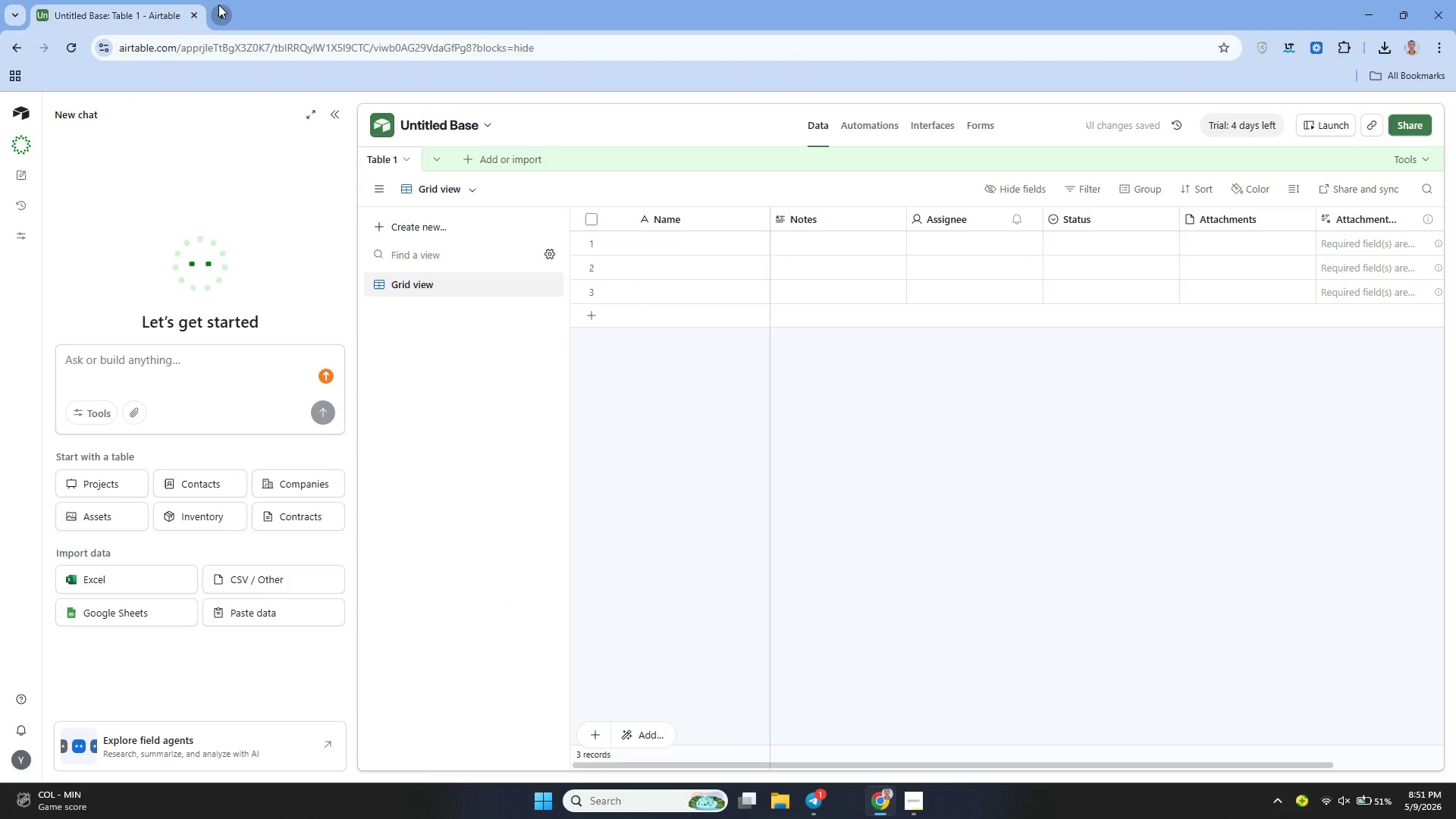 
key(S)
 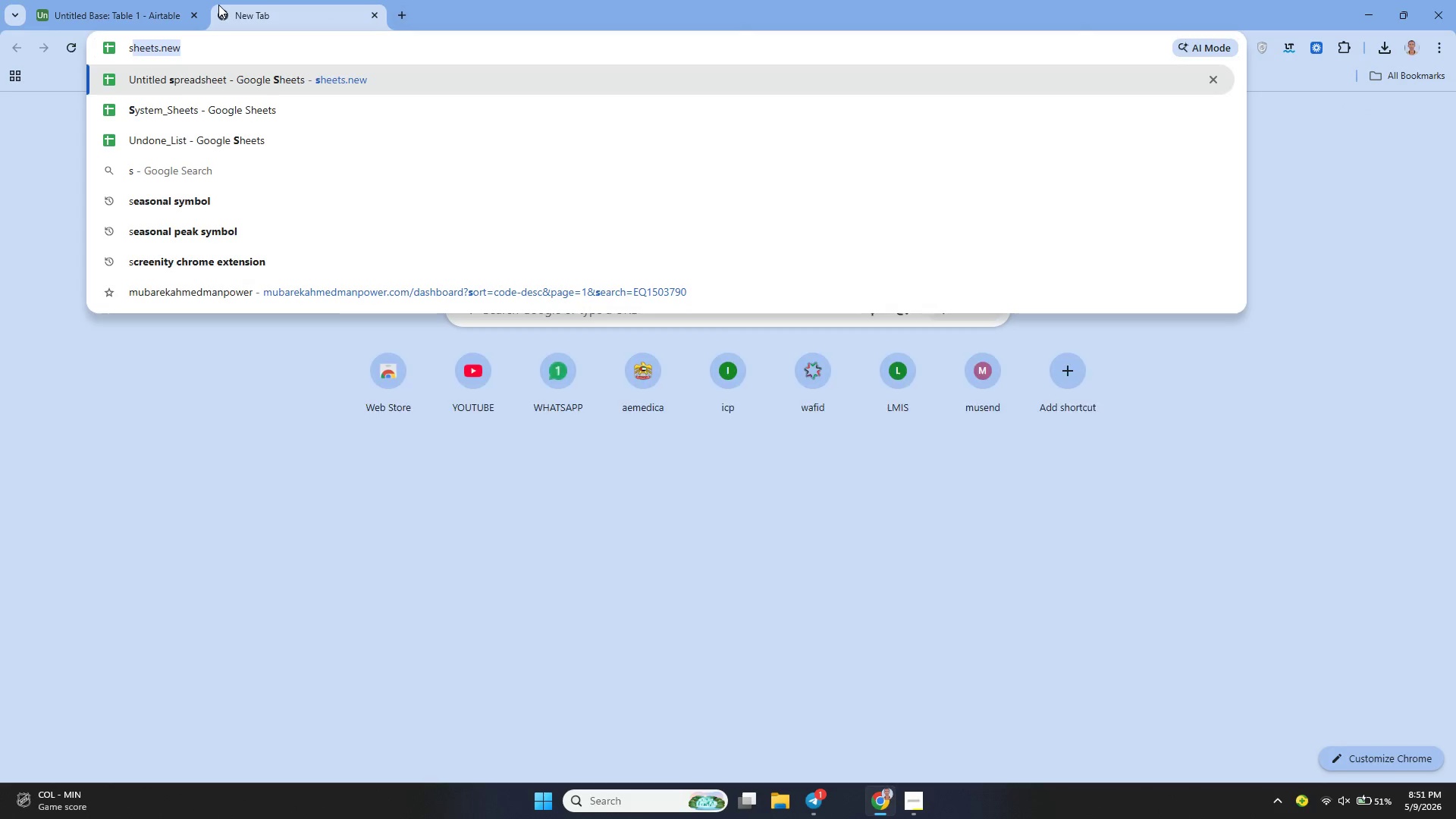 
key(ArrowRight)
 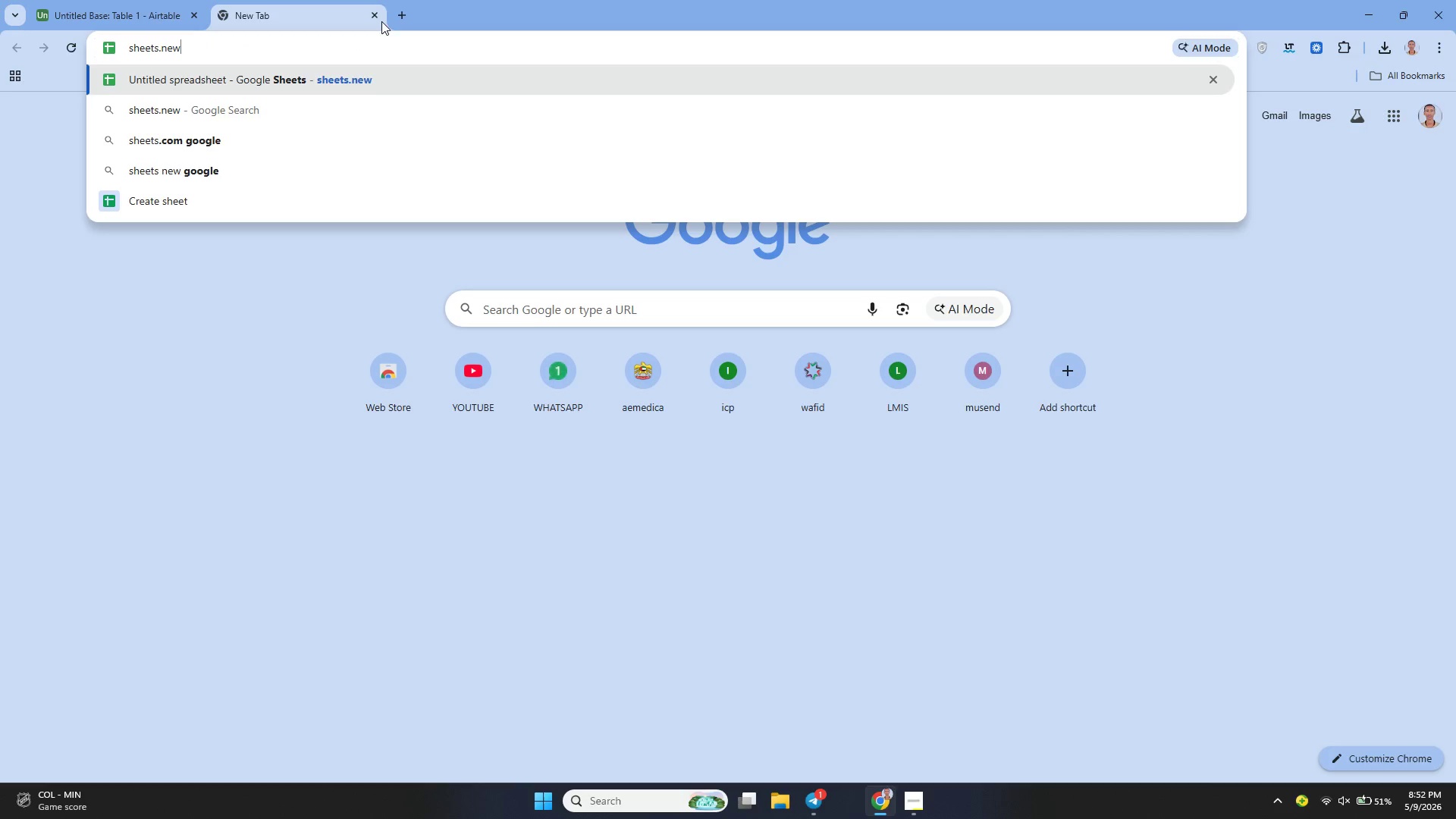 
wait(5.8)
 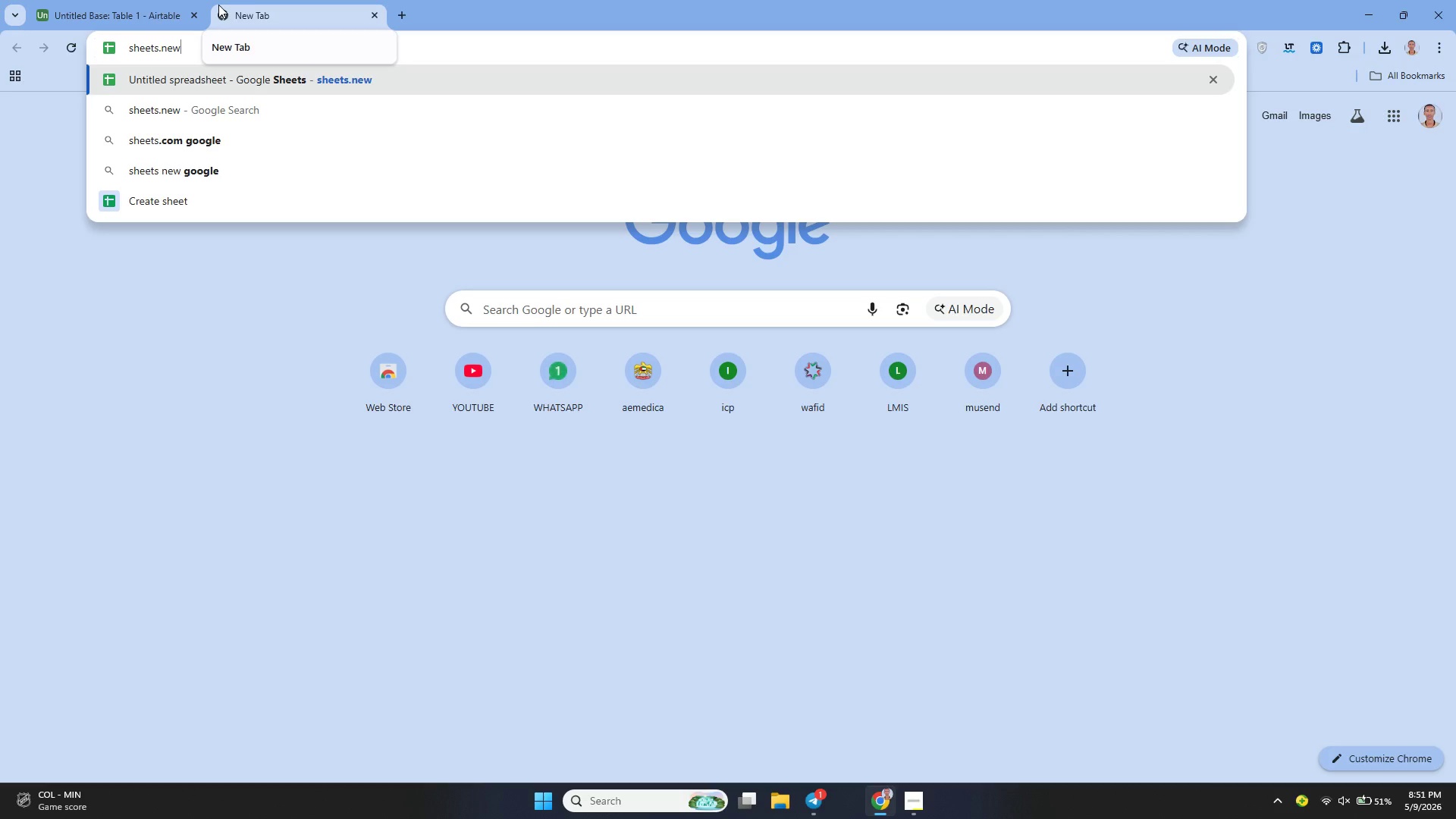 
key(Enter)
 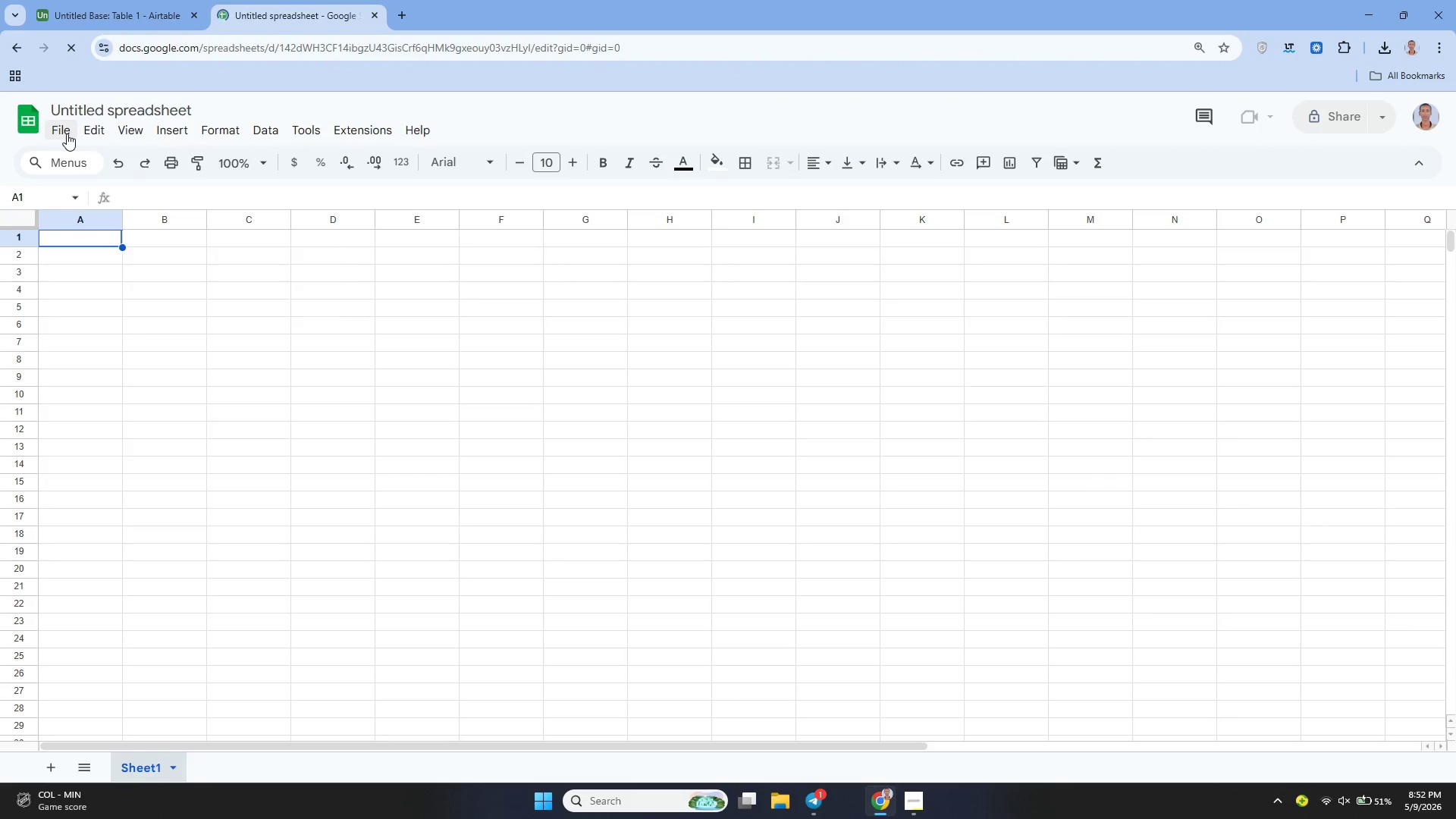 
wait(8.48)
 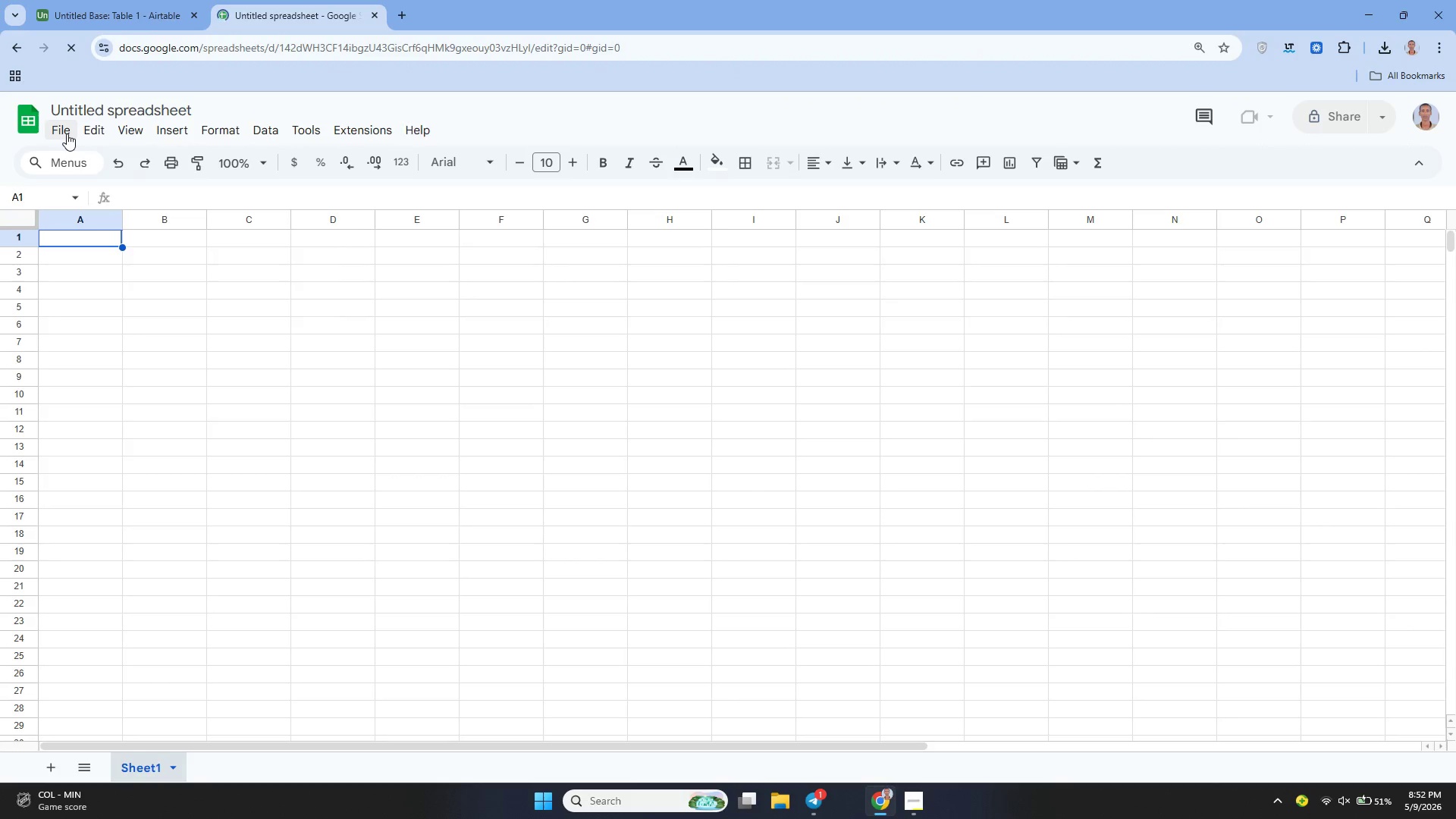 
left_click([67, 133])
 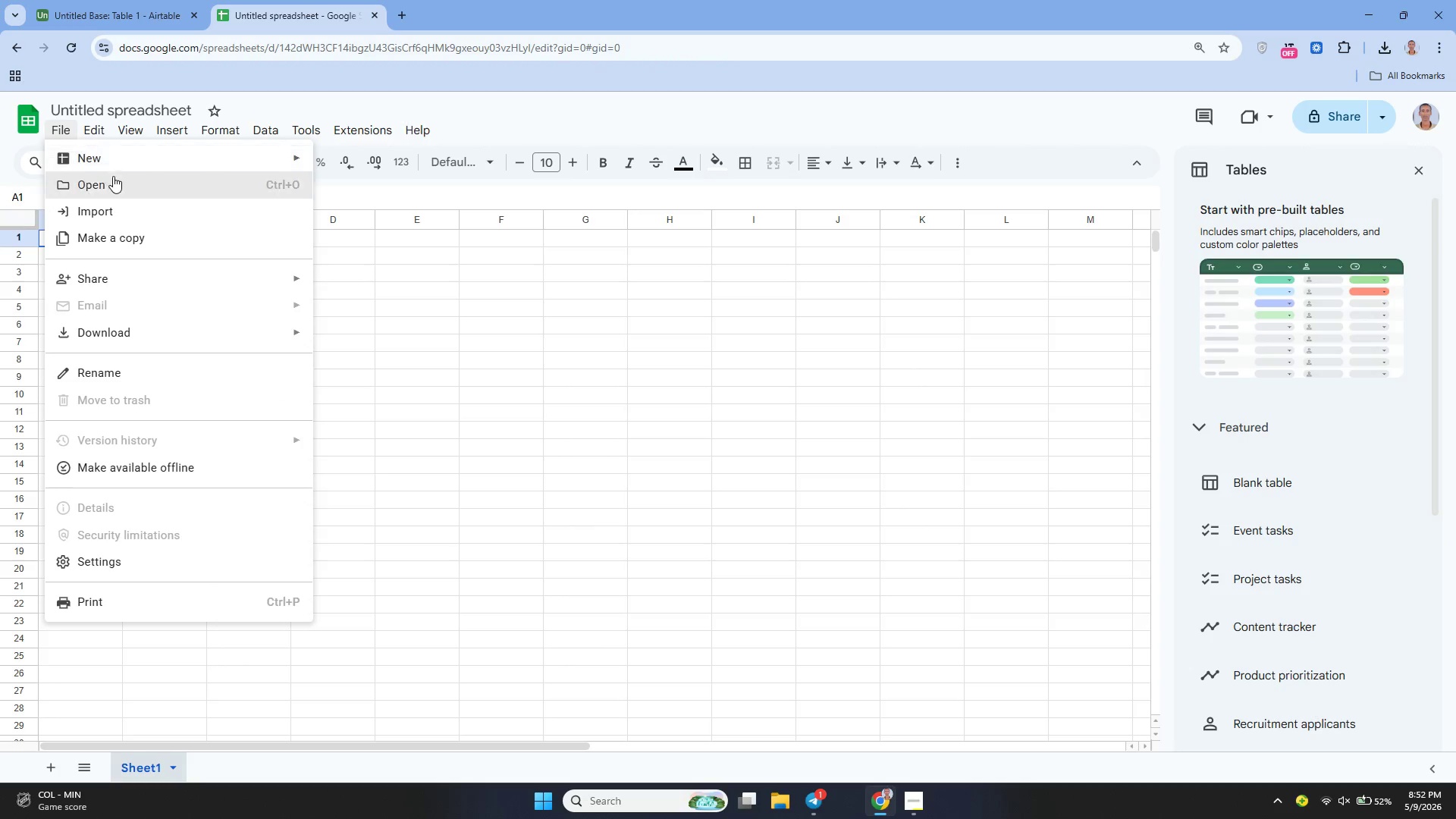 
left_click([113, 176])
 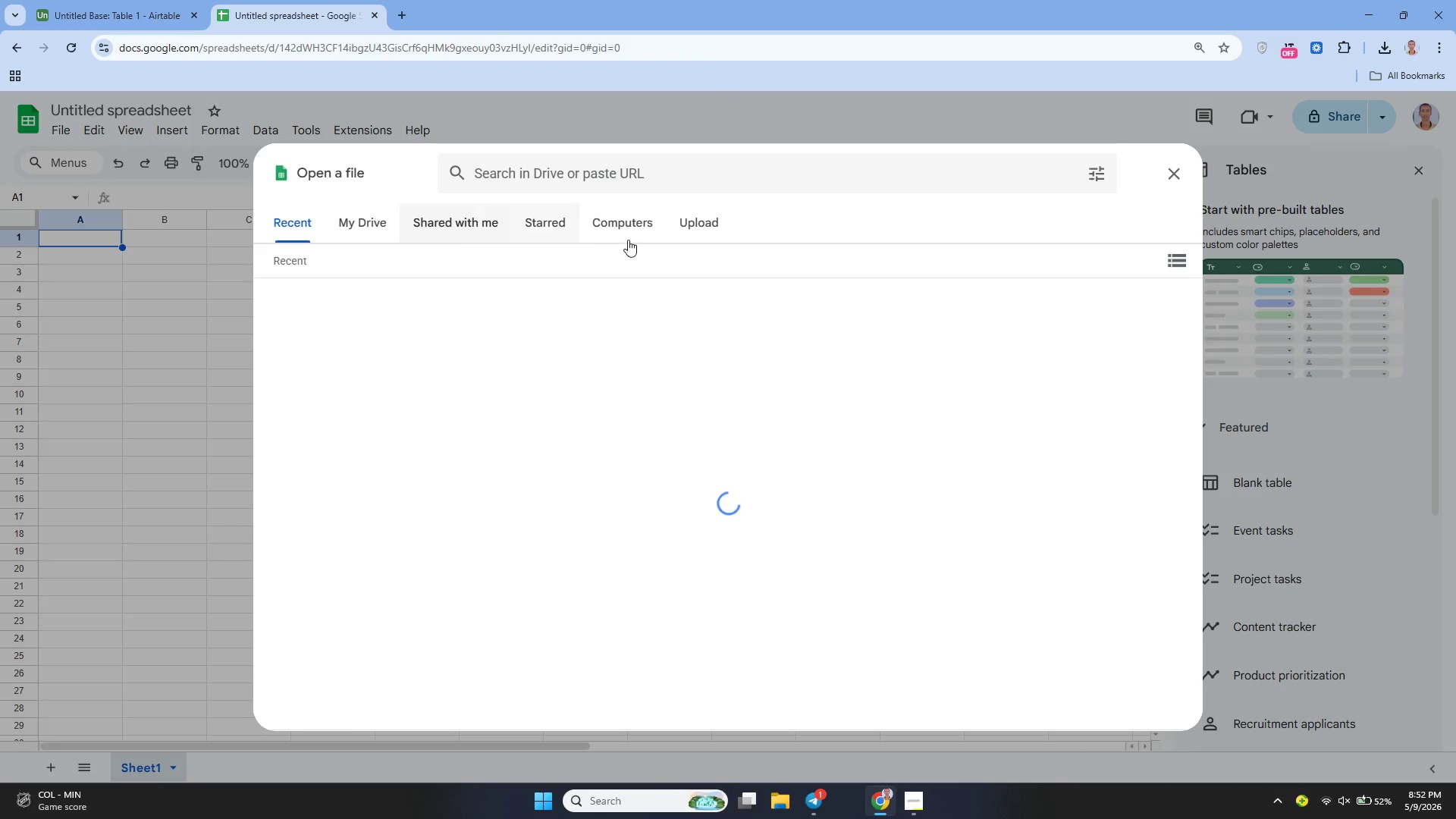 
left_click([687, 226])
 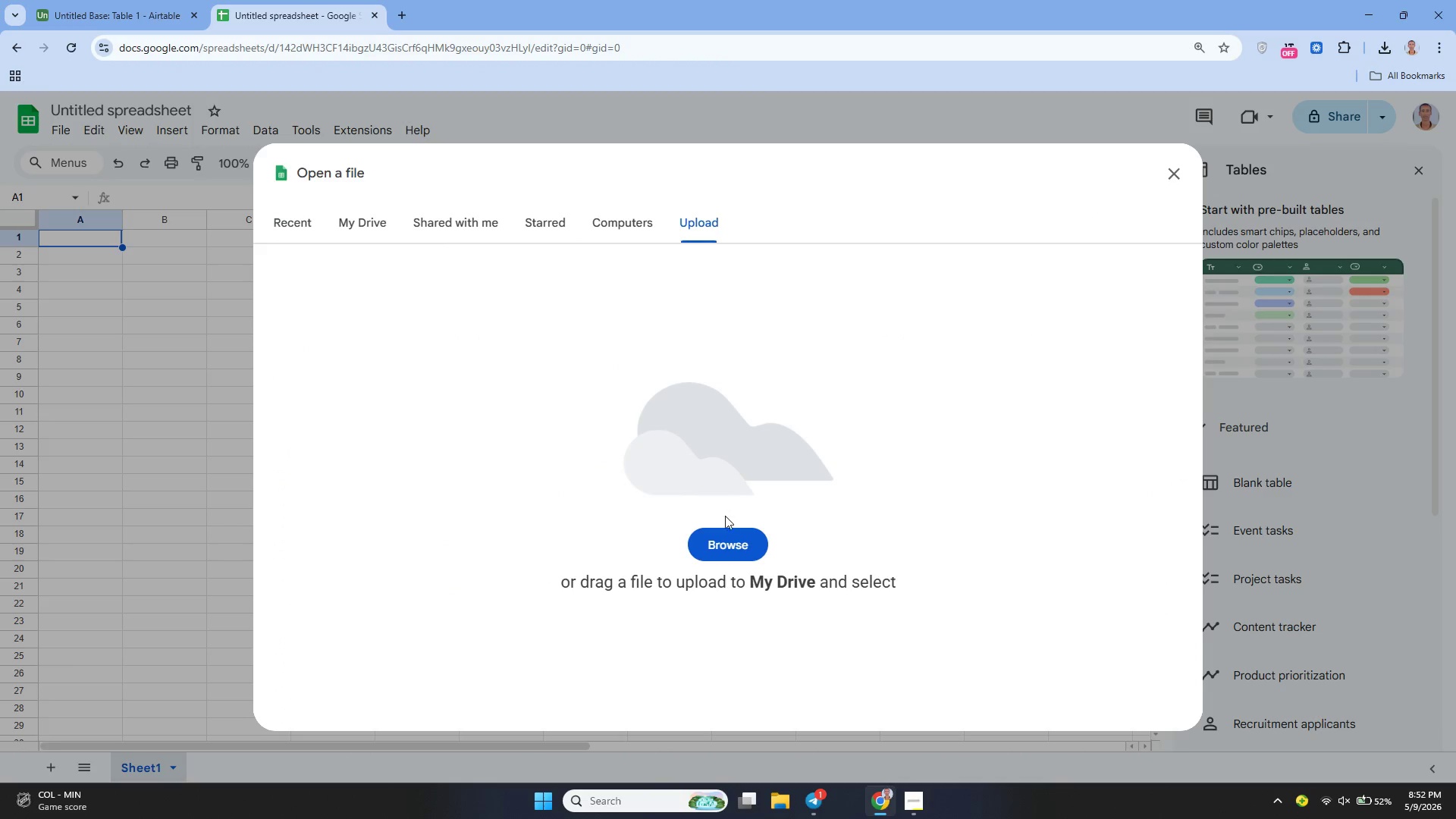 
left_click([731, 533])
 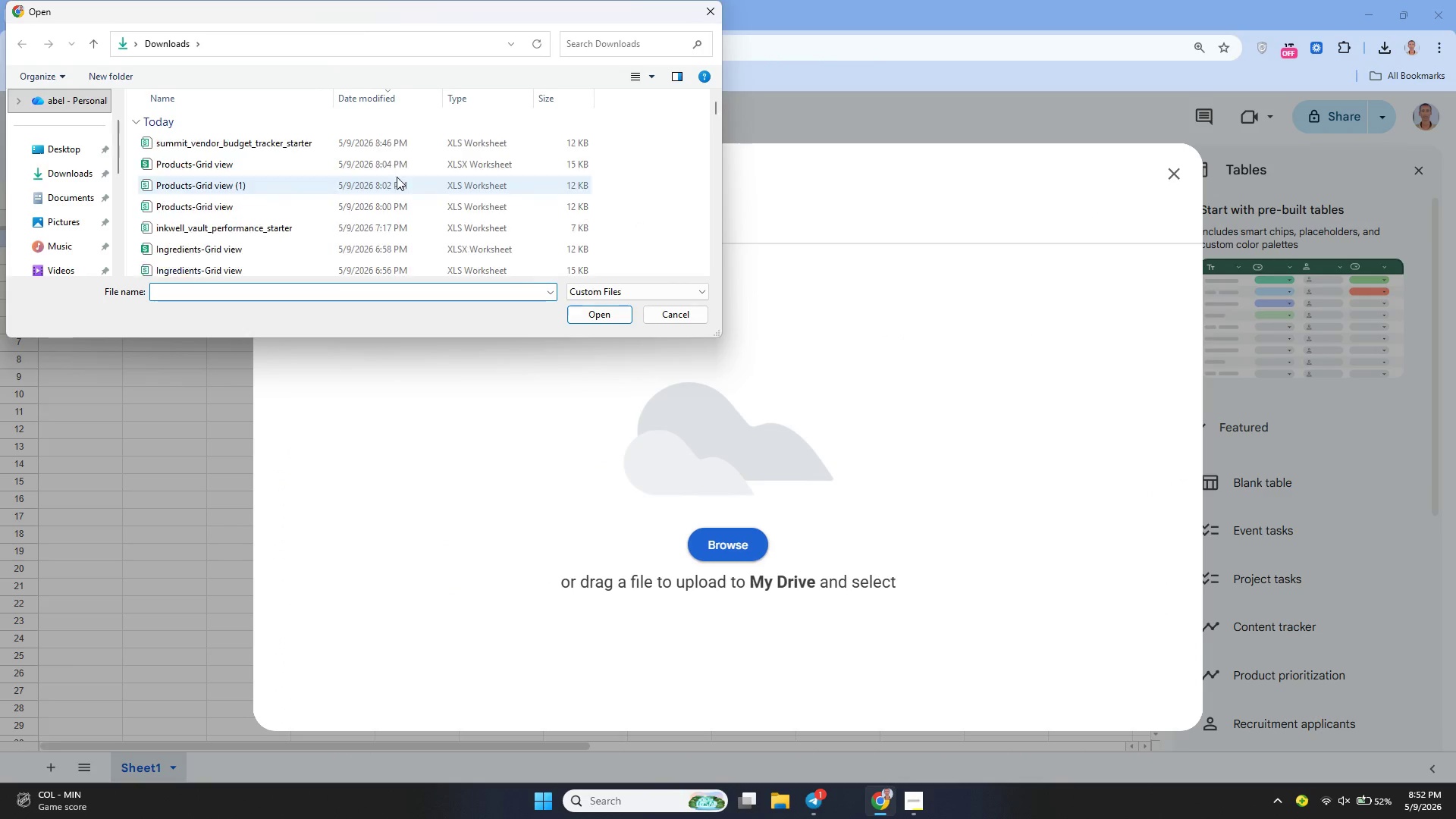 
left_click([315, 145])
 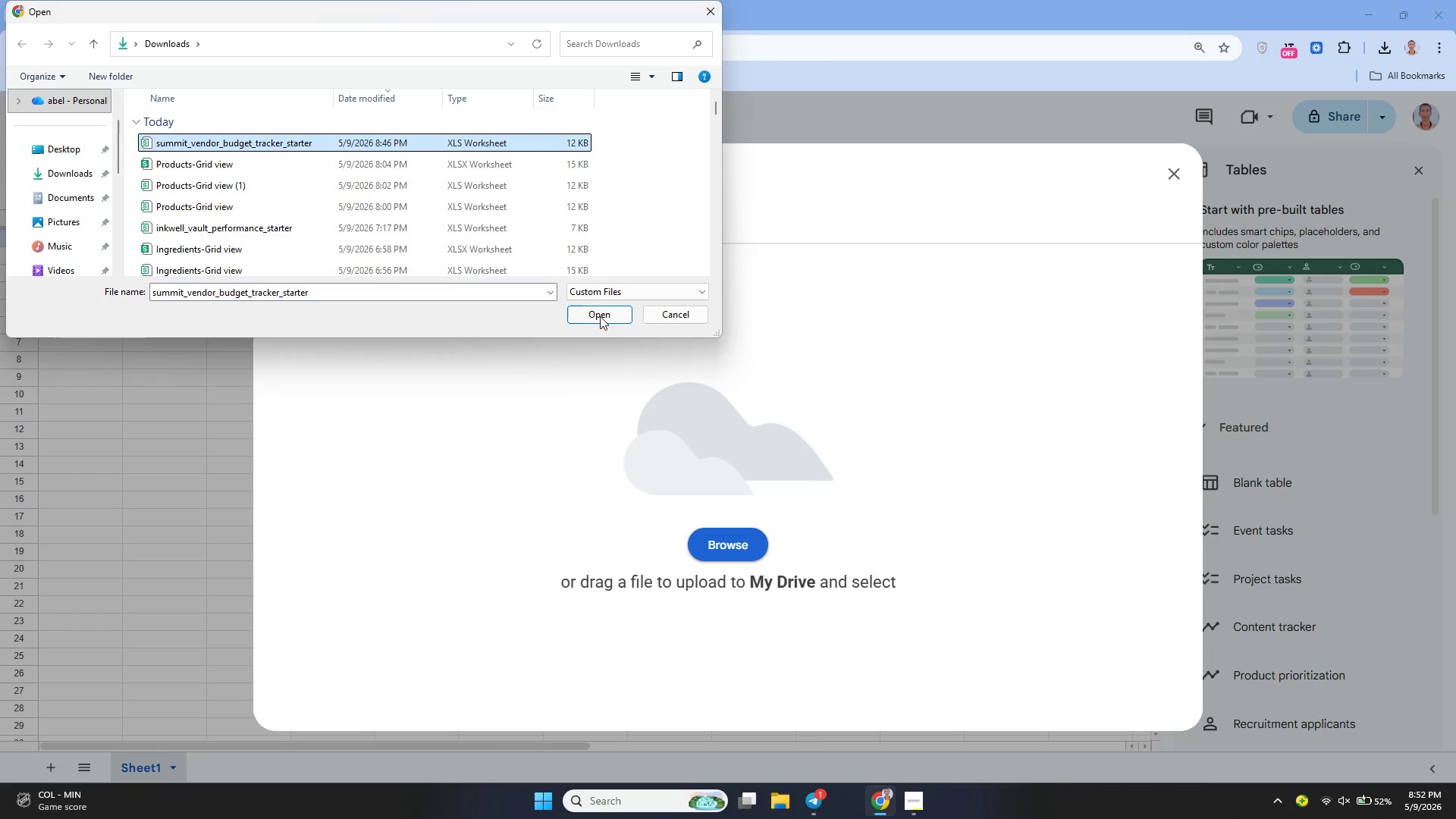 
left_click([600, 315])
 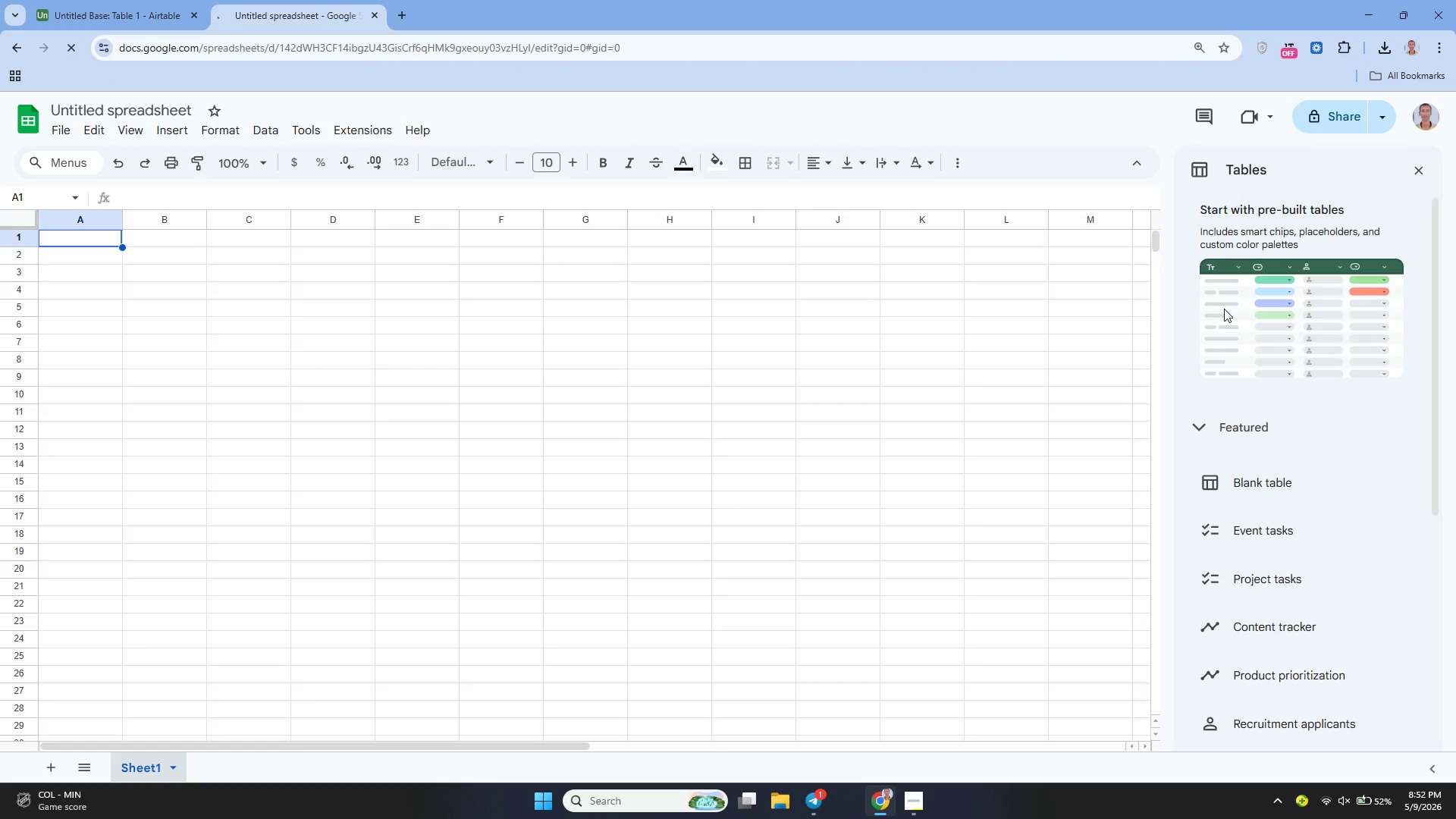 
wait(10.75)
 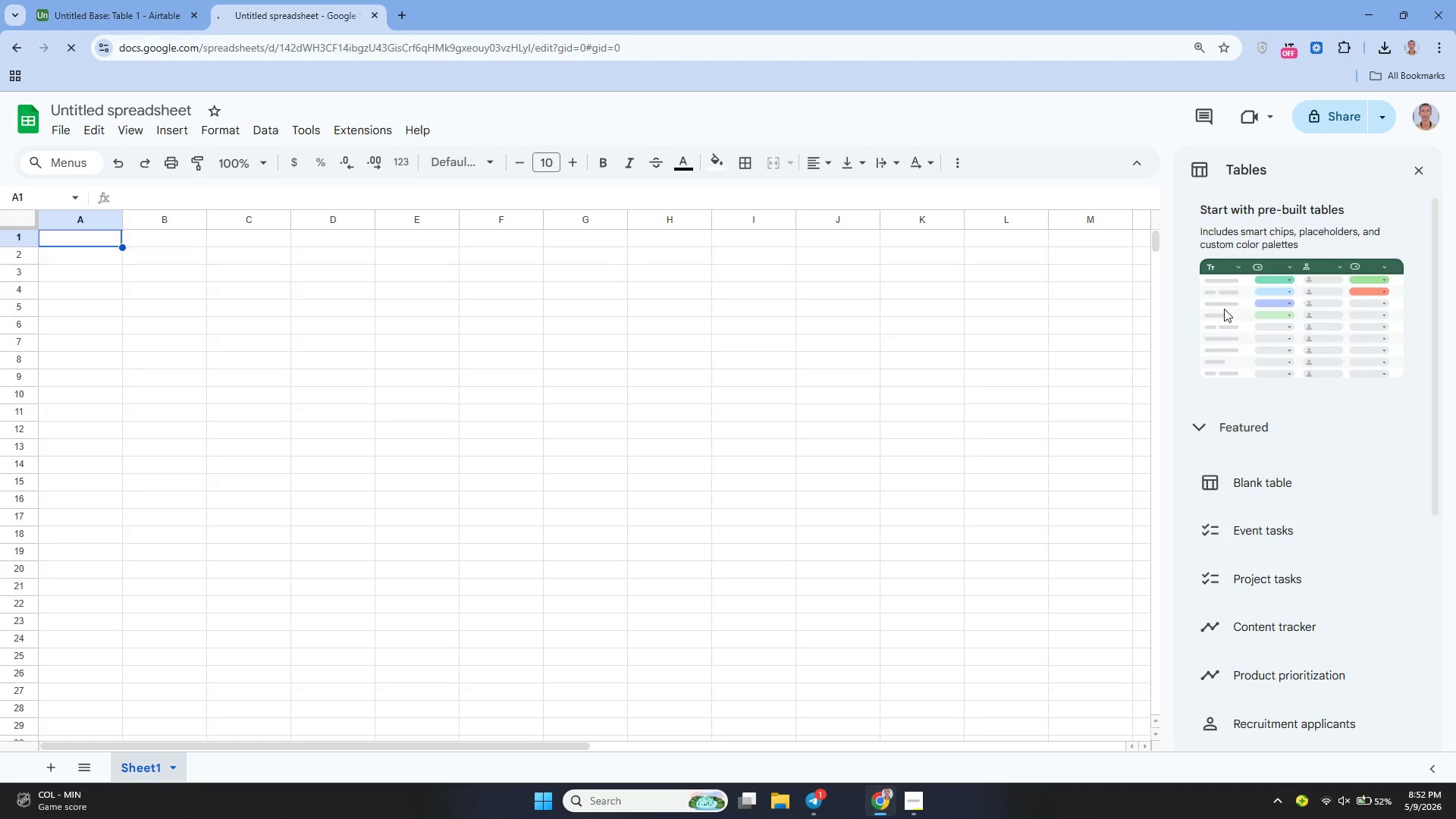 
left_click_drag(start_coordinate=[208, 221], to_coordinate=[408, 246])
 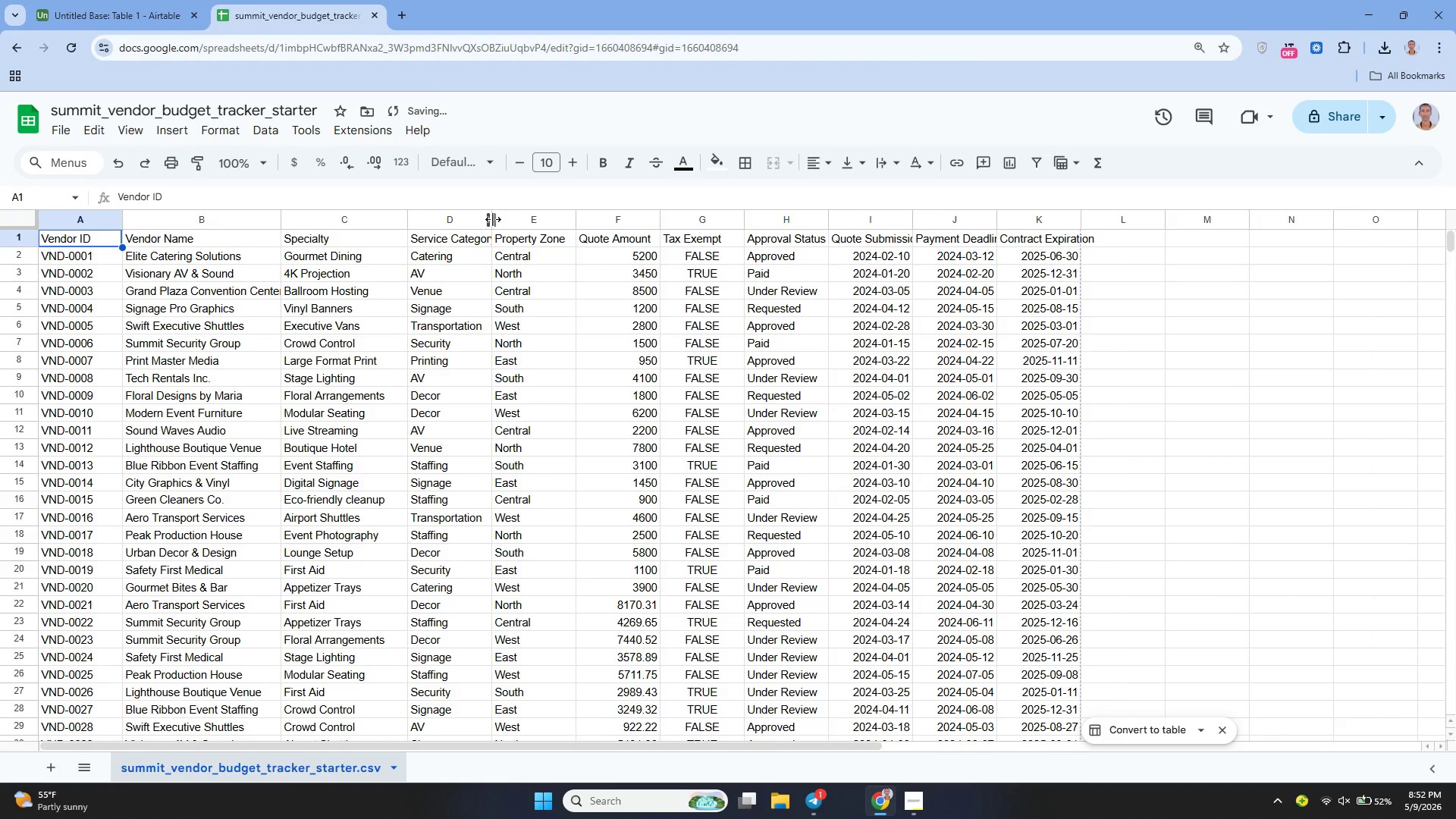 
left_click_drag(start_coordinate=[493, 218], to_coordinate=[516, 237])
 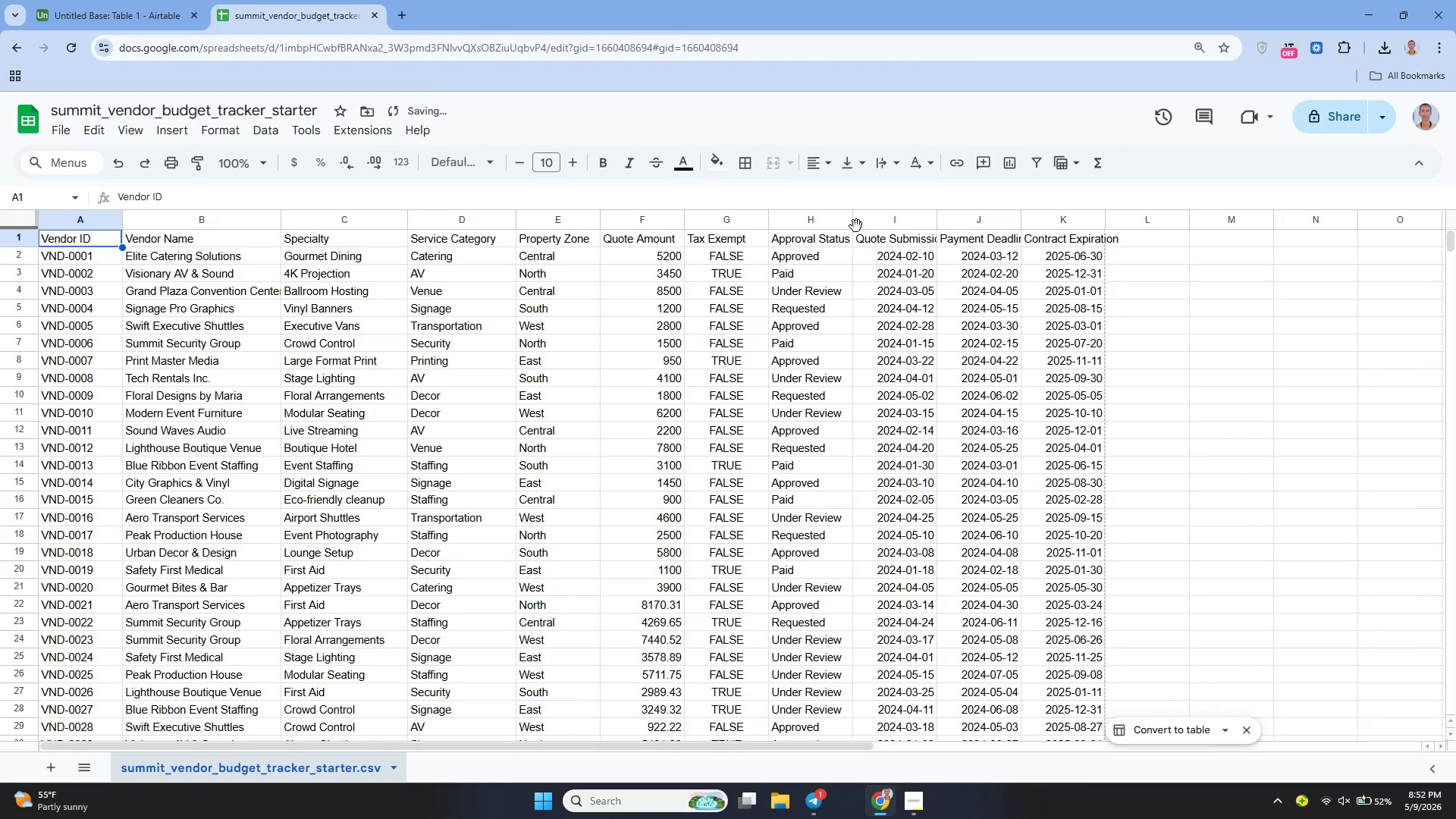 
left_click_drag(start_coordinate=[855, 220], to_coordinate=[873, 231])
 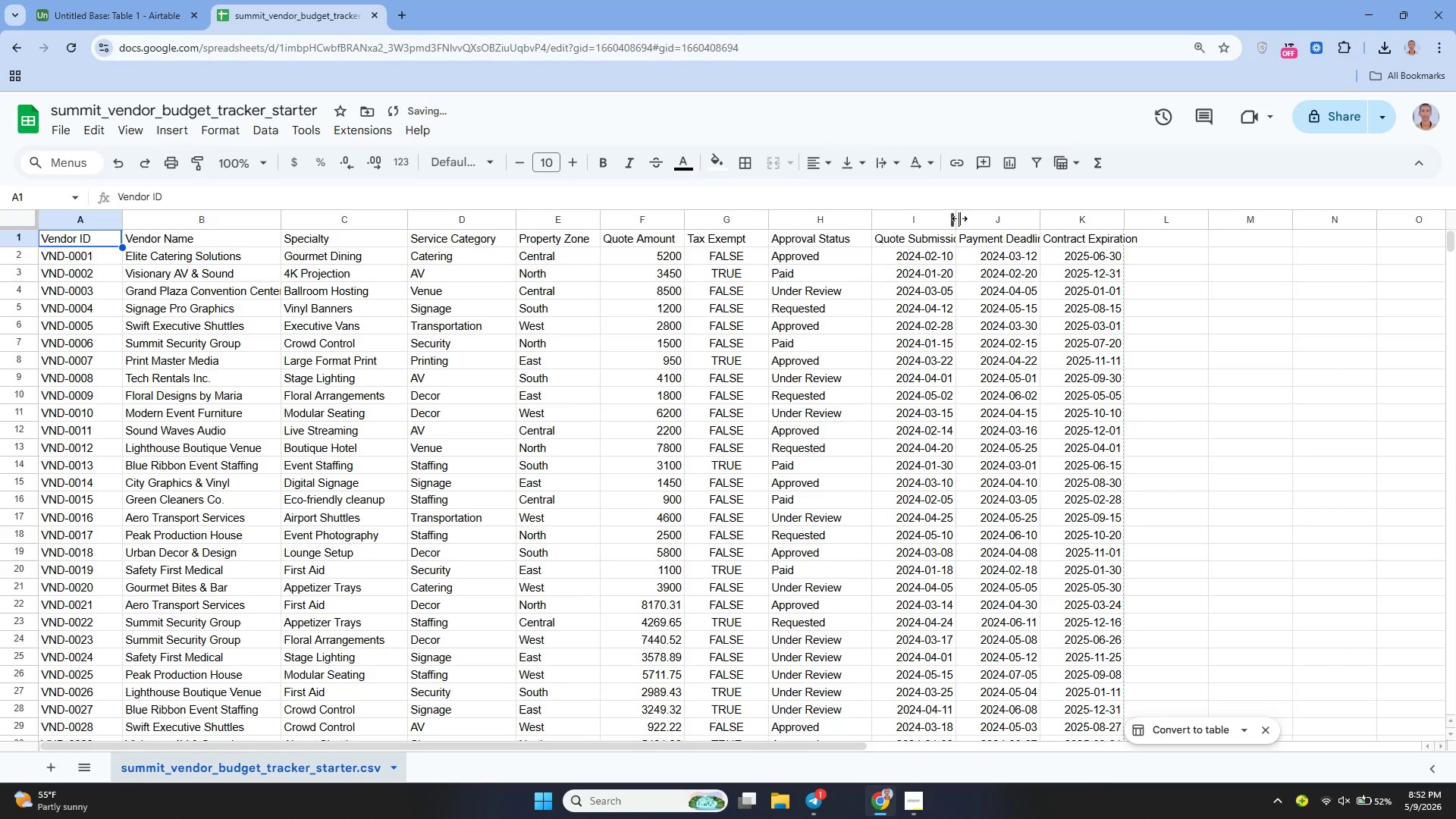 
left_click_drag(start_coordinate=[957, 218], to_coordinate=[973, 226])
 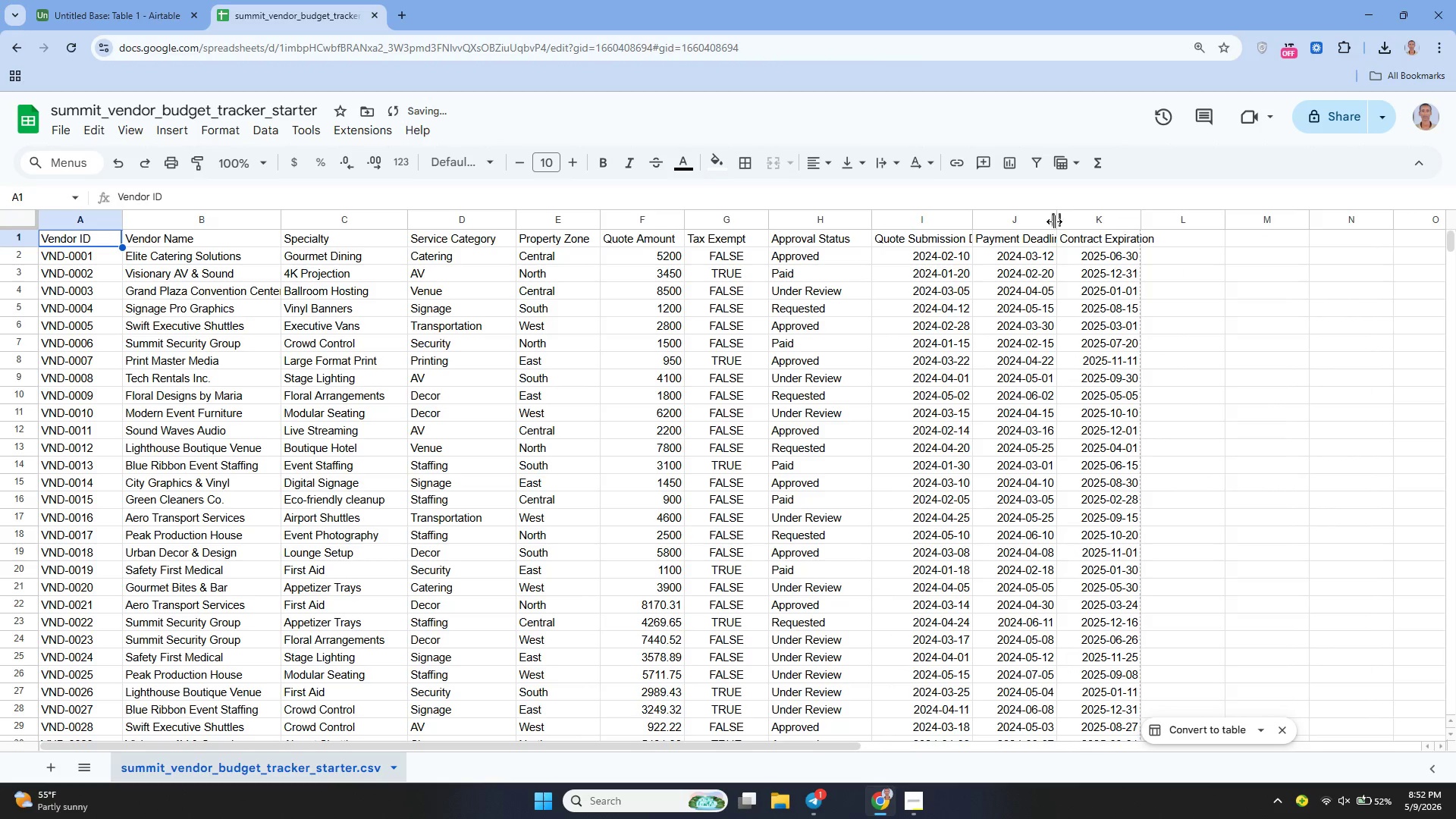 
left_click_drag(start_coordinate=[1054, 221], to_coordinate=[1081, 233])
 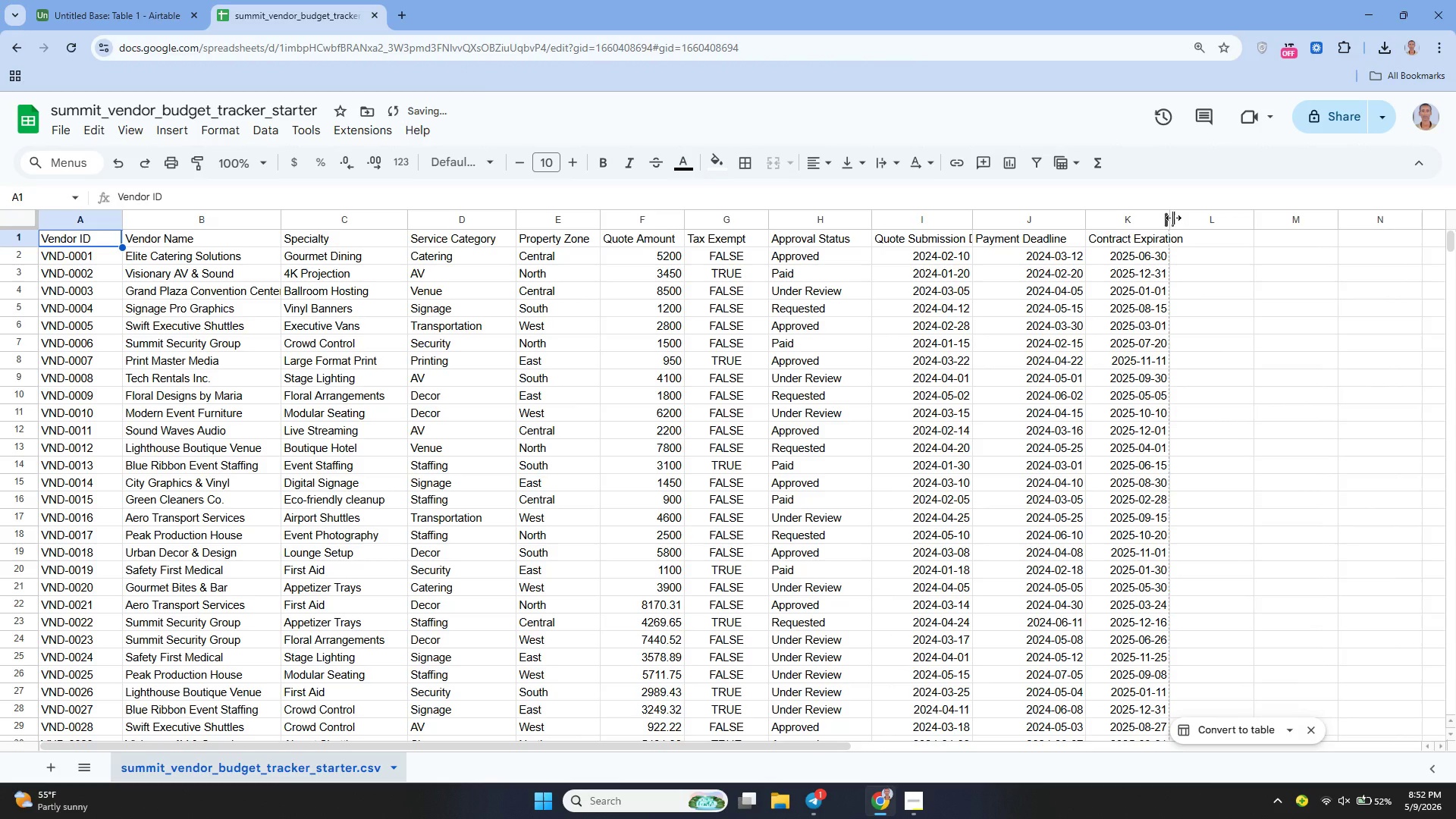 
left_click_drag(start_coordinate=[1173, 218], to_coordinate=[1207, 232])
 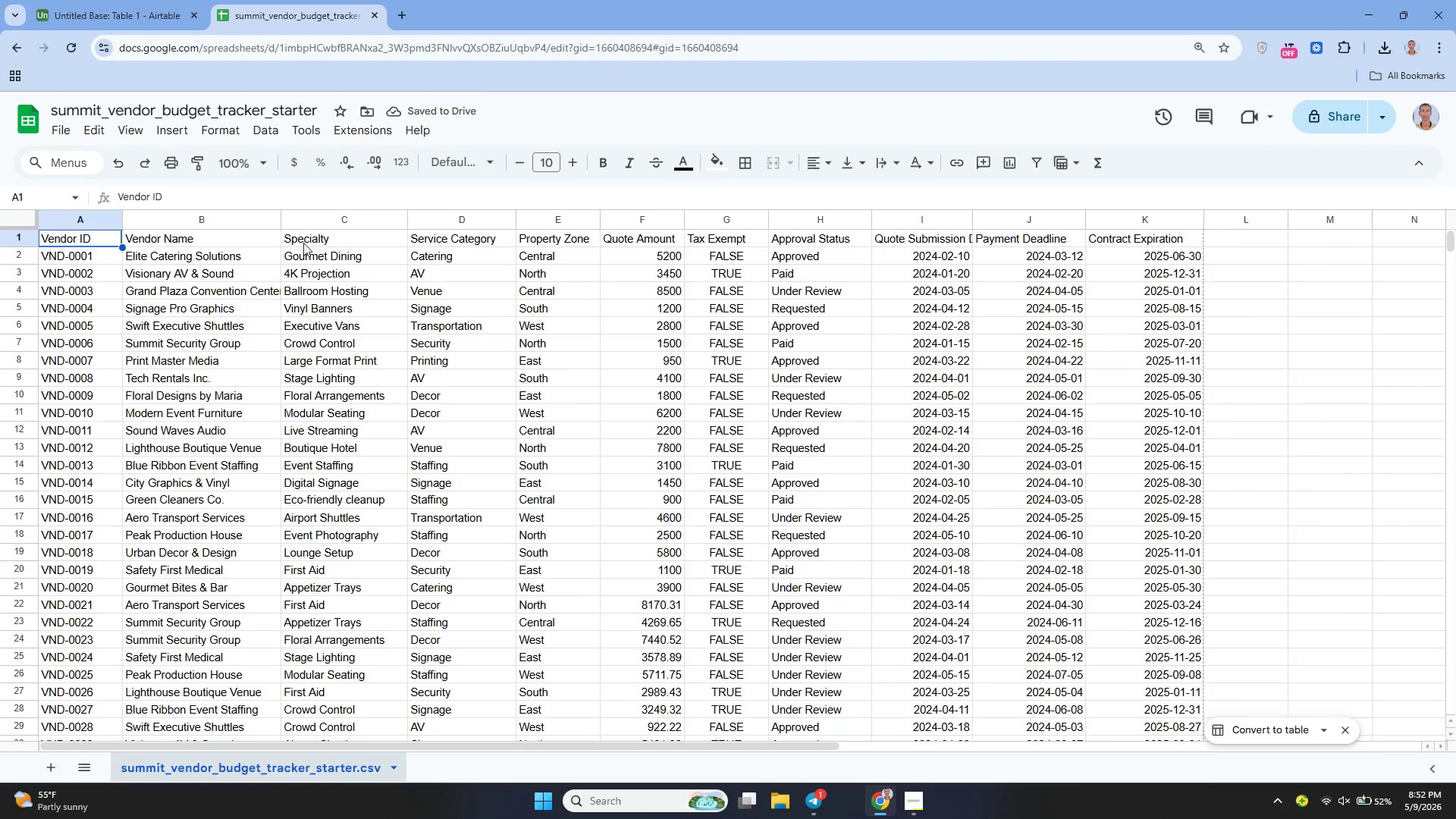 
left_click_drag(start_coordinate=[281, 217], to_coordinate=[302, 228])
 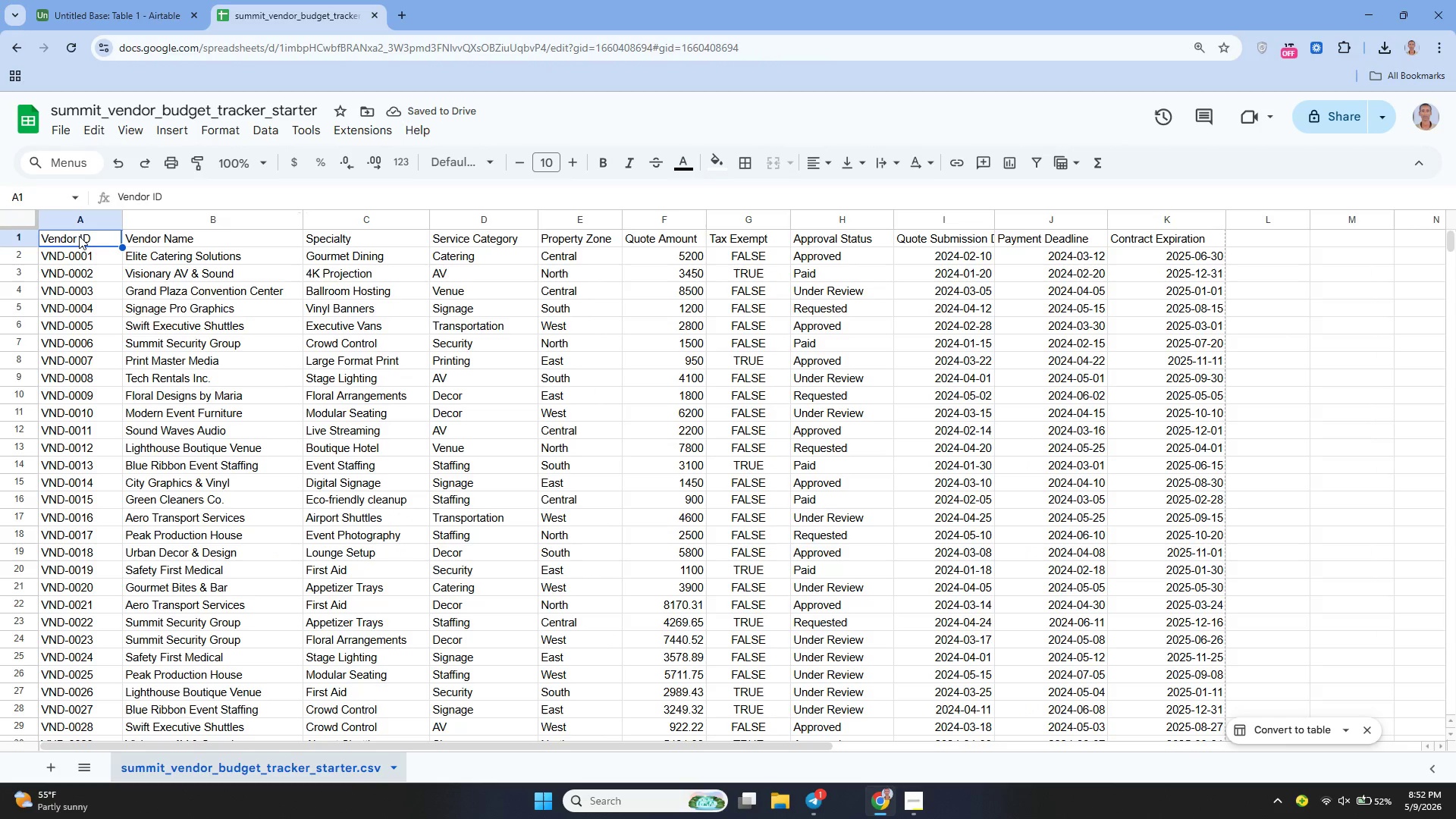 
left_click_drag(start_coordinate=[67, 234], to_coordinate=[1169, 632])
 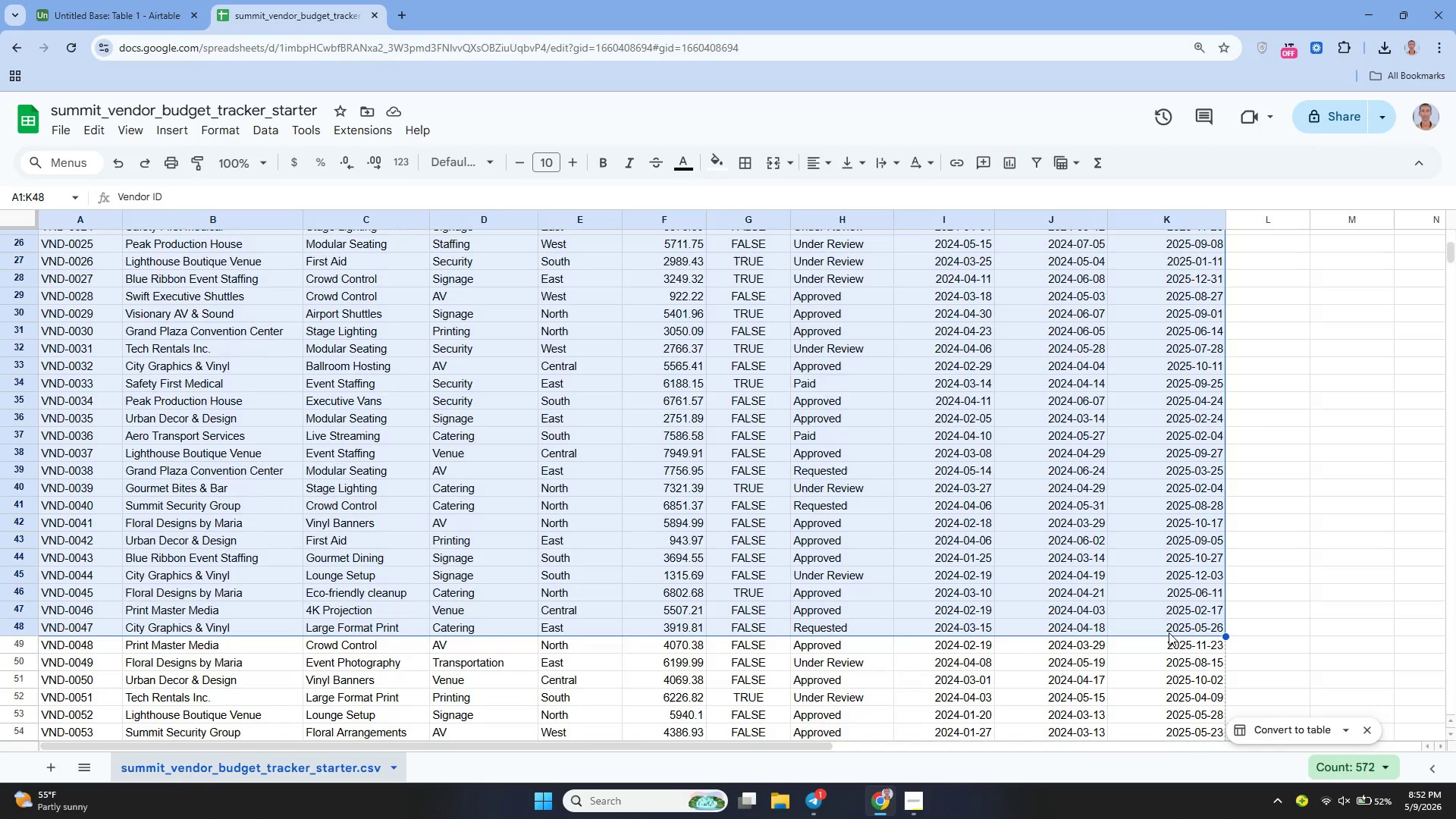 
left_click([1169, 632])
 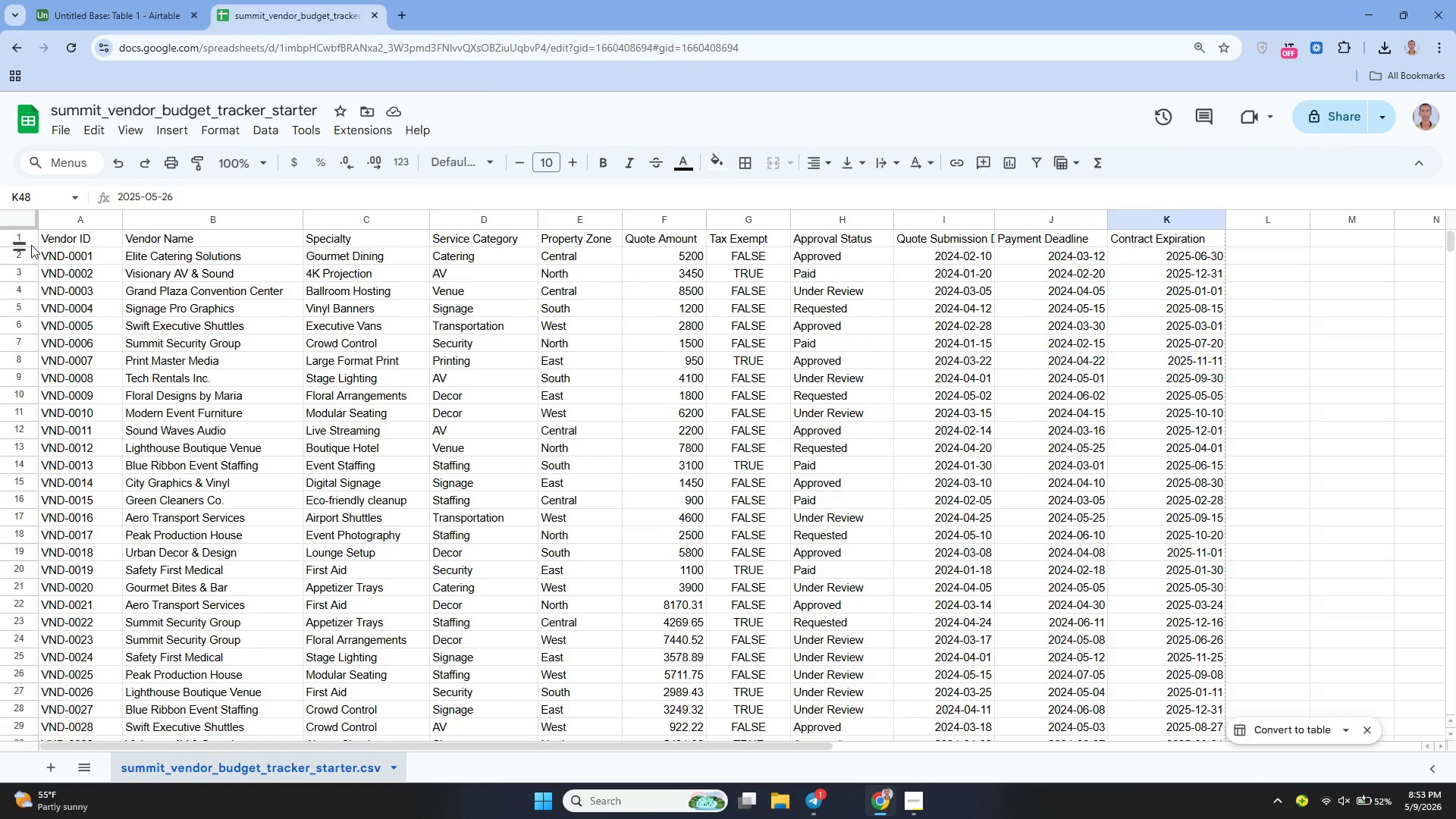 
left_click([49, 236])
 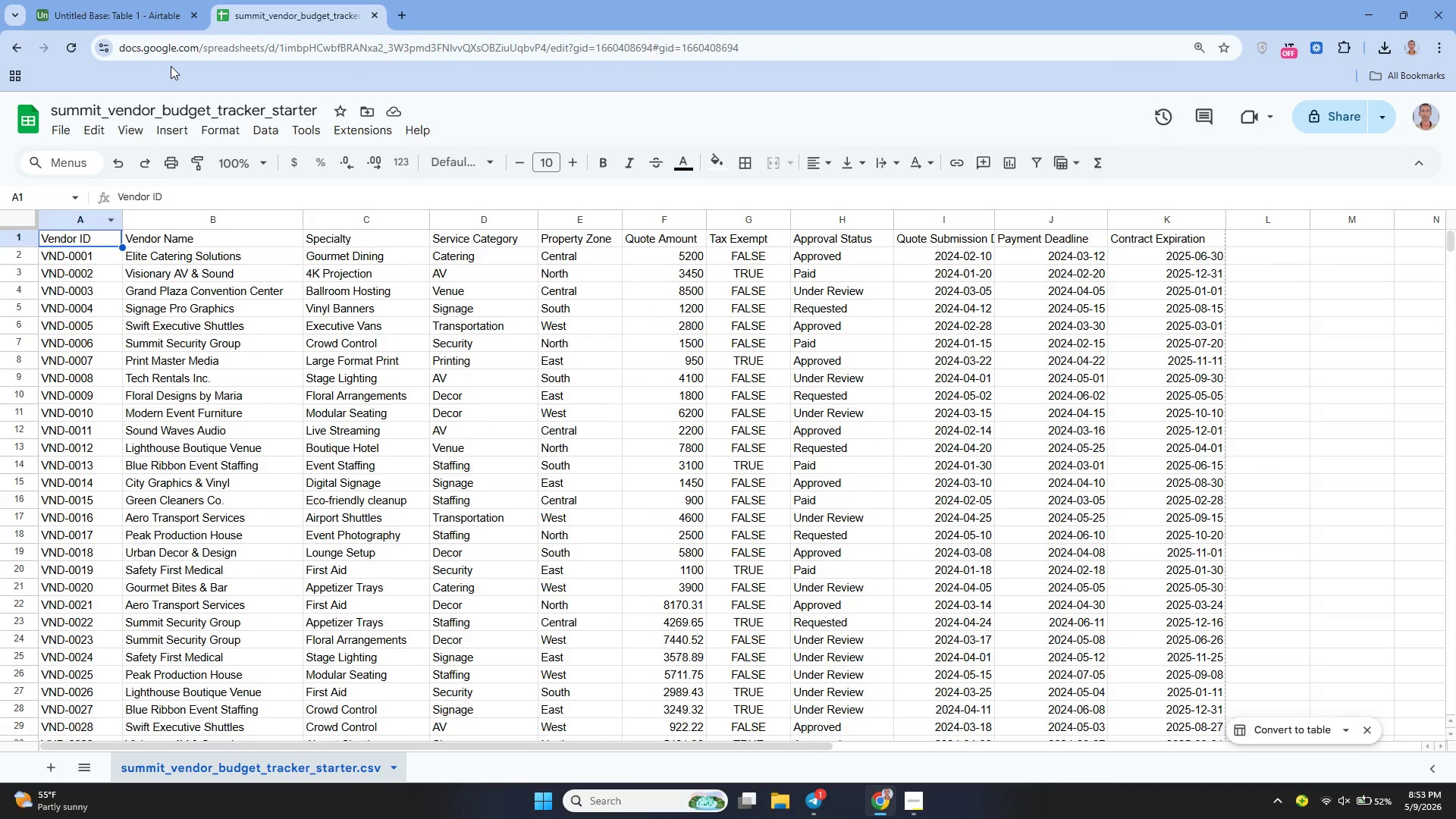 
left_click([138, 14])
 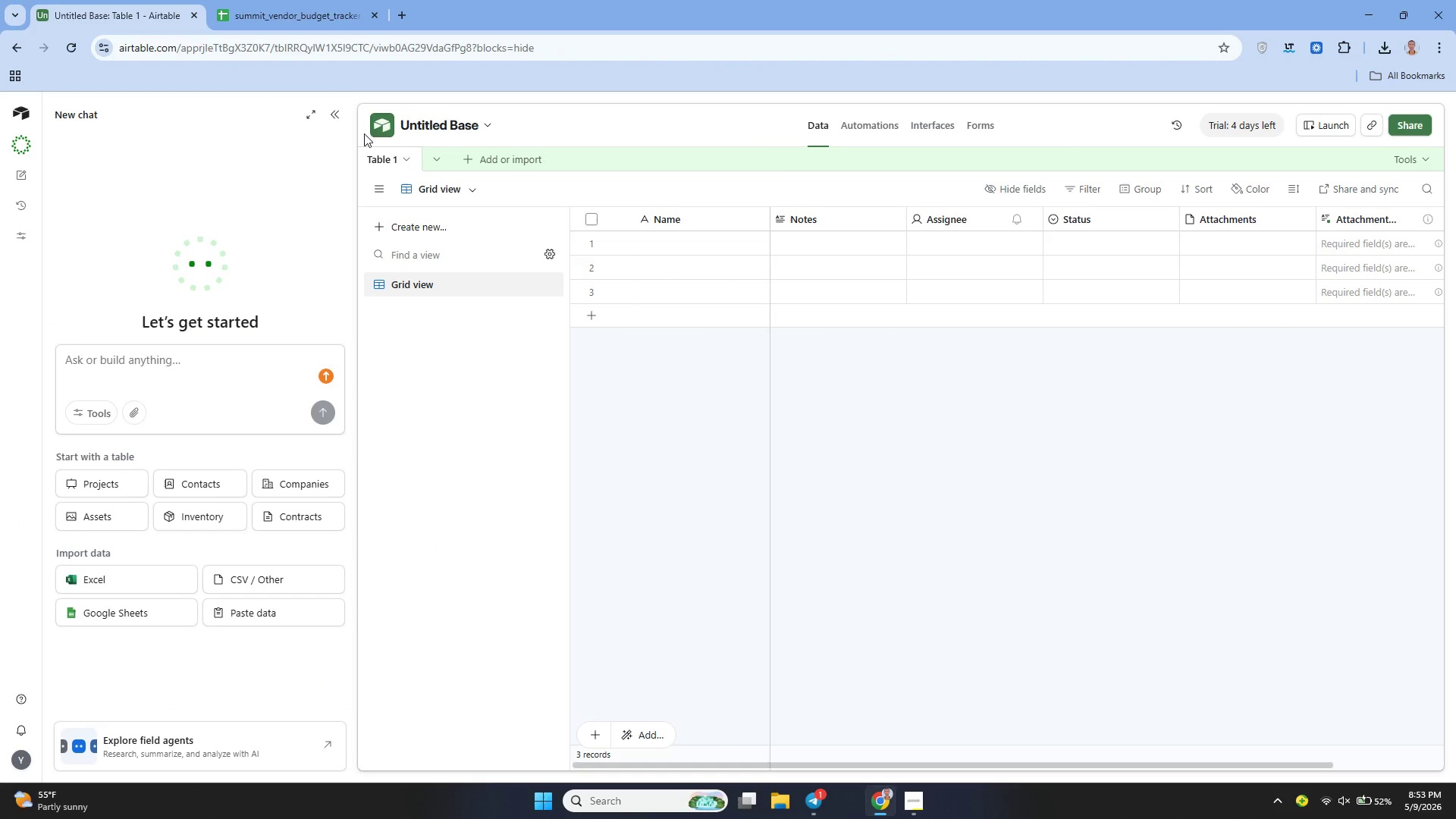 
left_click([337, 124])
 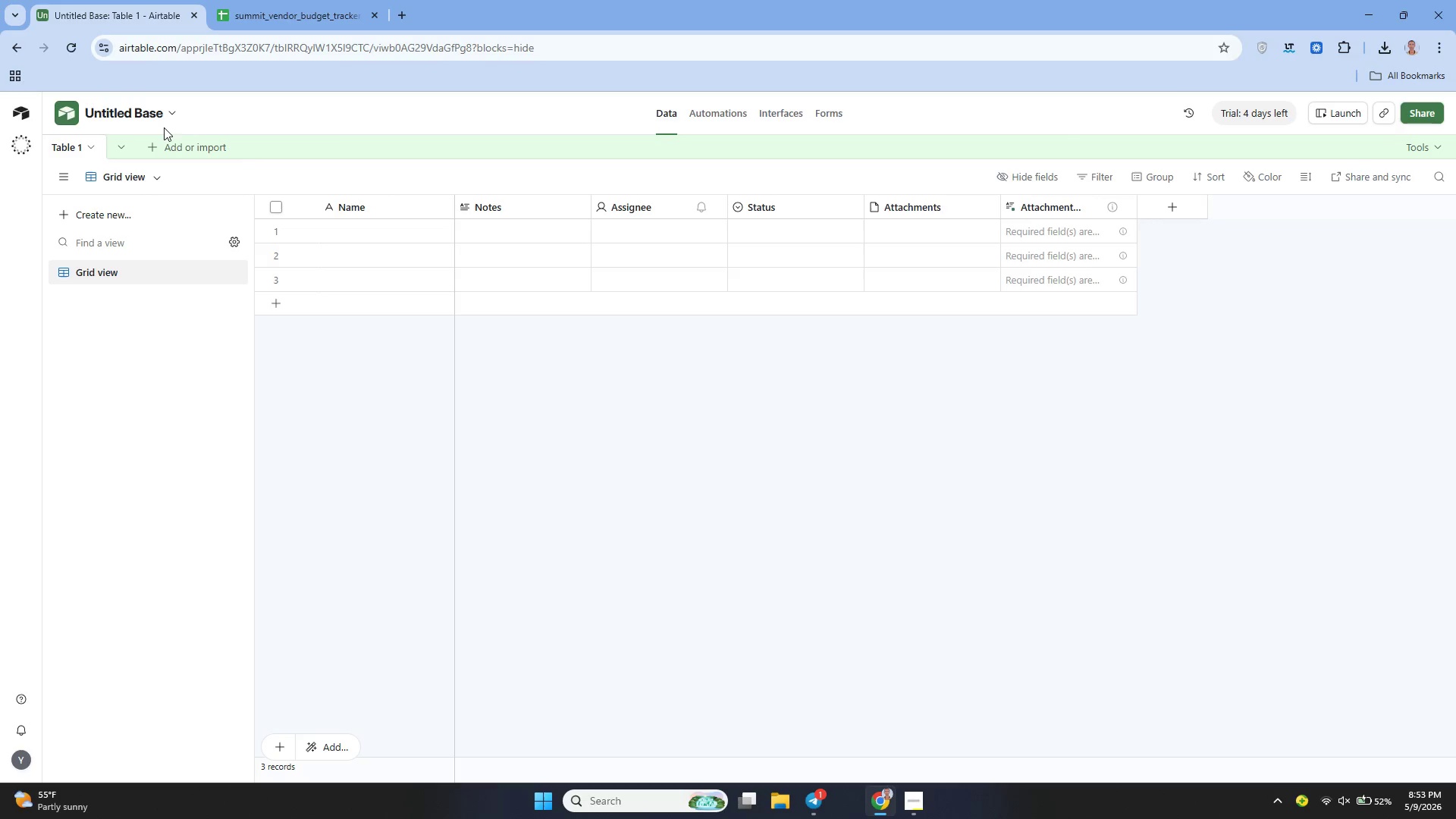 
left_click([155, 142])
 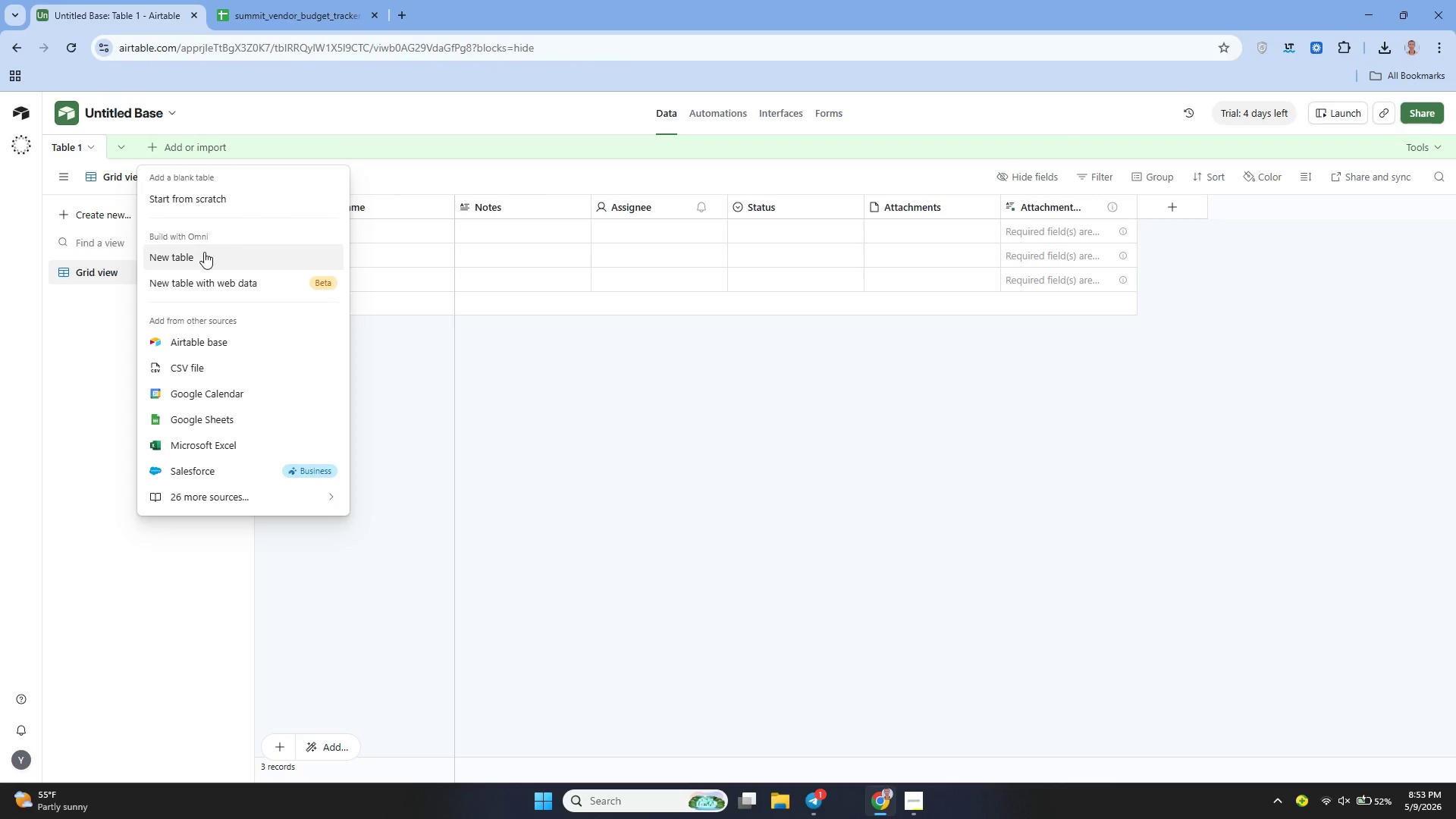 
left_click([204, 253])
 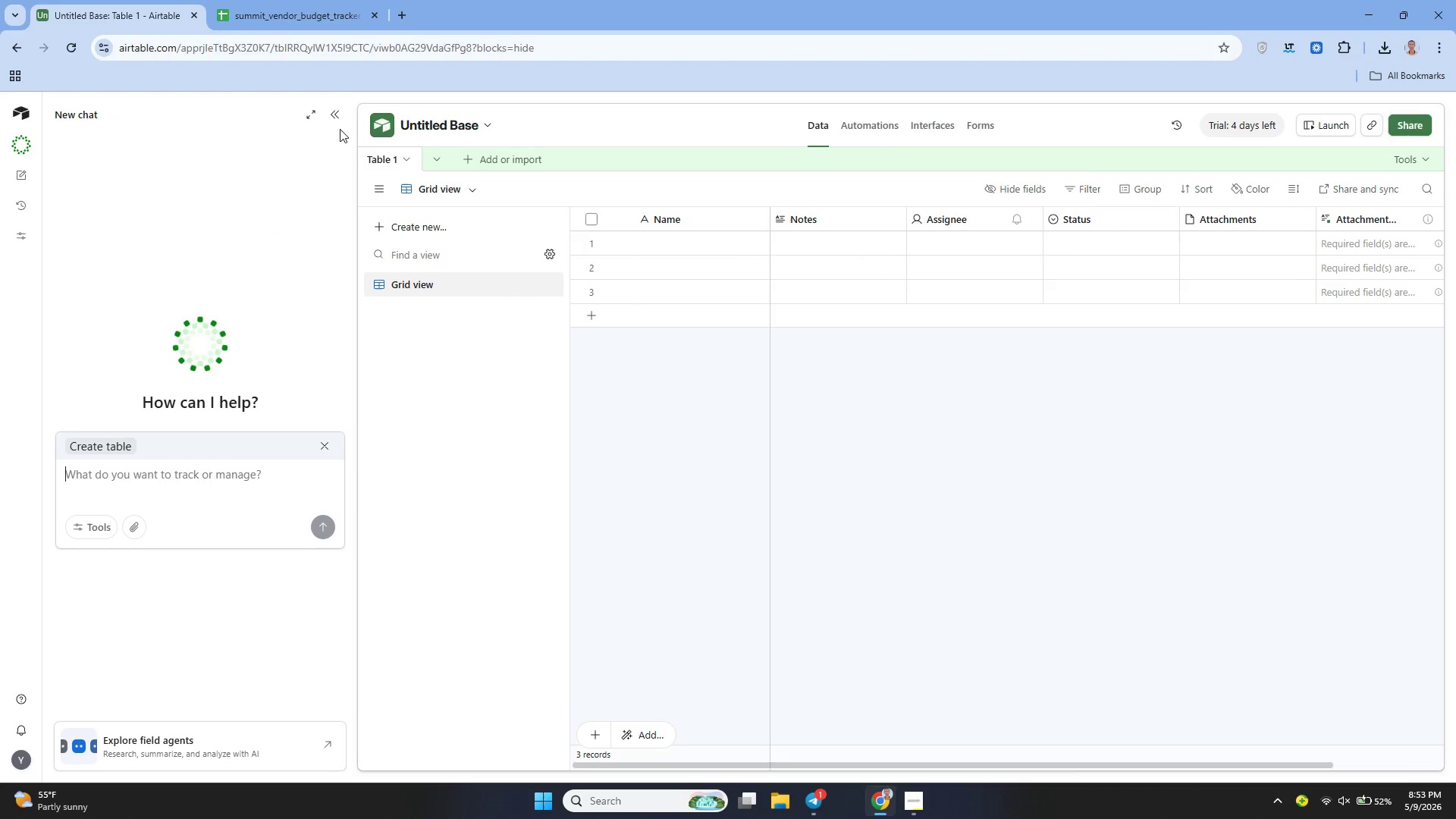 
left_click([331, 115])
 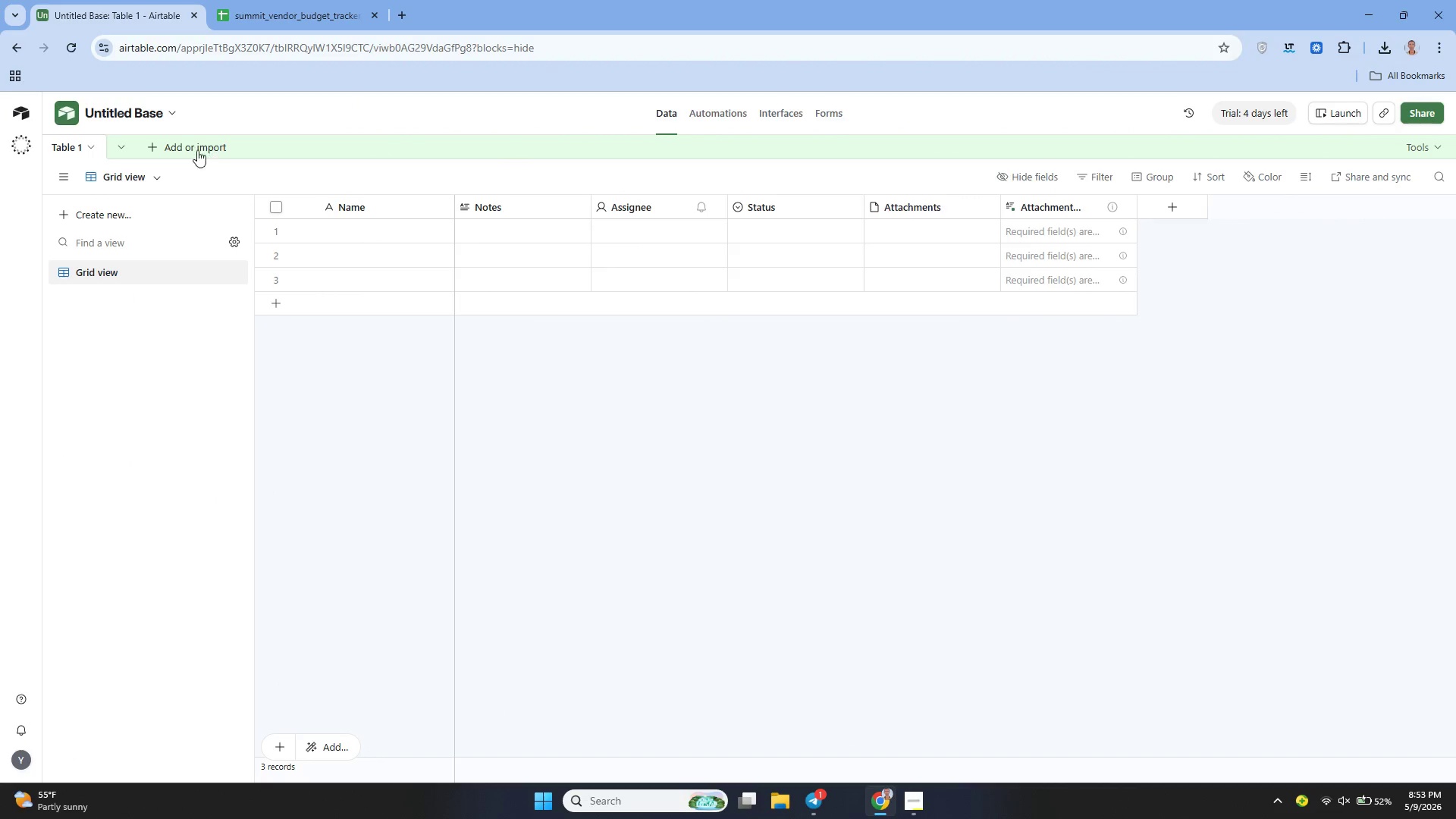 
left_click([178, 151])
 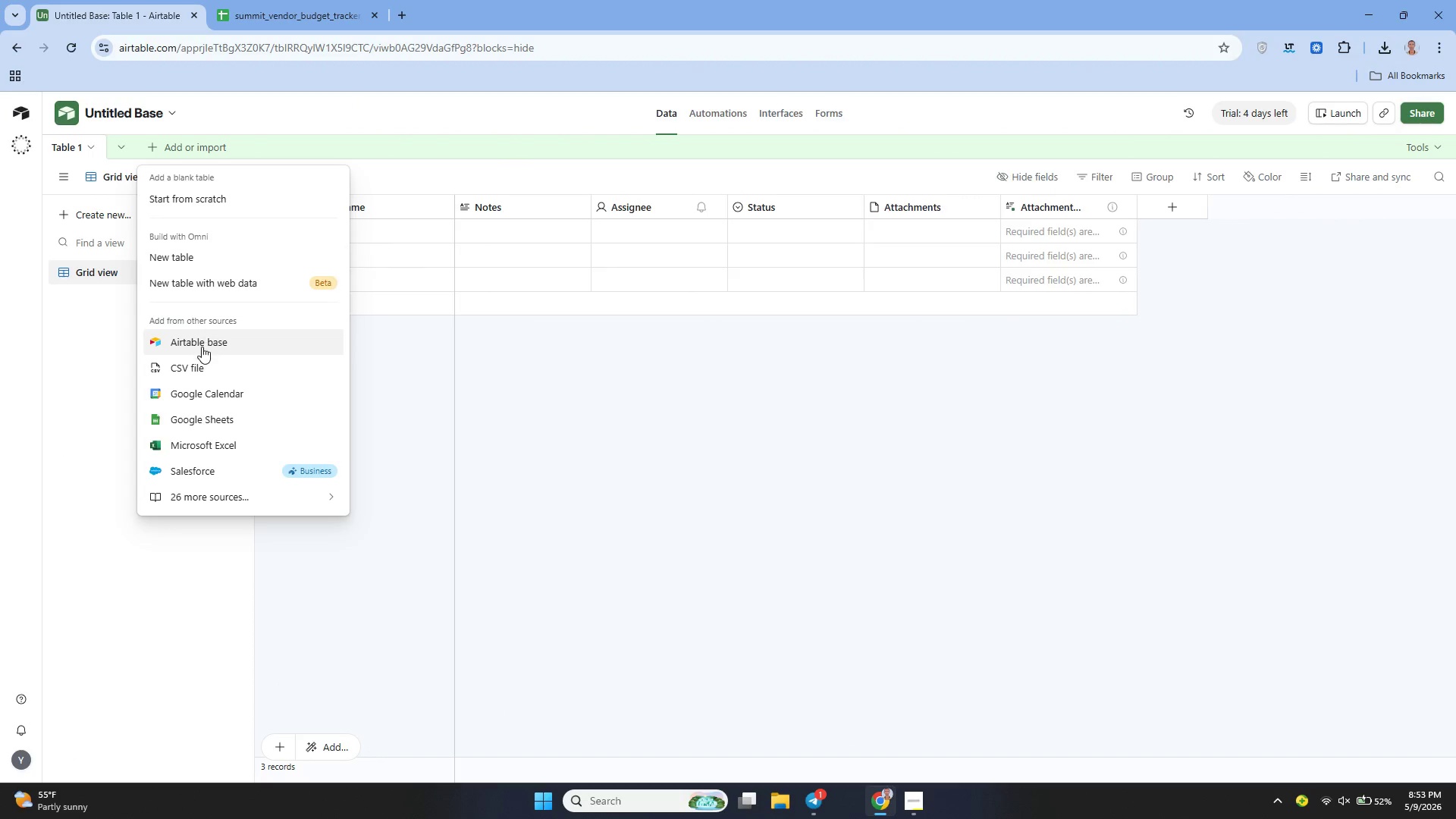 
left_click([201, 362])
 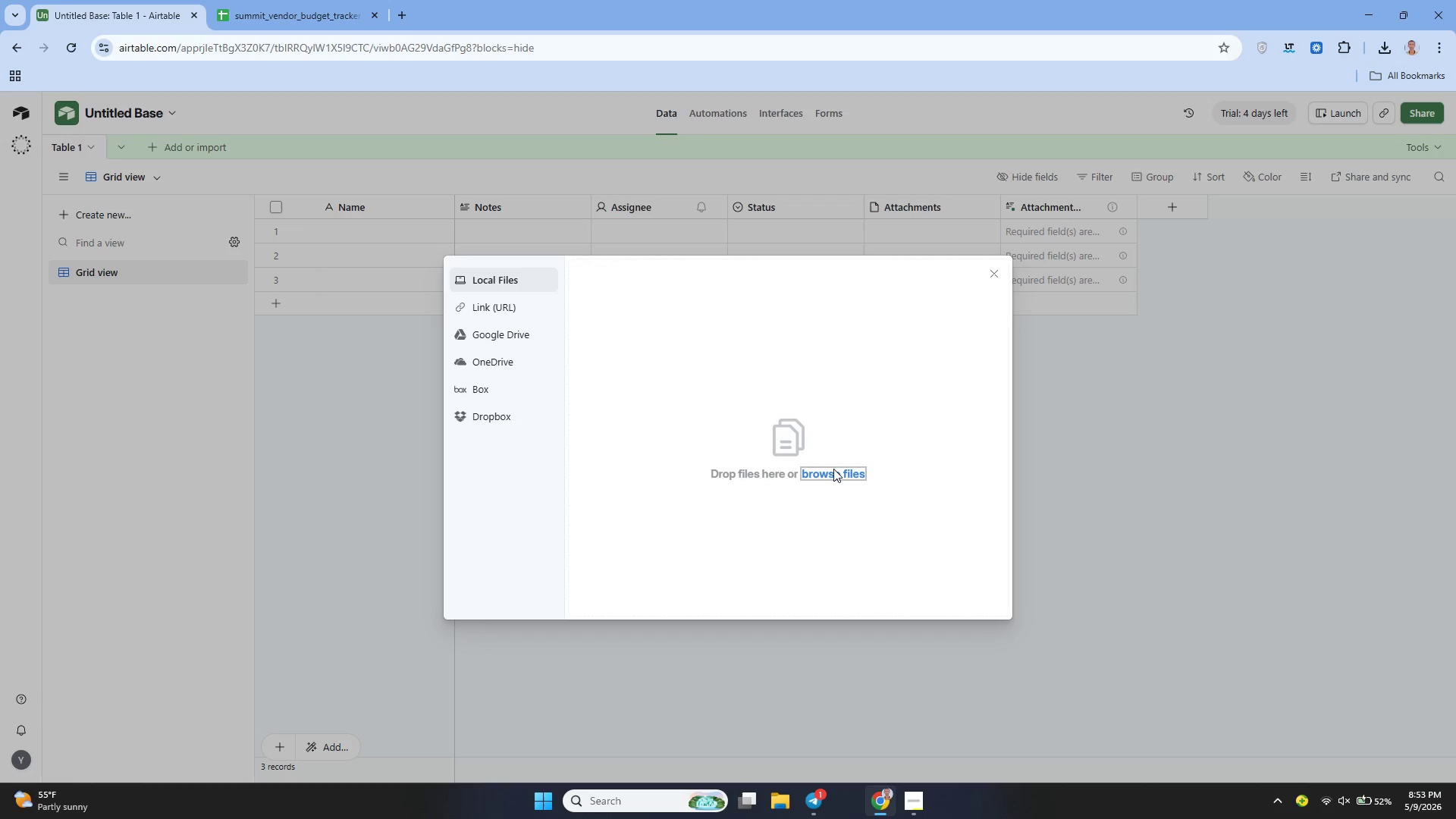 
left_click([843, 480])
 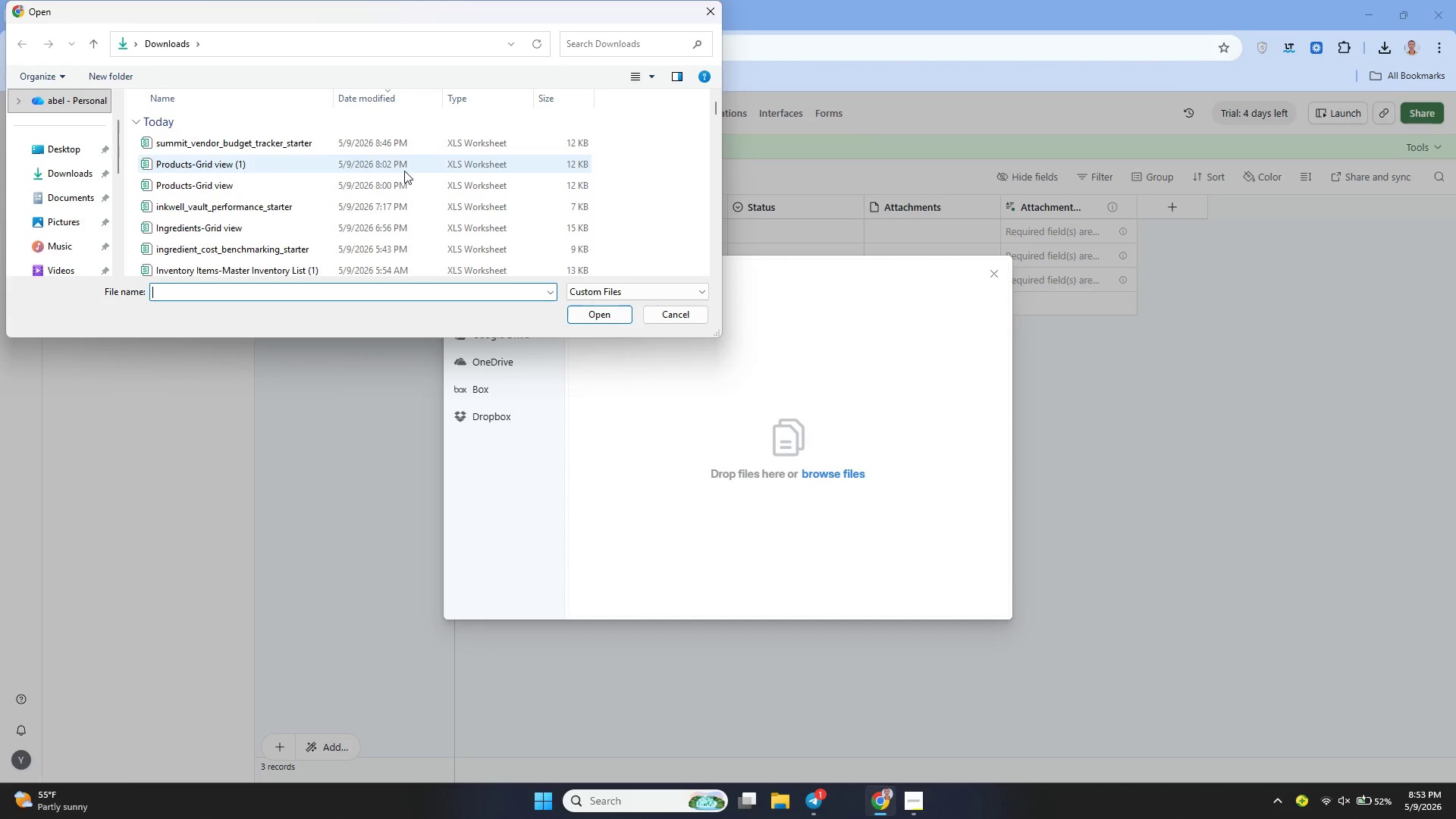 
left_click([340, 142])
 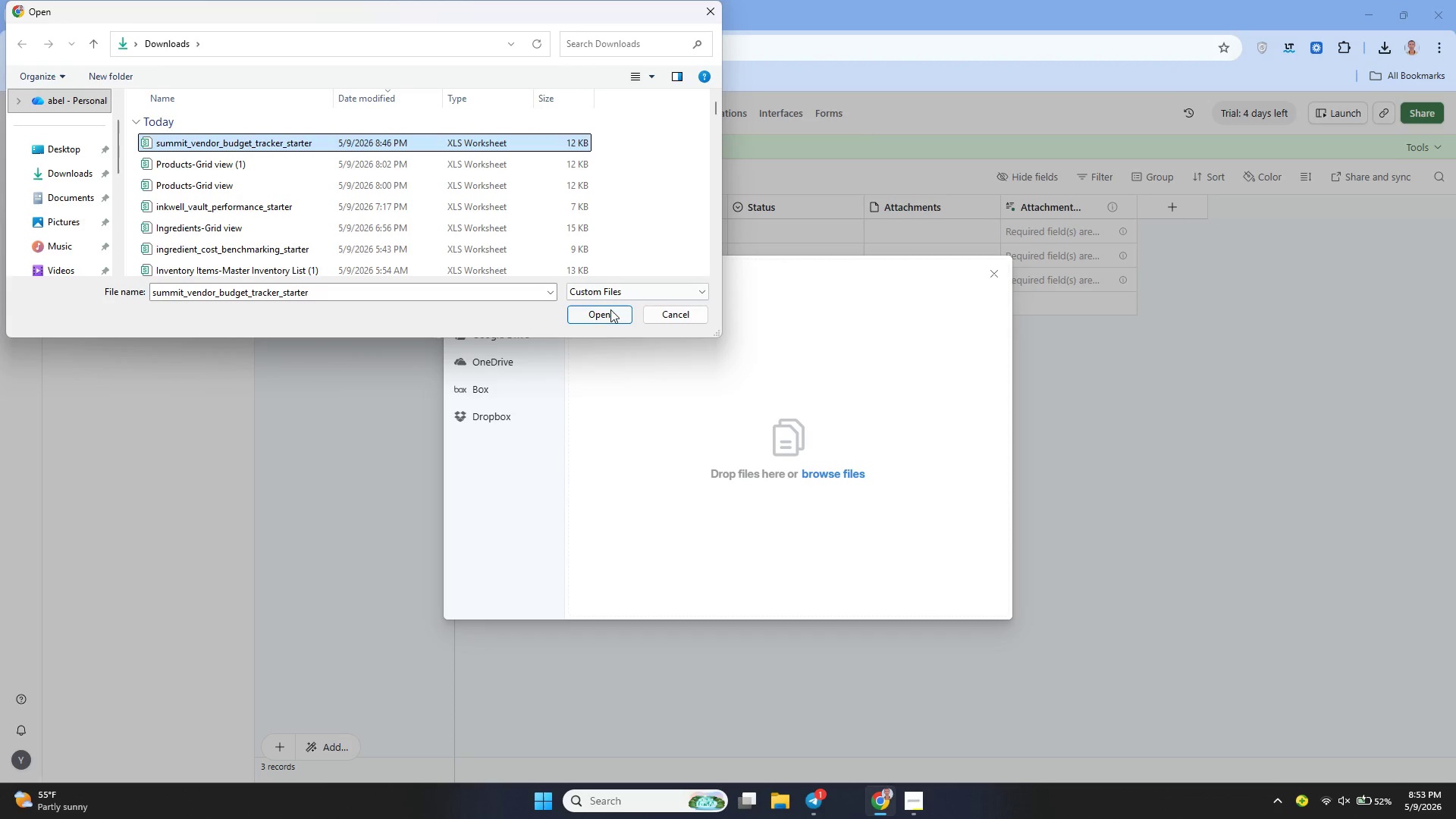 
left_click([599, 312])
 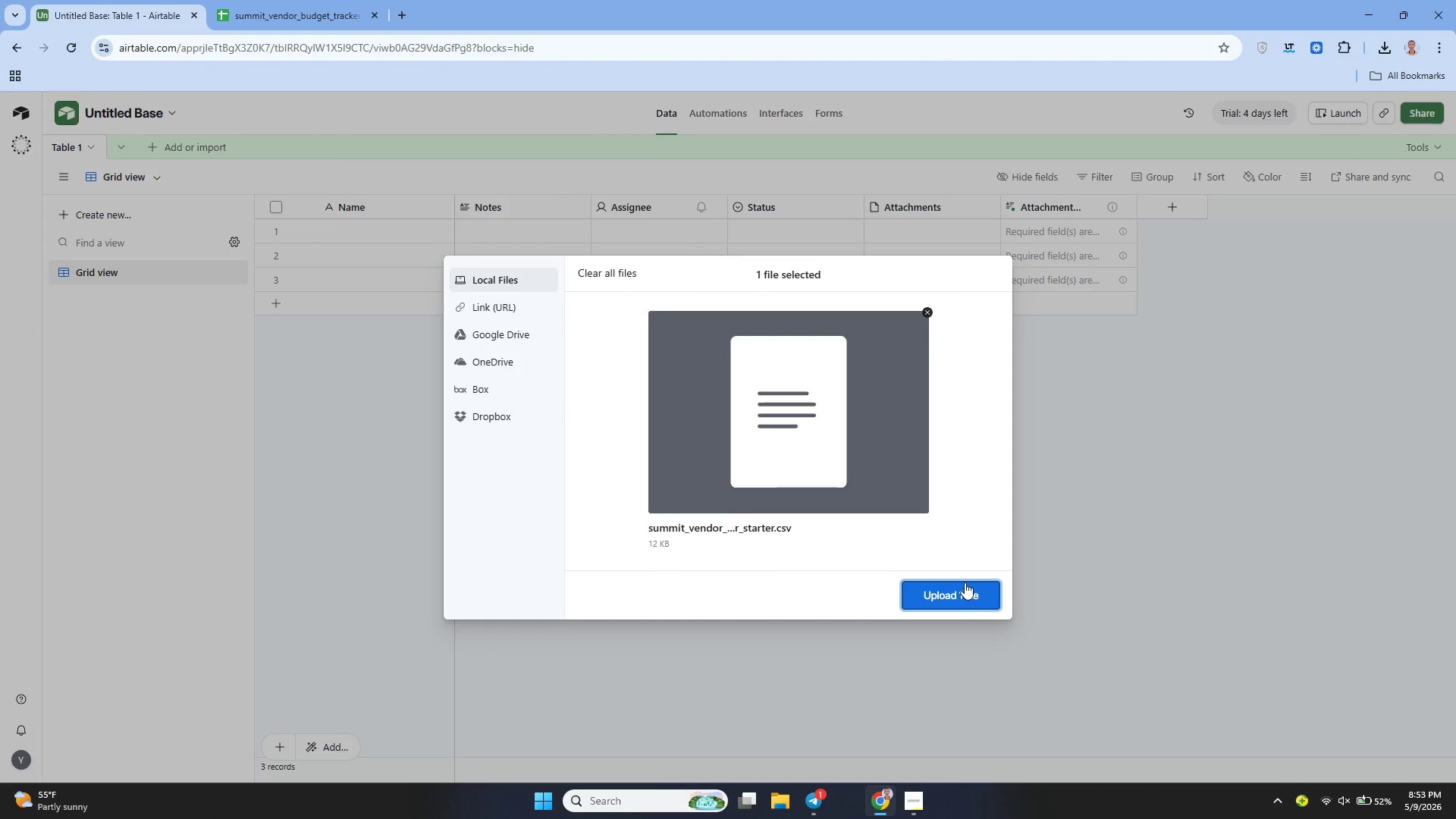 
left_click([955, 593])
 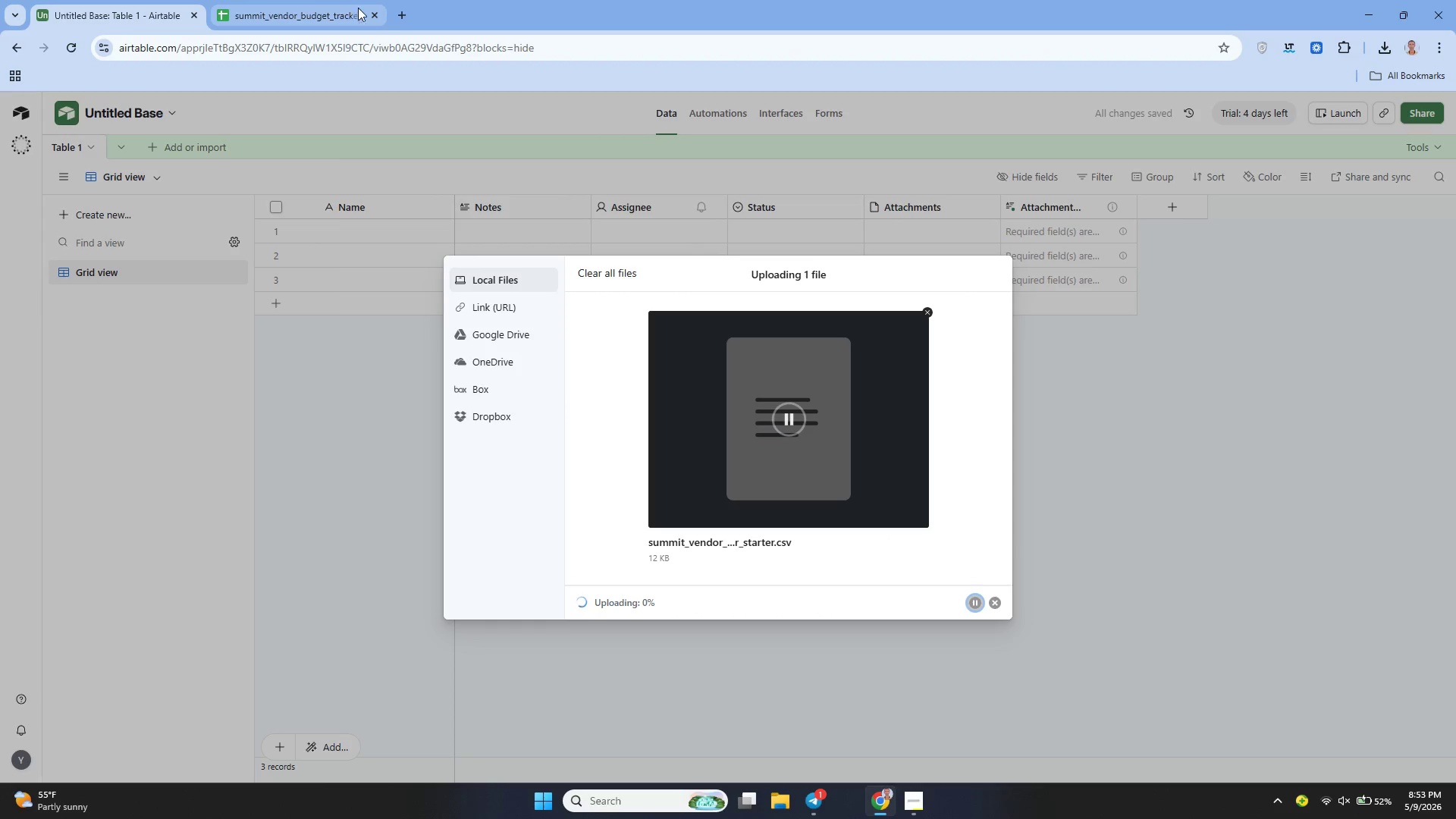 
left_click([372, 9])
 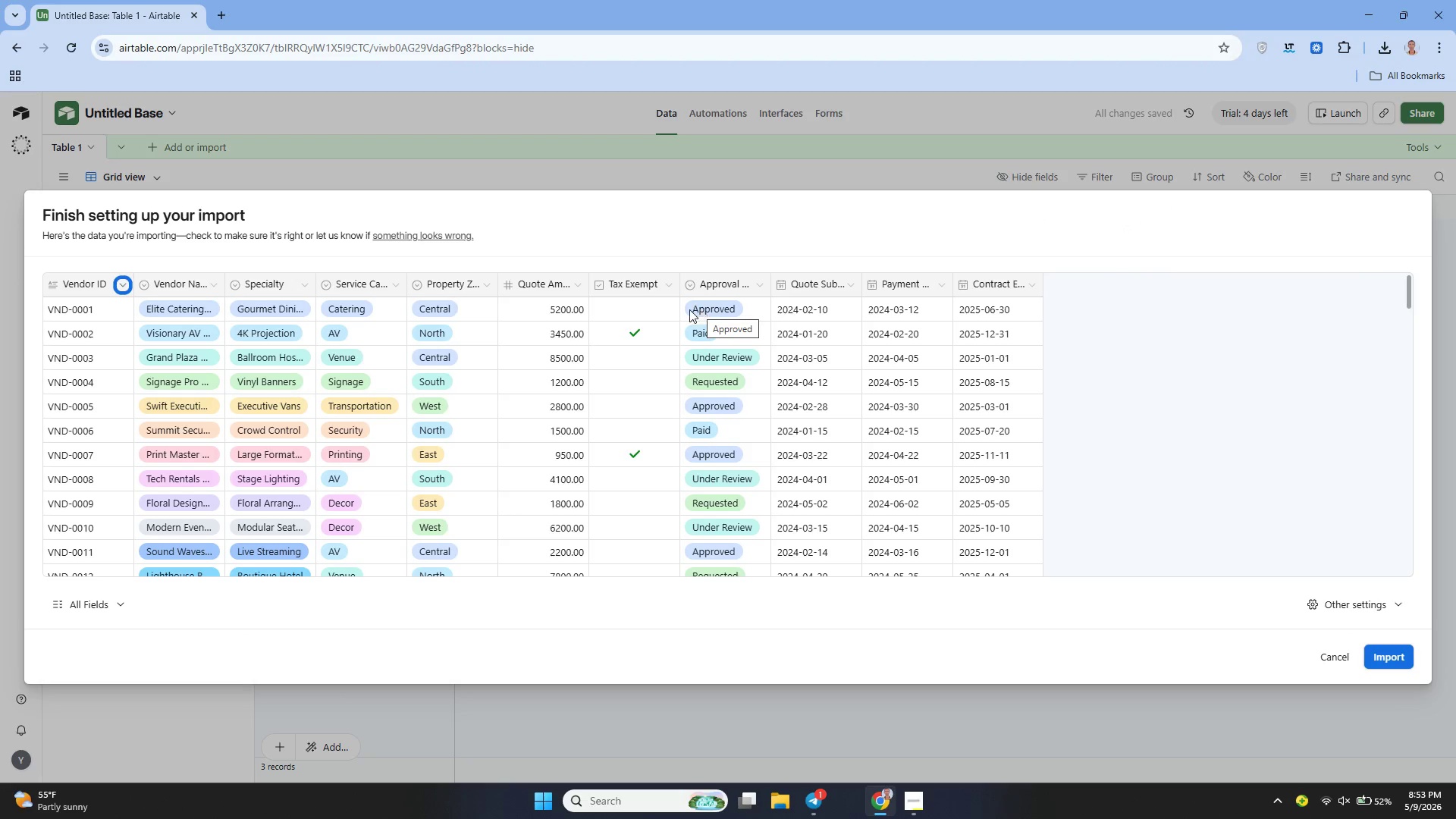 
wait(6.11)
 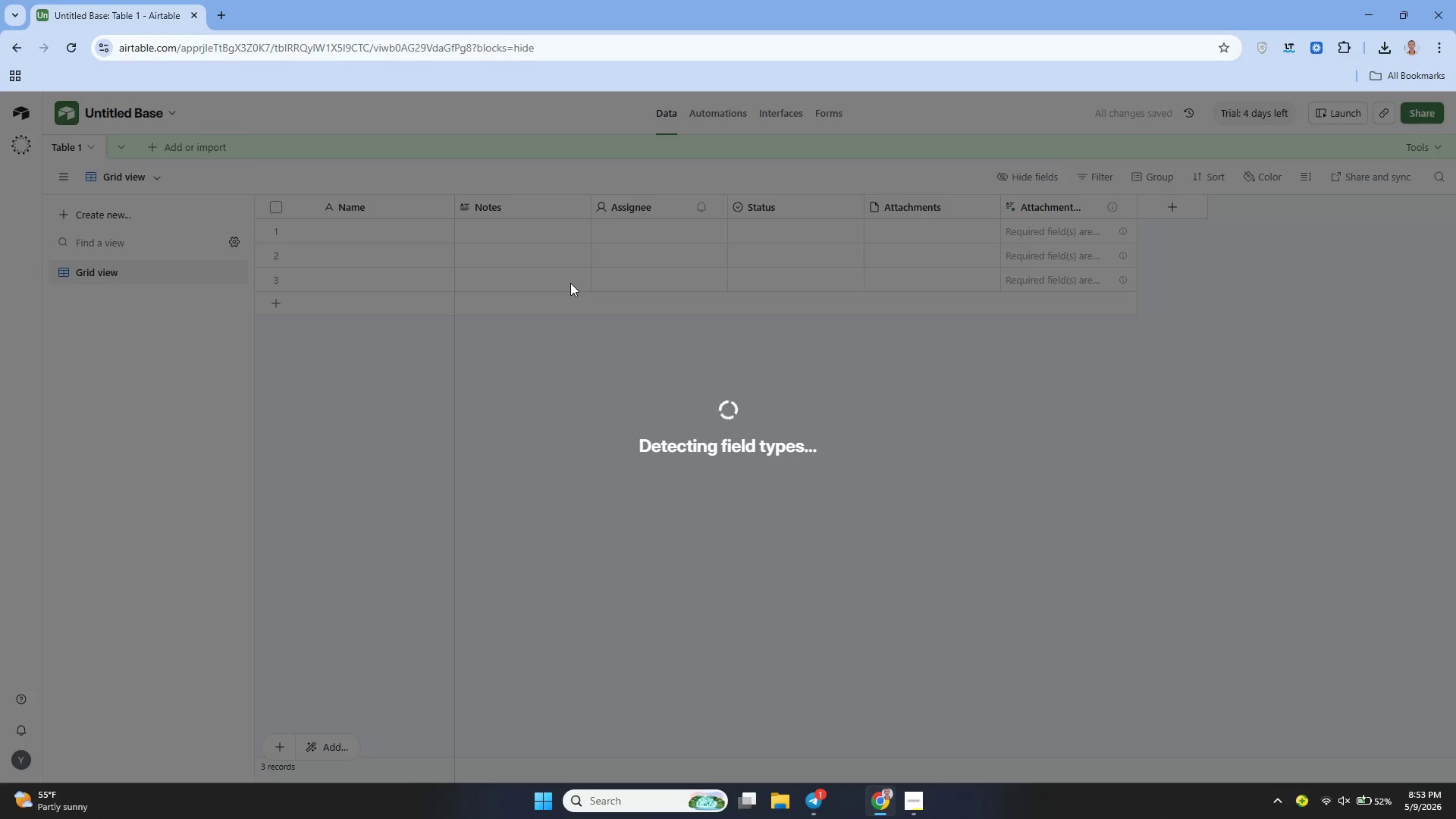 
left_click([1376, 656])
 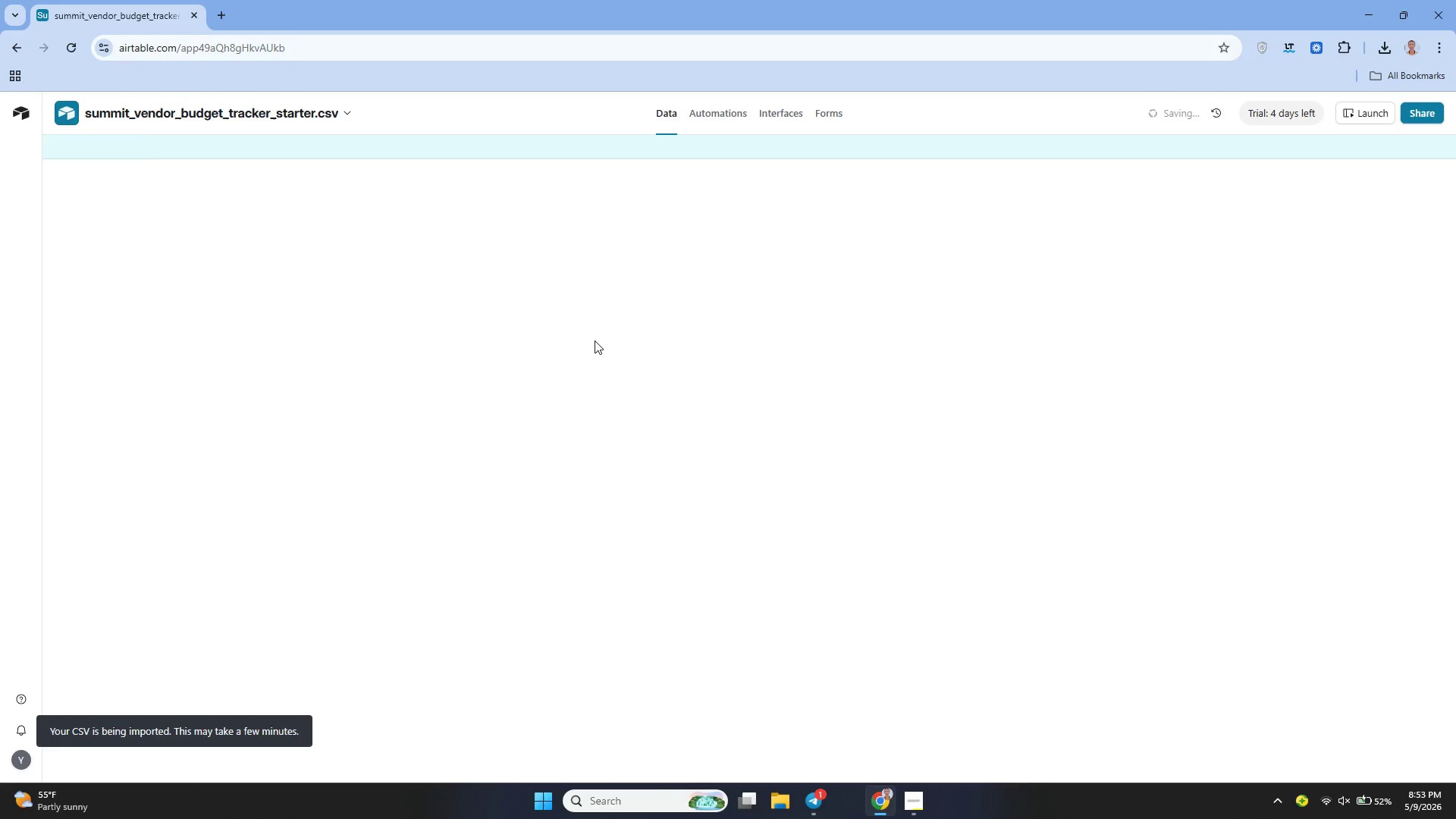 
wait(6.34)
 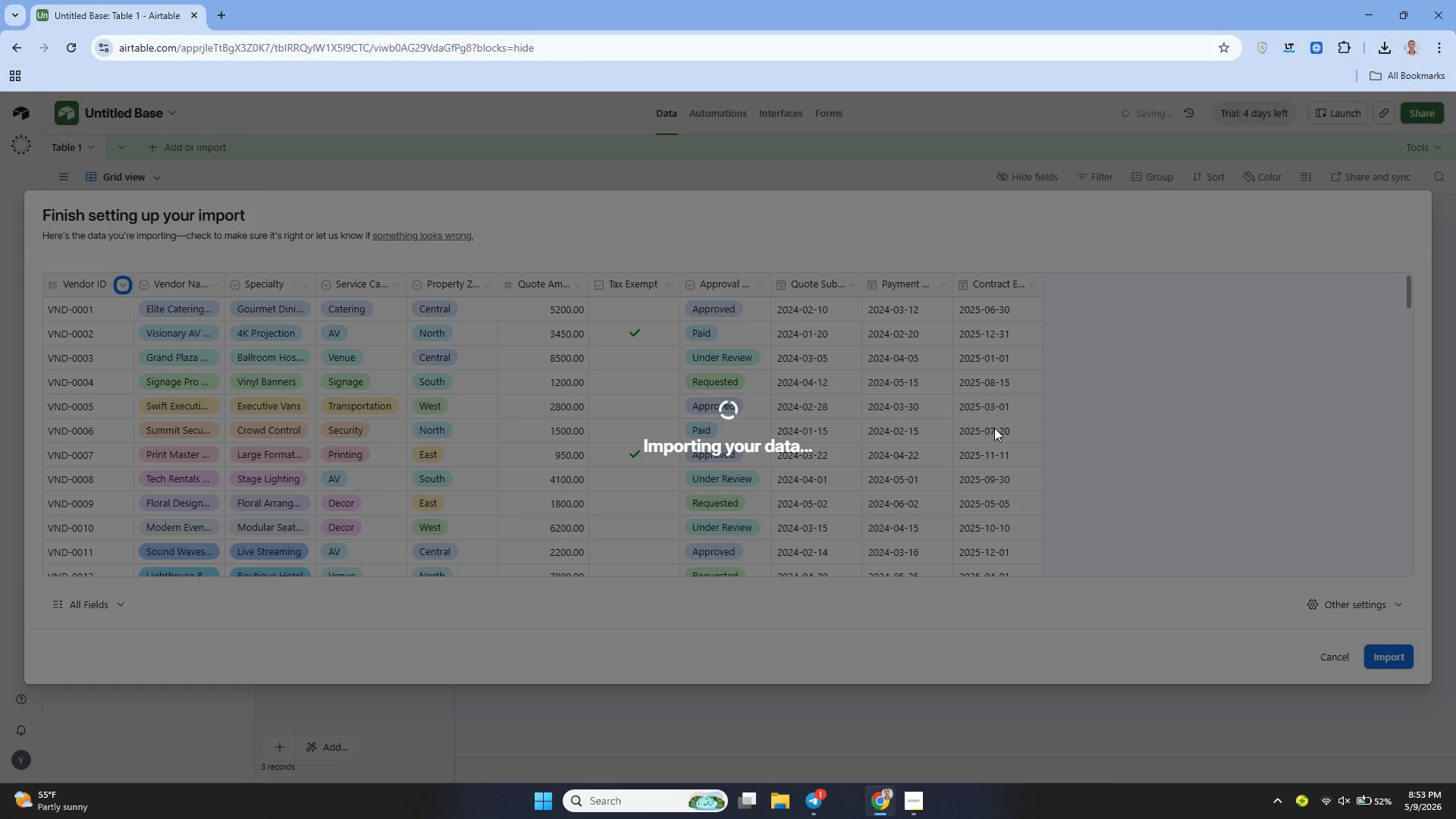 
left_click([334, 108])
 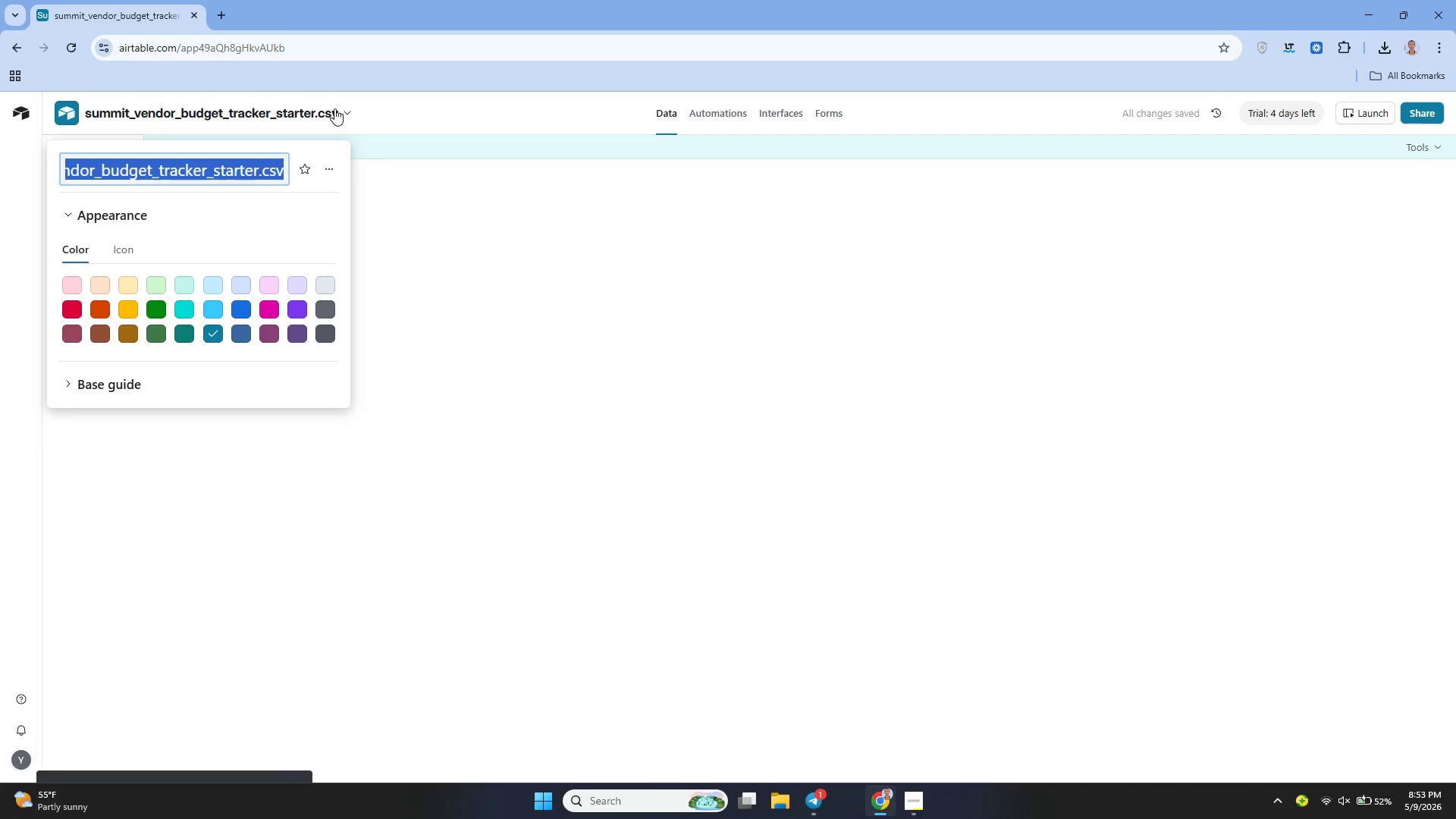 
key(Backspace)
type(HighRise)
key(Backspace)
key(Backspace)
key(Backspace)
key(Backspace)
 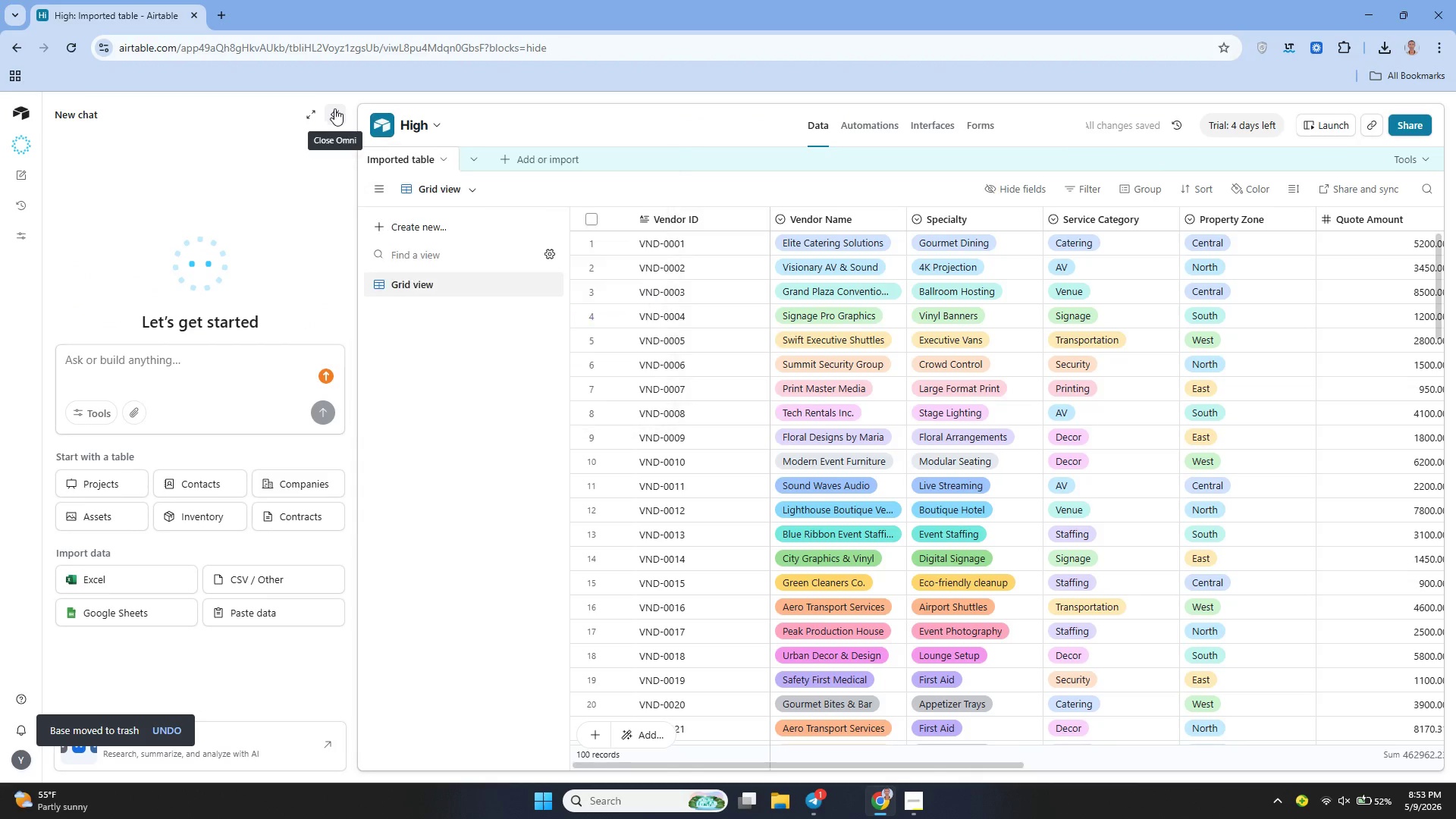 
 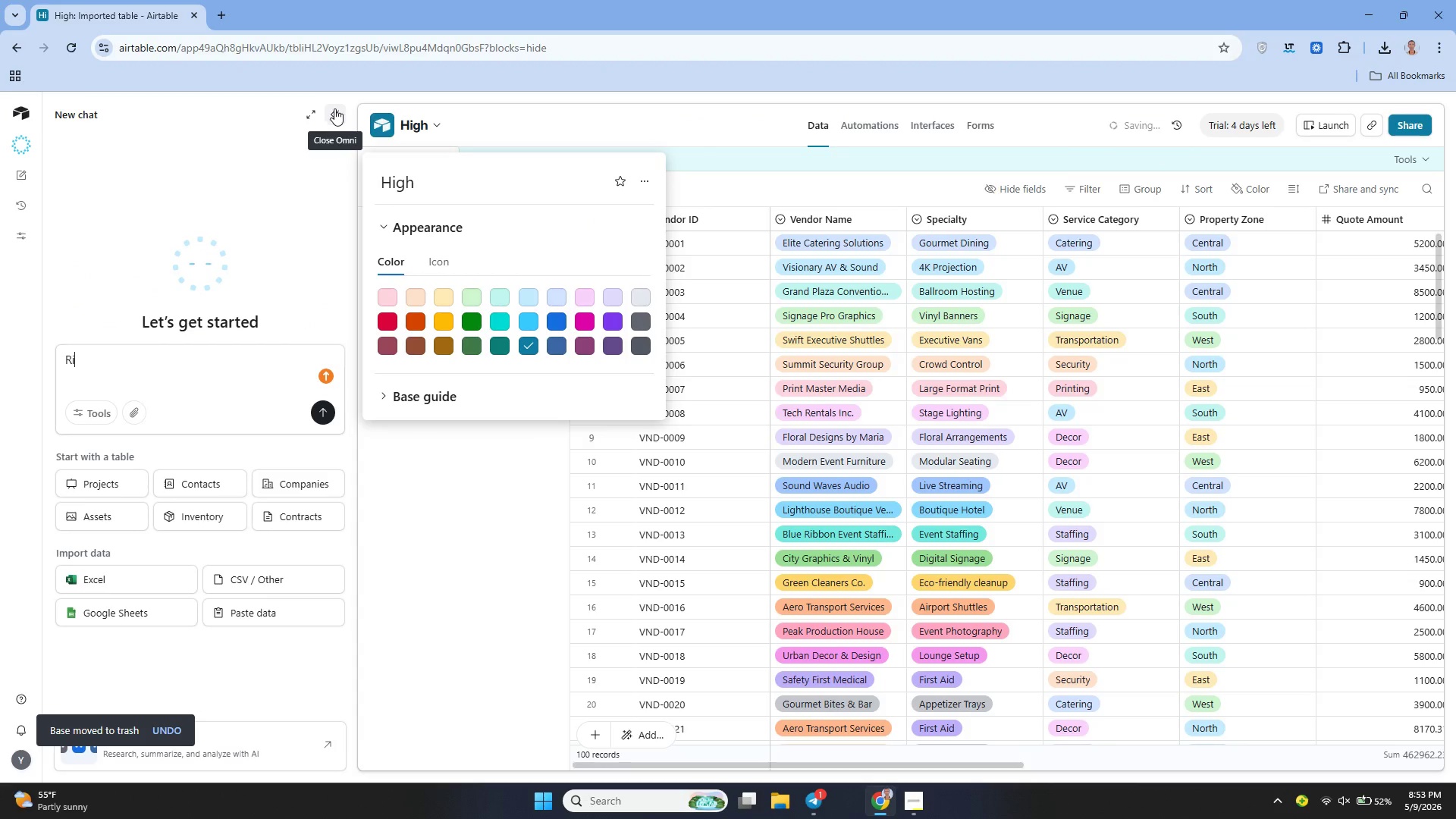 
left_click([334, 108])
 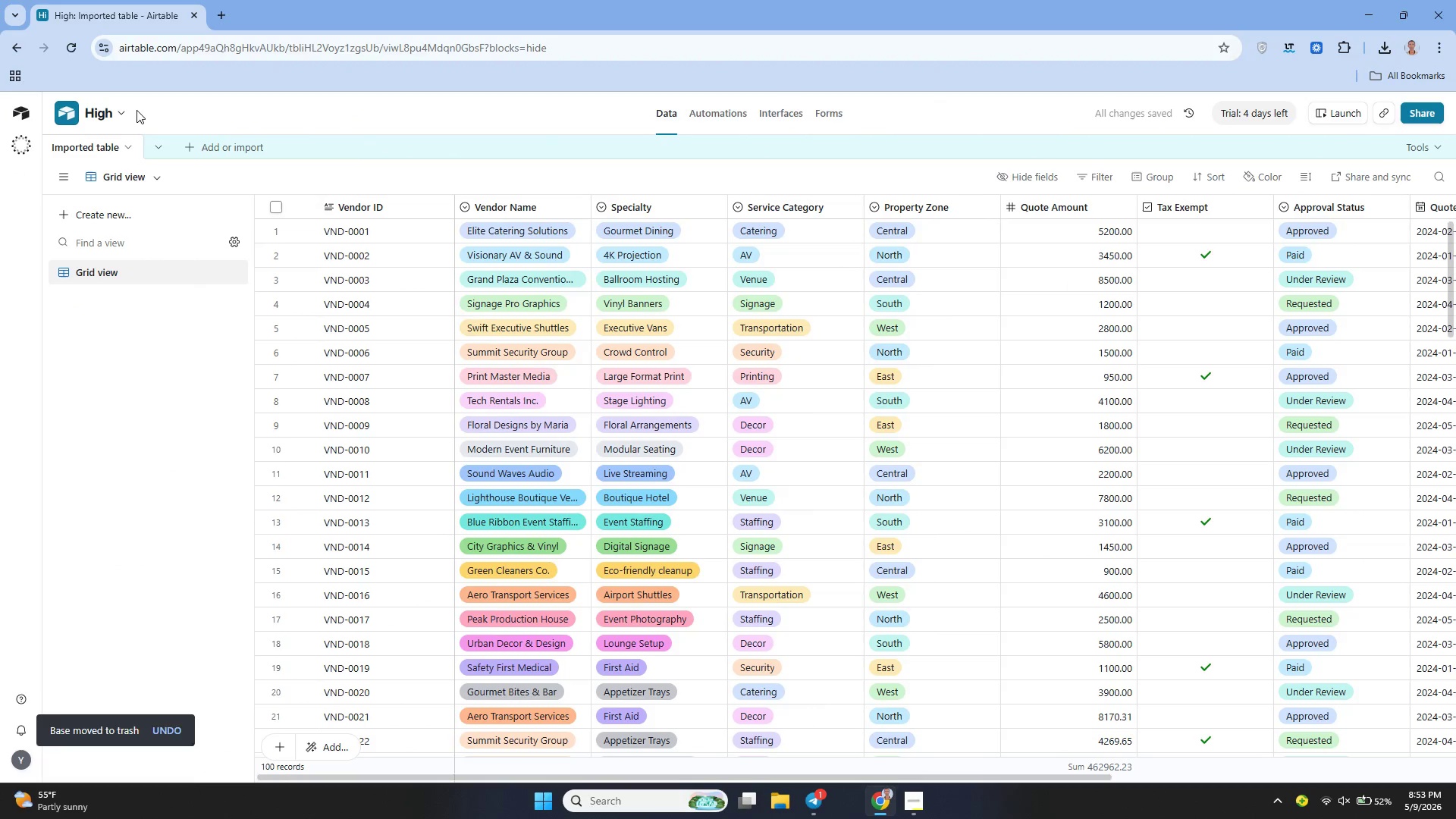 
left_click([114, 111])
 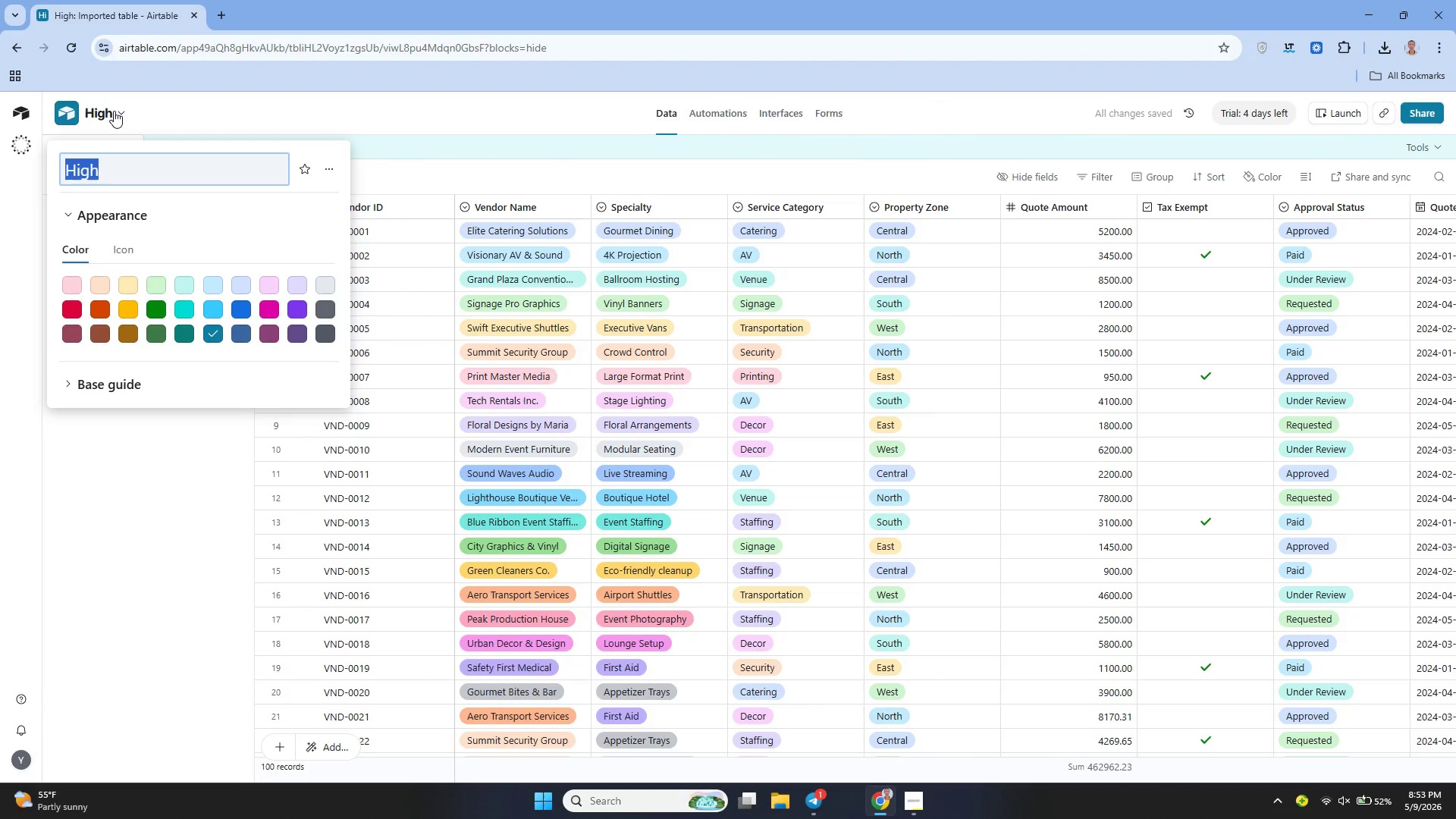 
key(ArrowRight)
 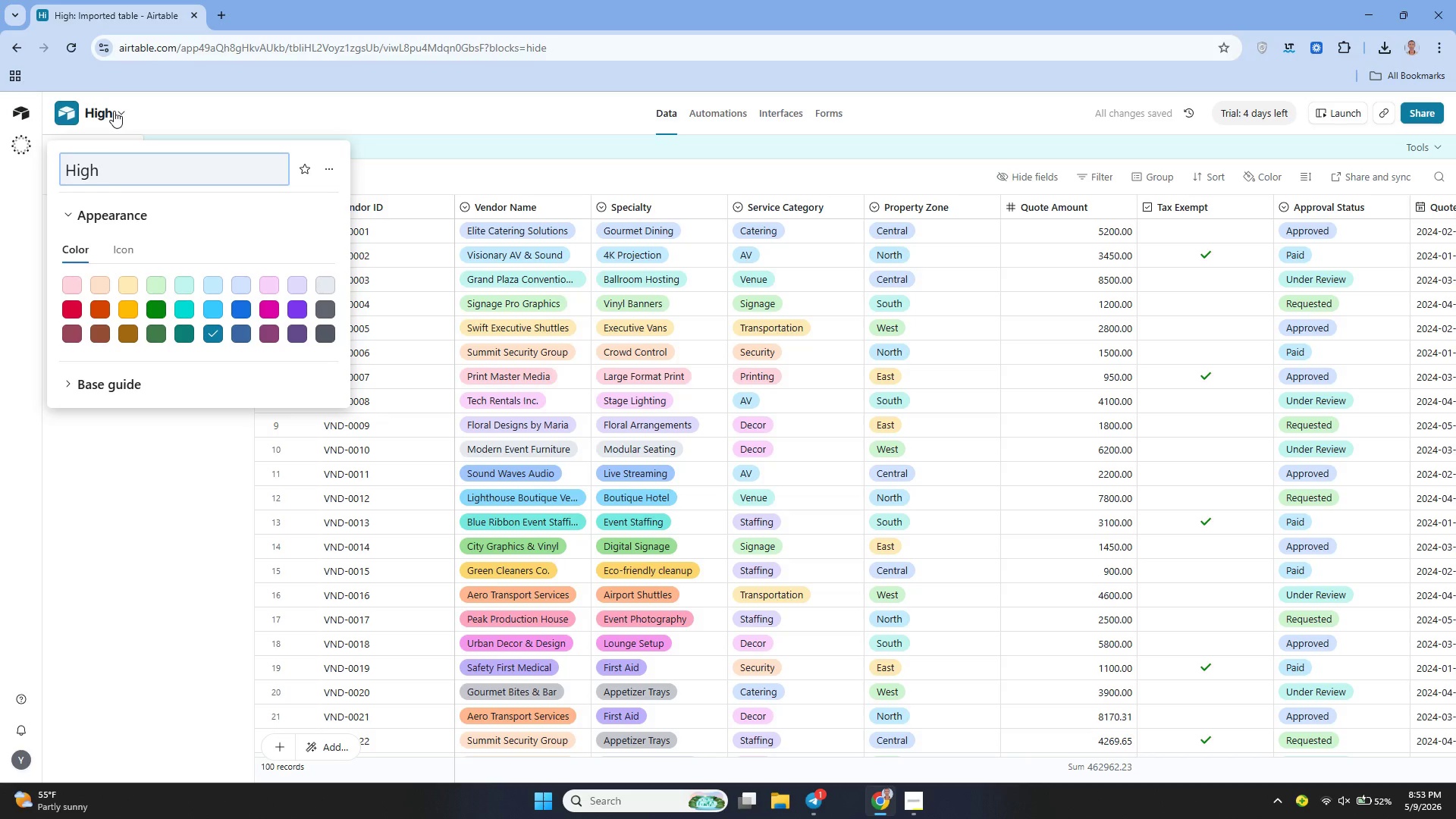 
type(Rise Horizon - SUmmit )
key(Backspace)
key(Backspace)
key(Backspace)
key(Backspace)
key(Backspace)
key(Backspace)
type(ummit Vendor )
 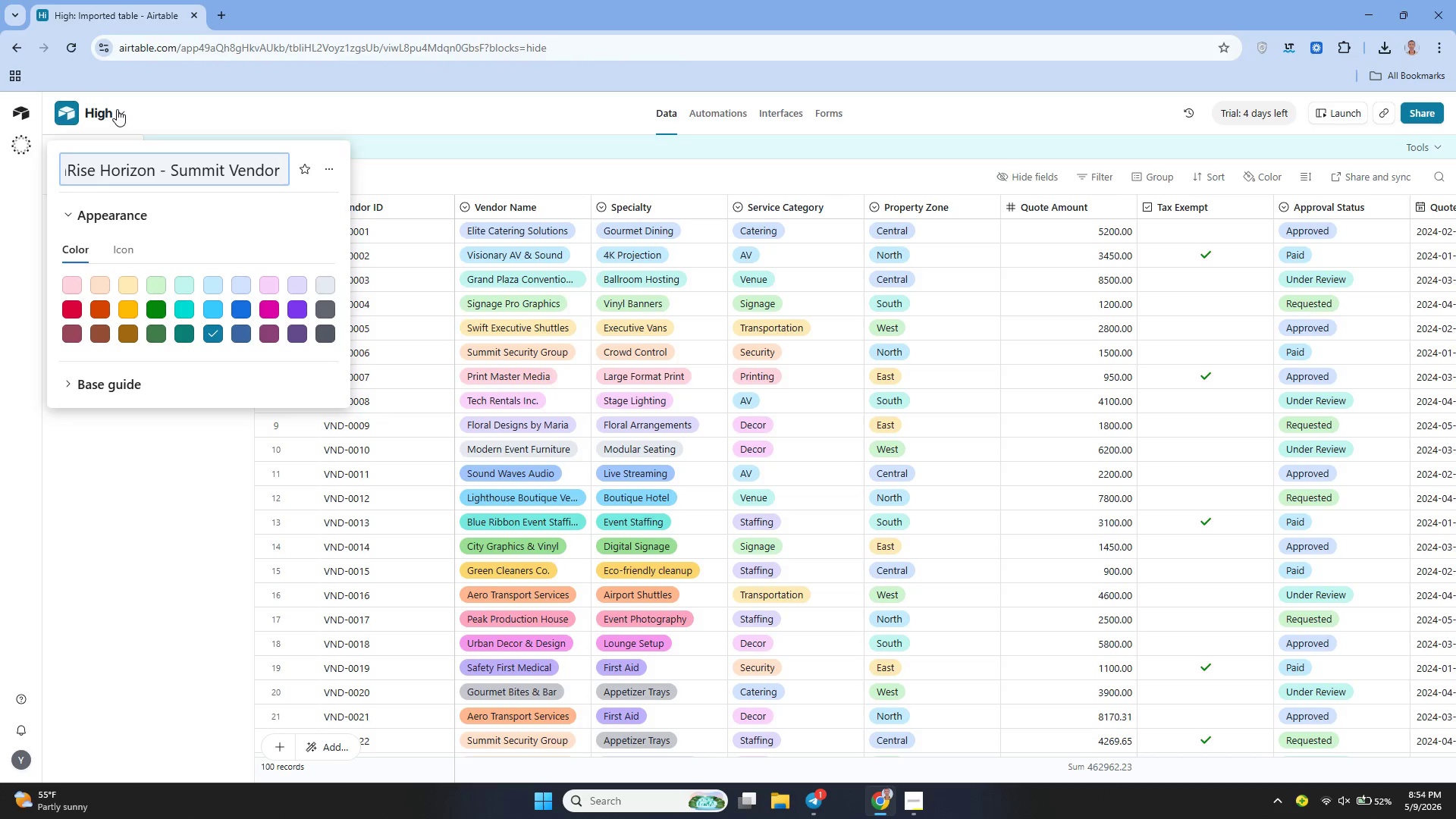 
type(& Budget Trackee)
key(Backspace)
type(r)
 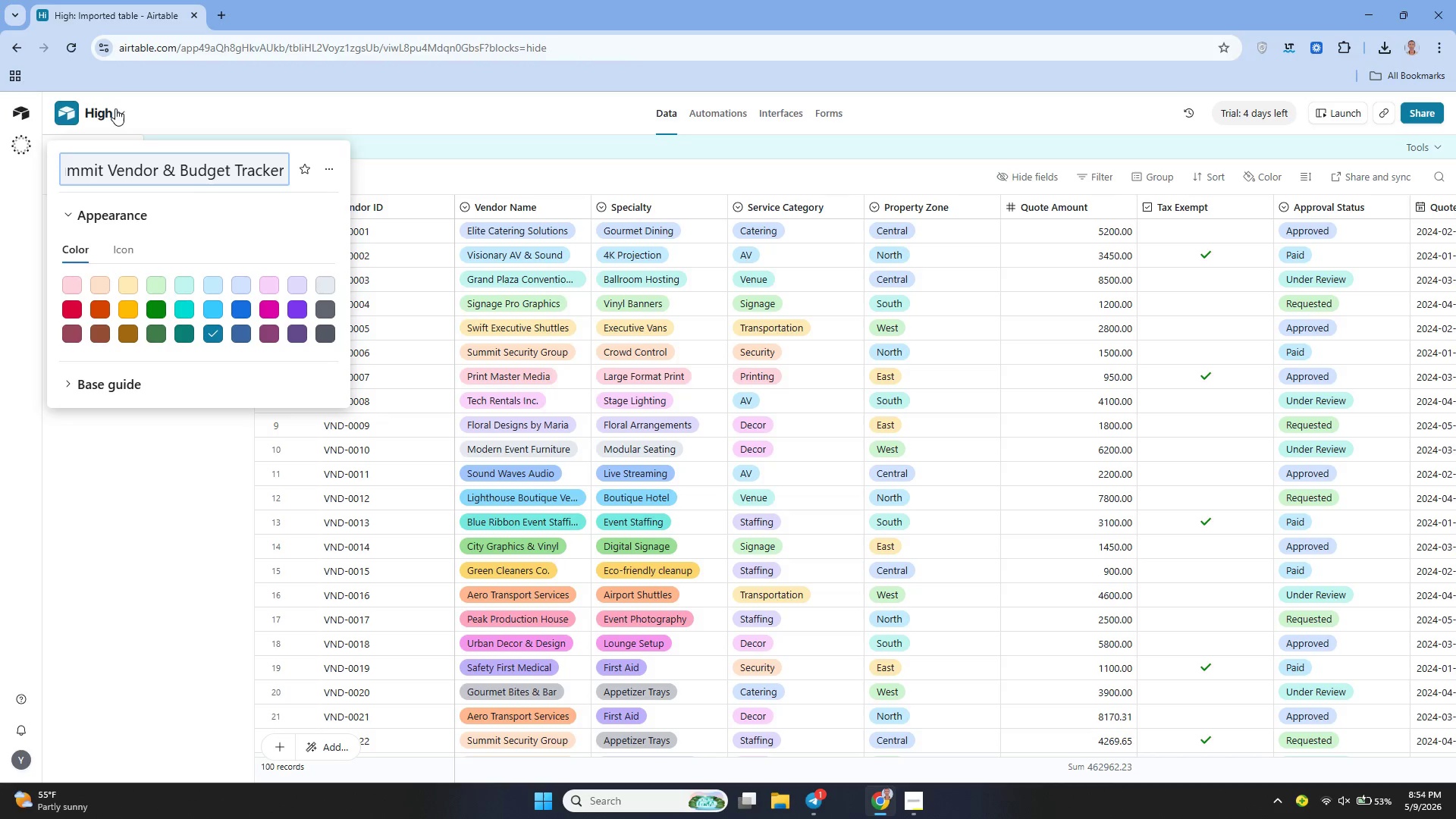 
hold_key(key=ArrowLeft, duration=1.5)
 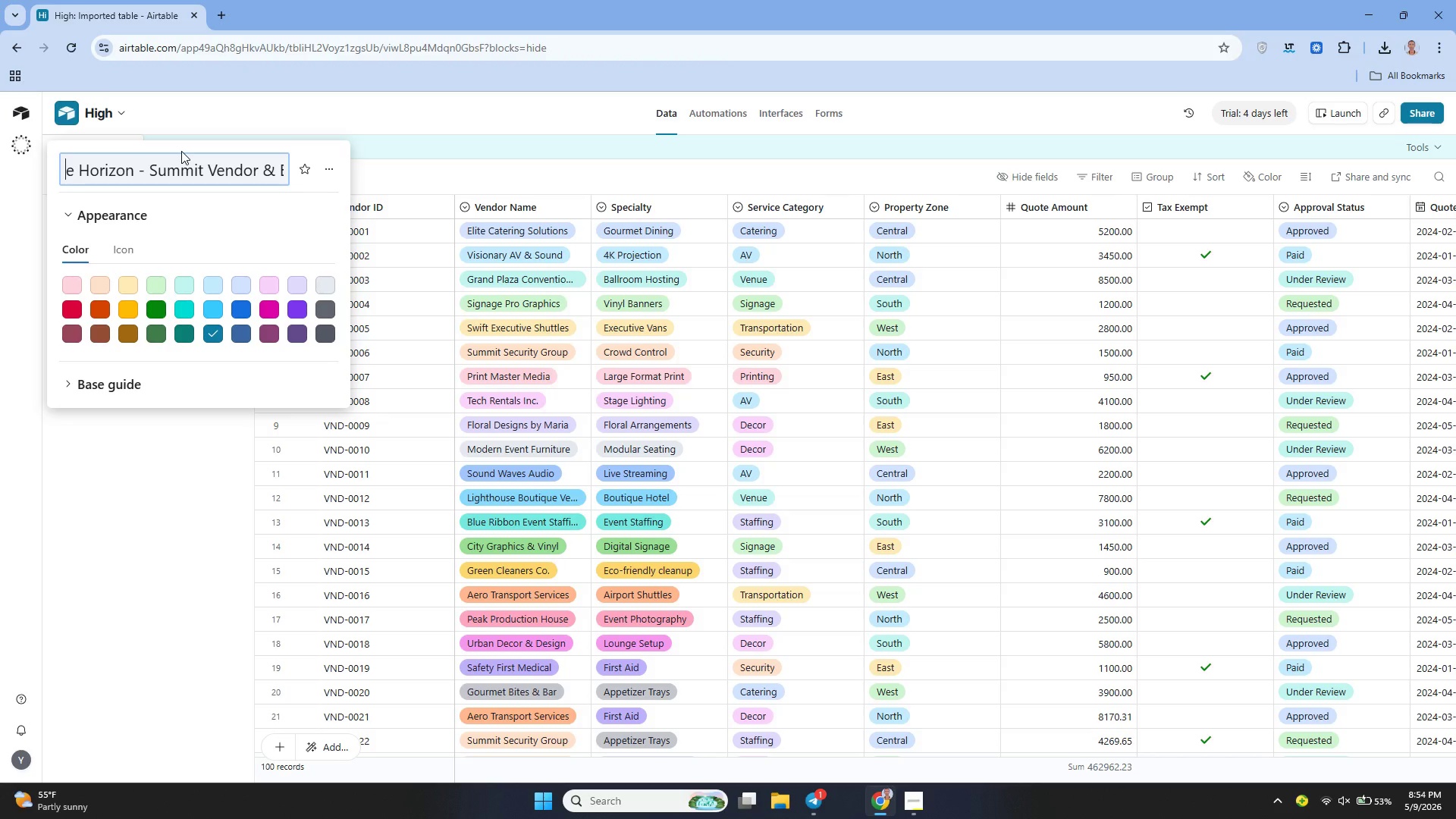 
key(ArrowLeft)
 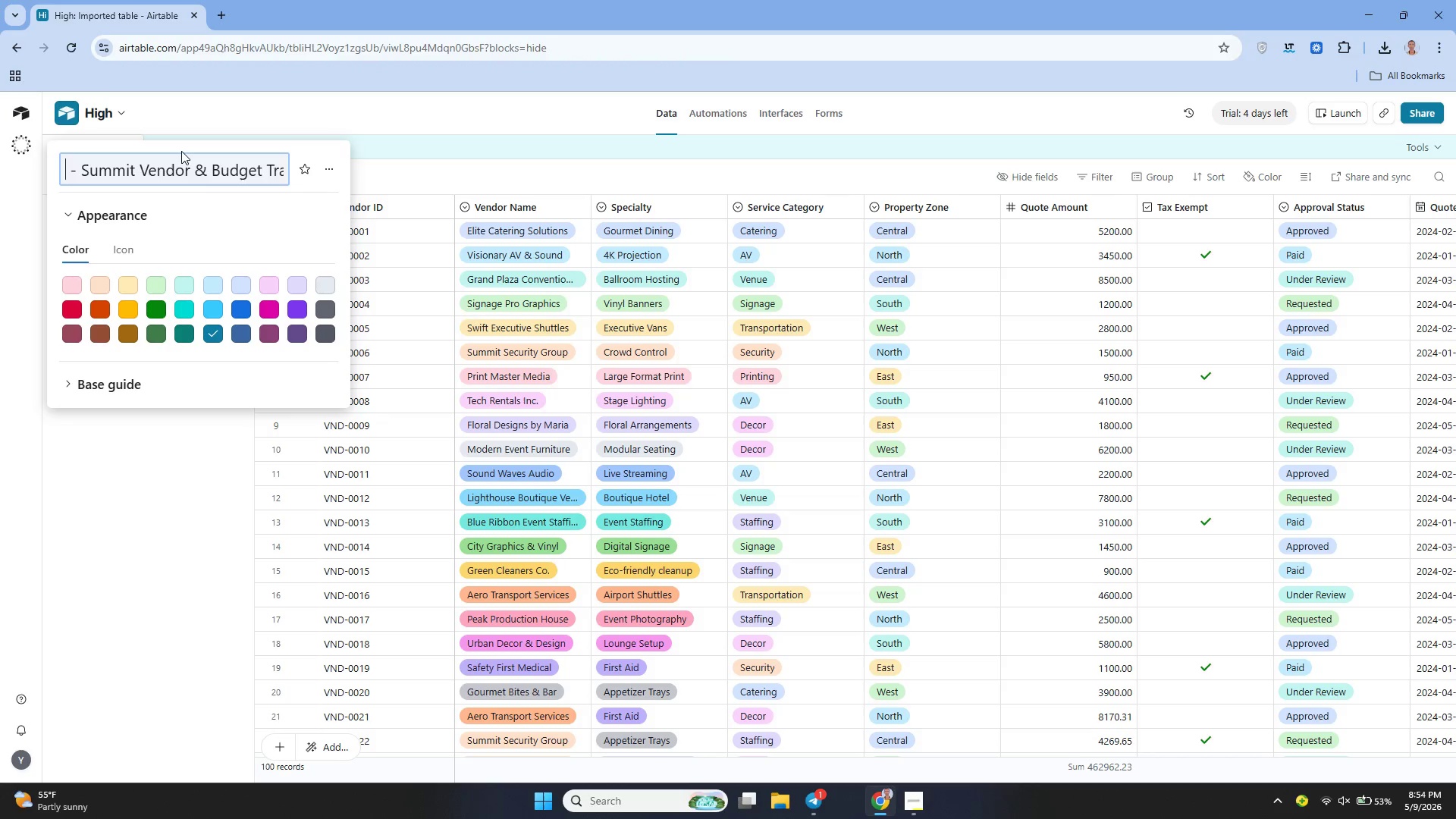 
key(ArrowLeft)
 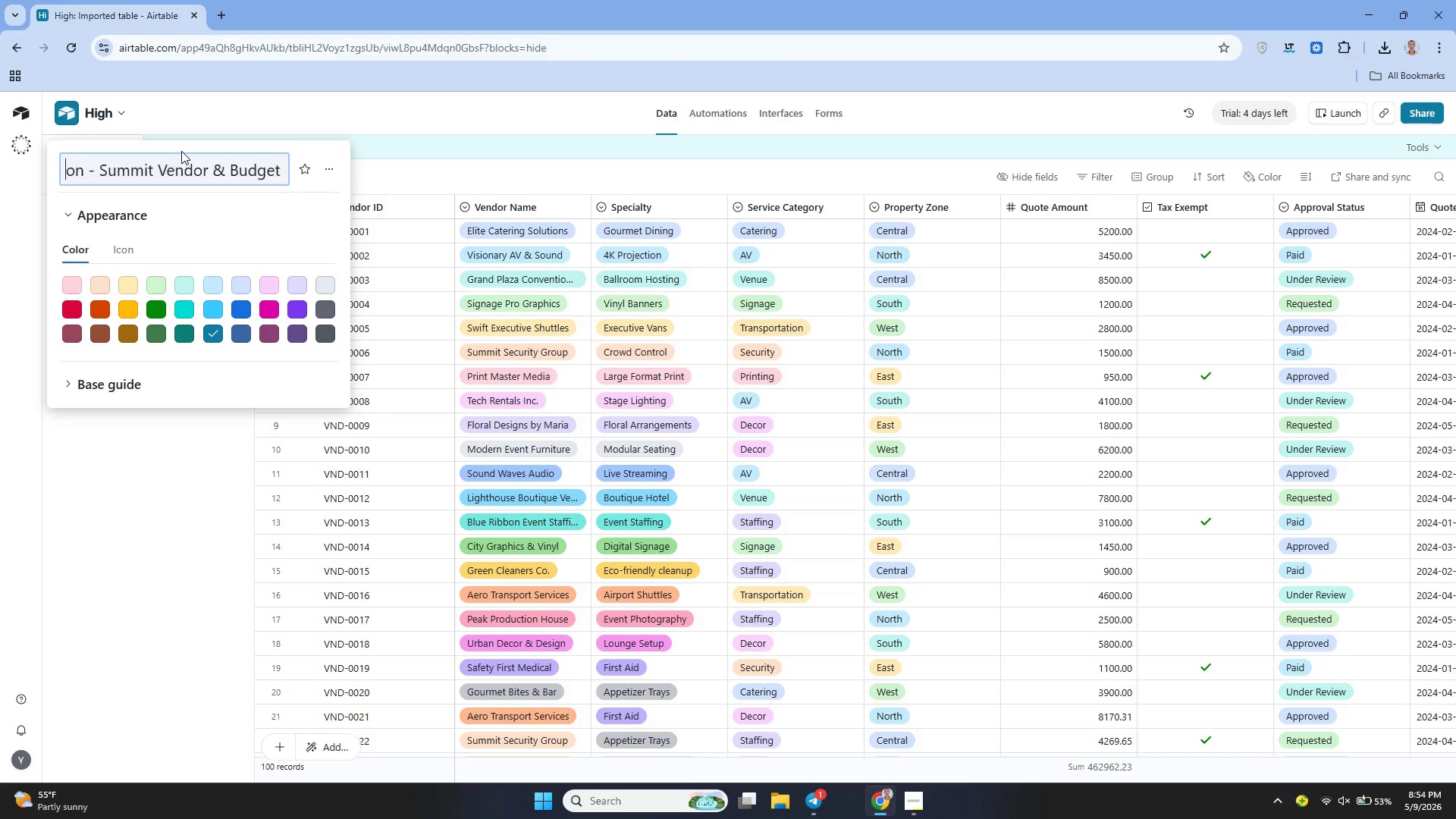 
key(ArrowLeft)
 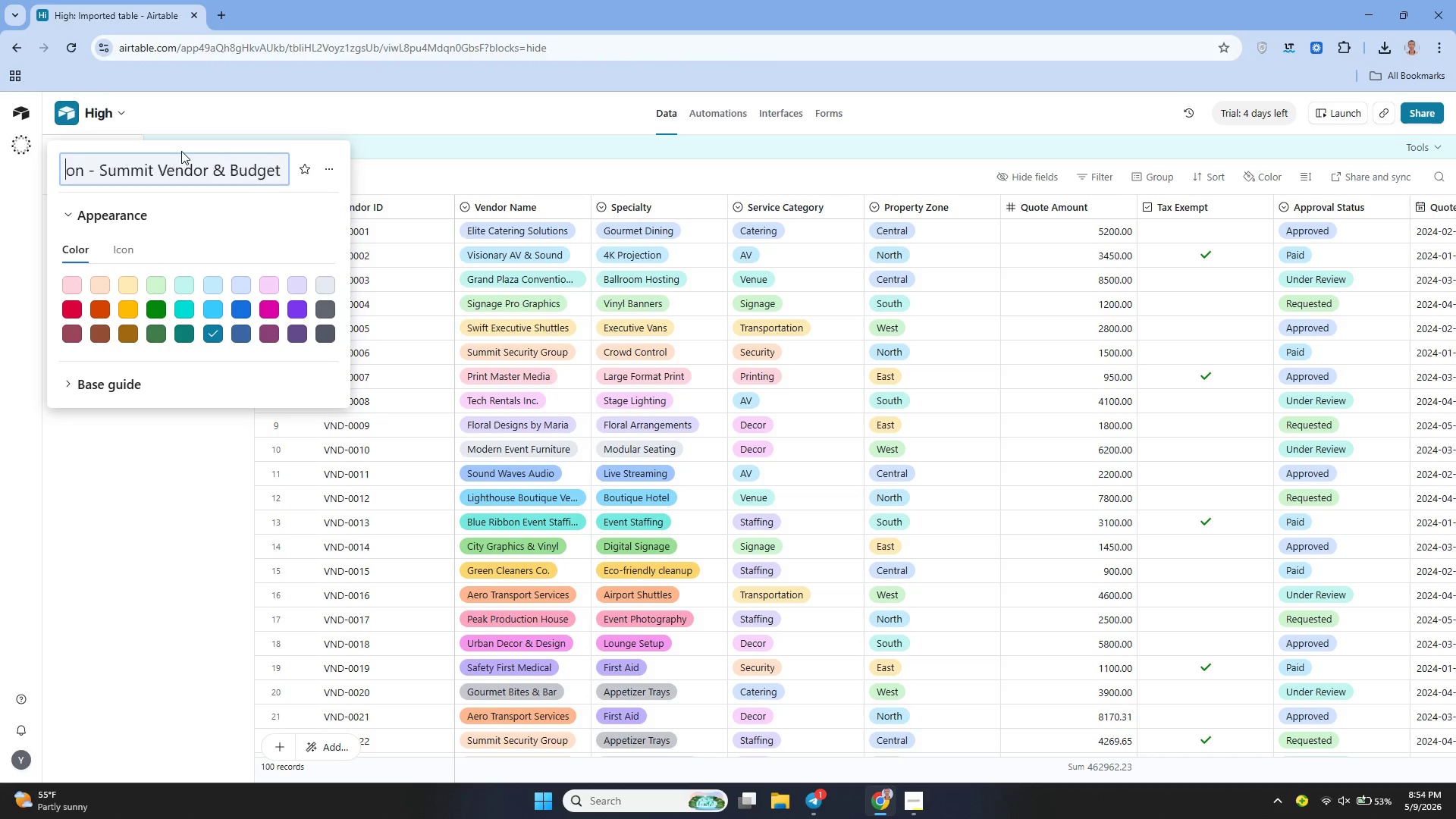 
key(ArrowLeft)
 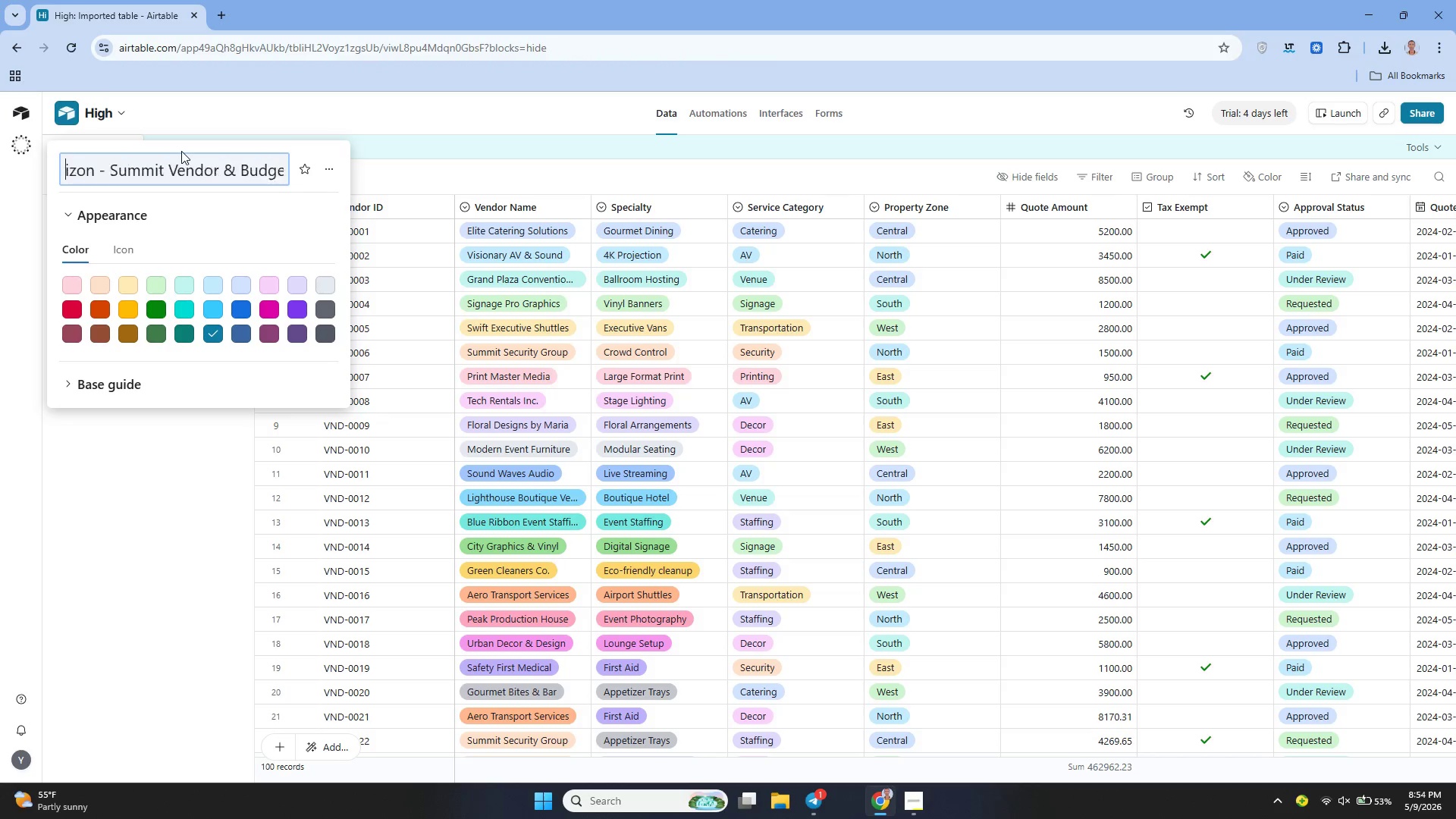 
key(ArrowLeft)
 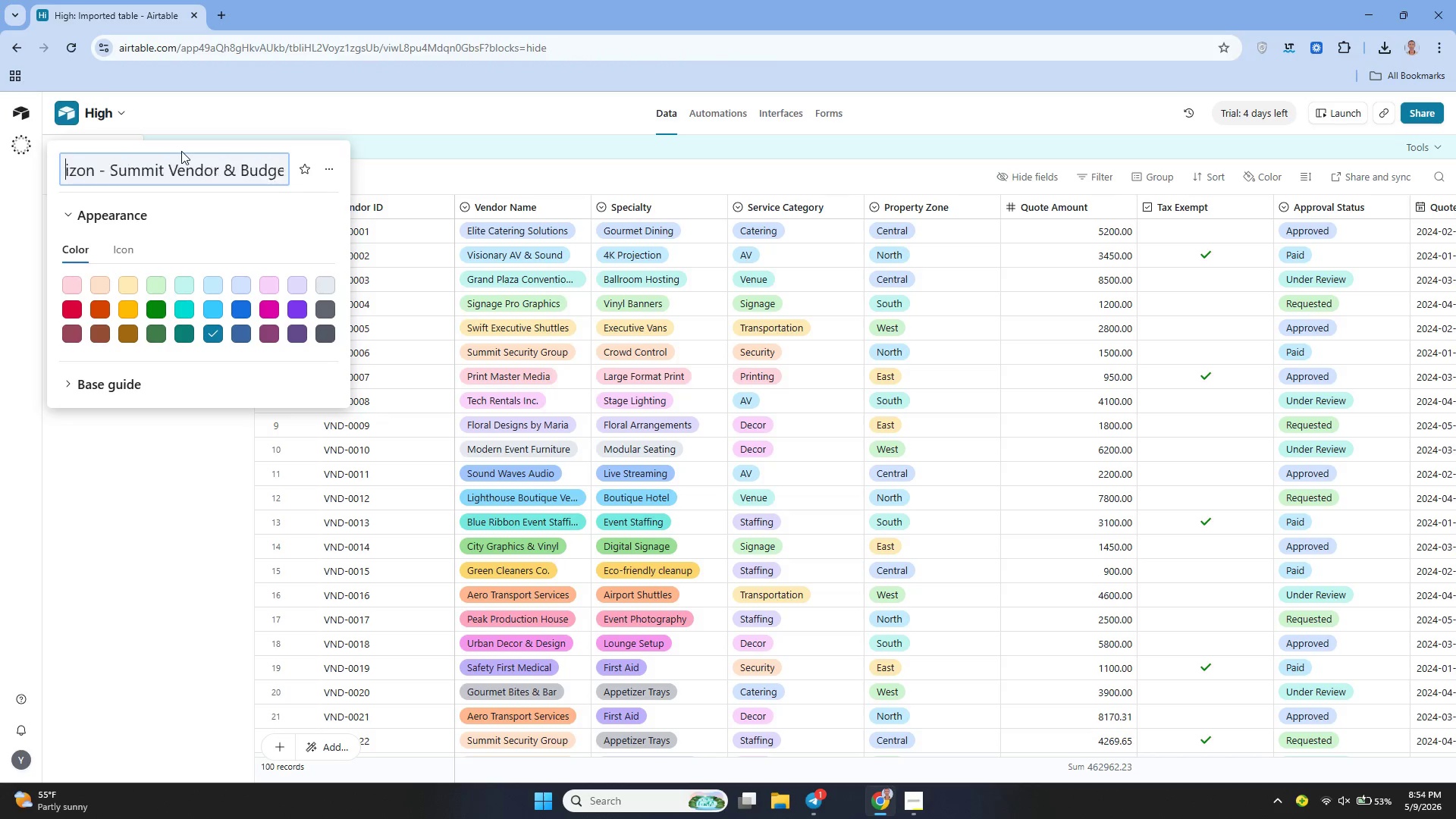 
key(ArrowLeft)
 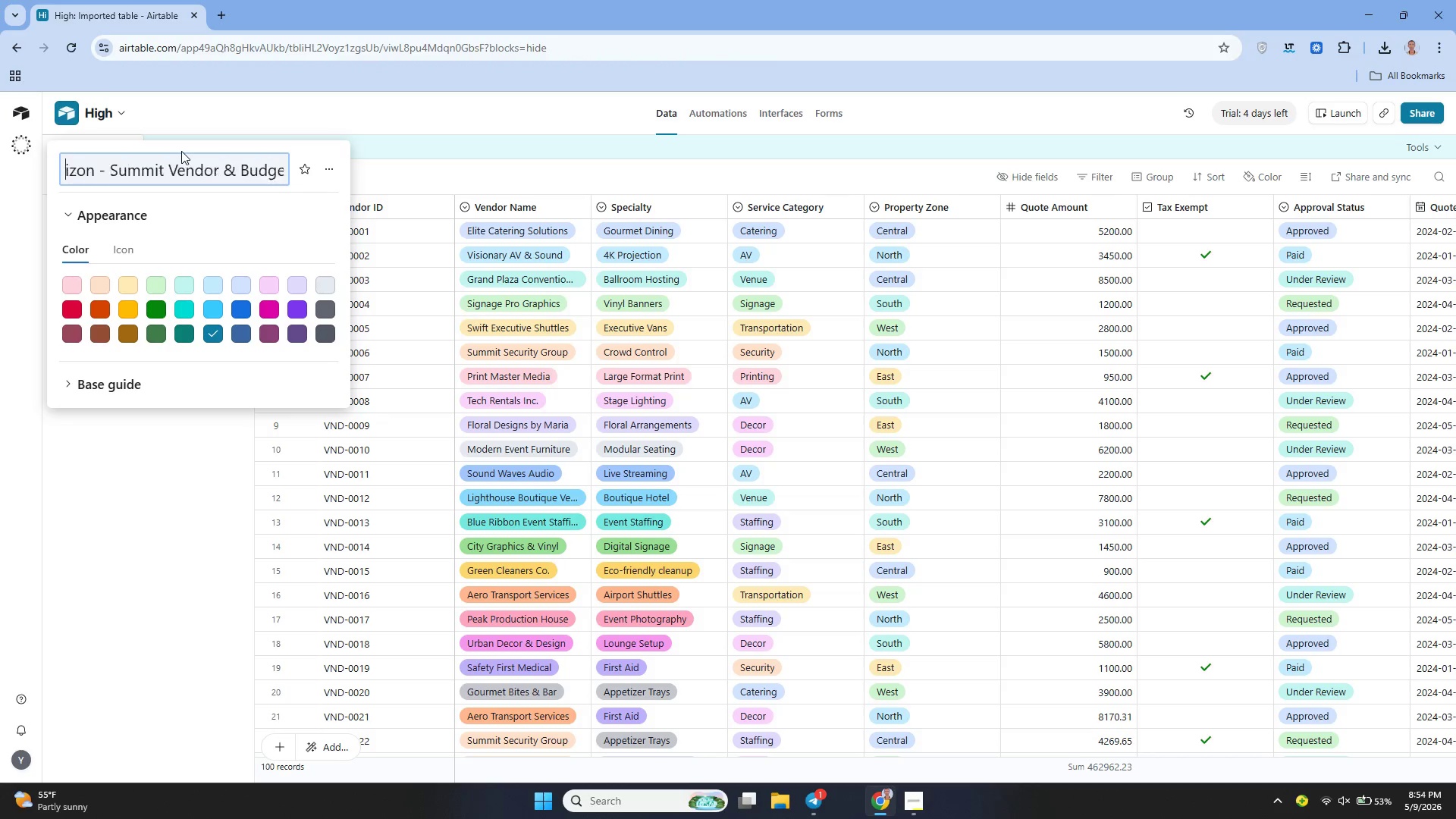 
key(ArrowLeft)
 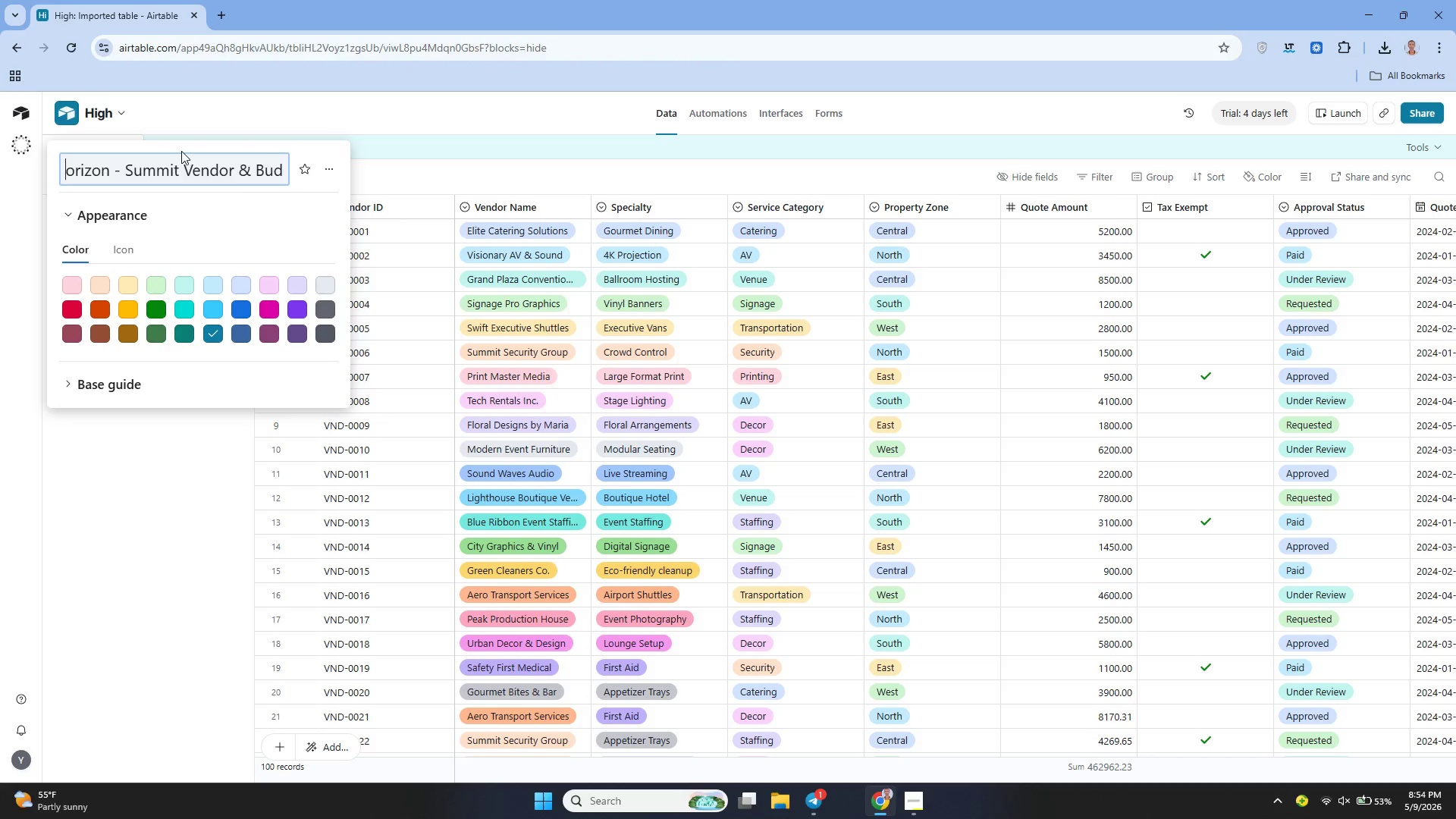 
key(ArrowLeft)
 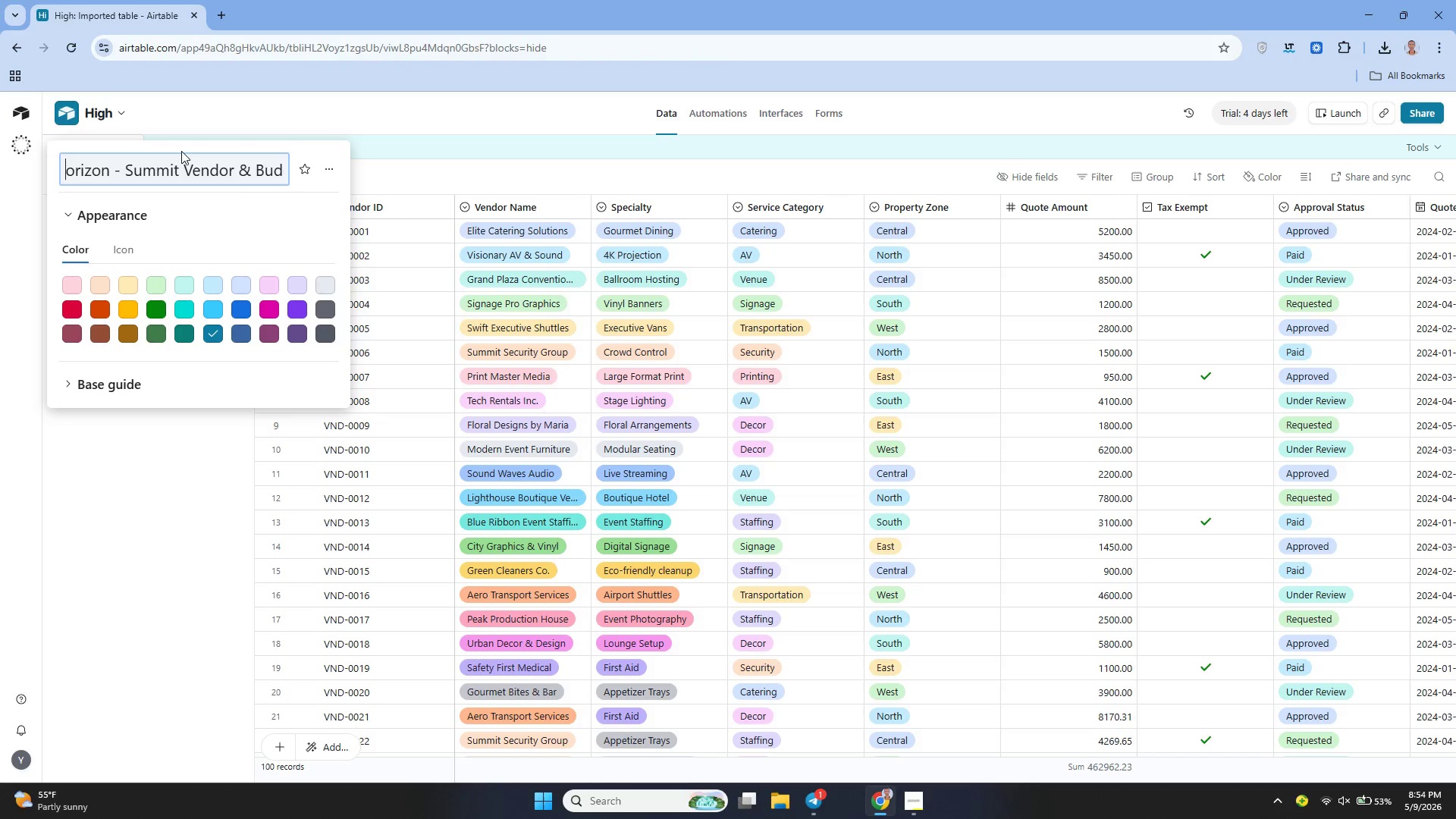 
key(ArrowLeft)
 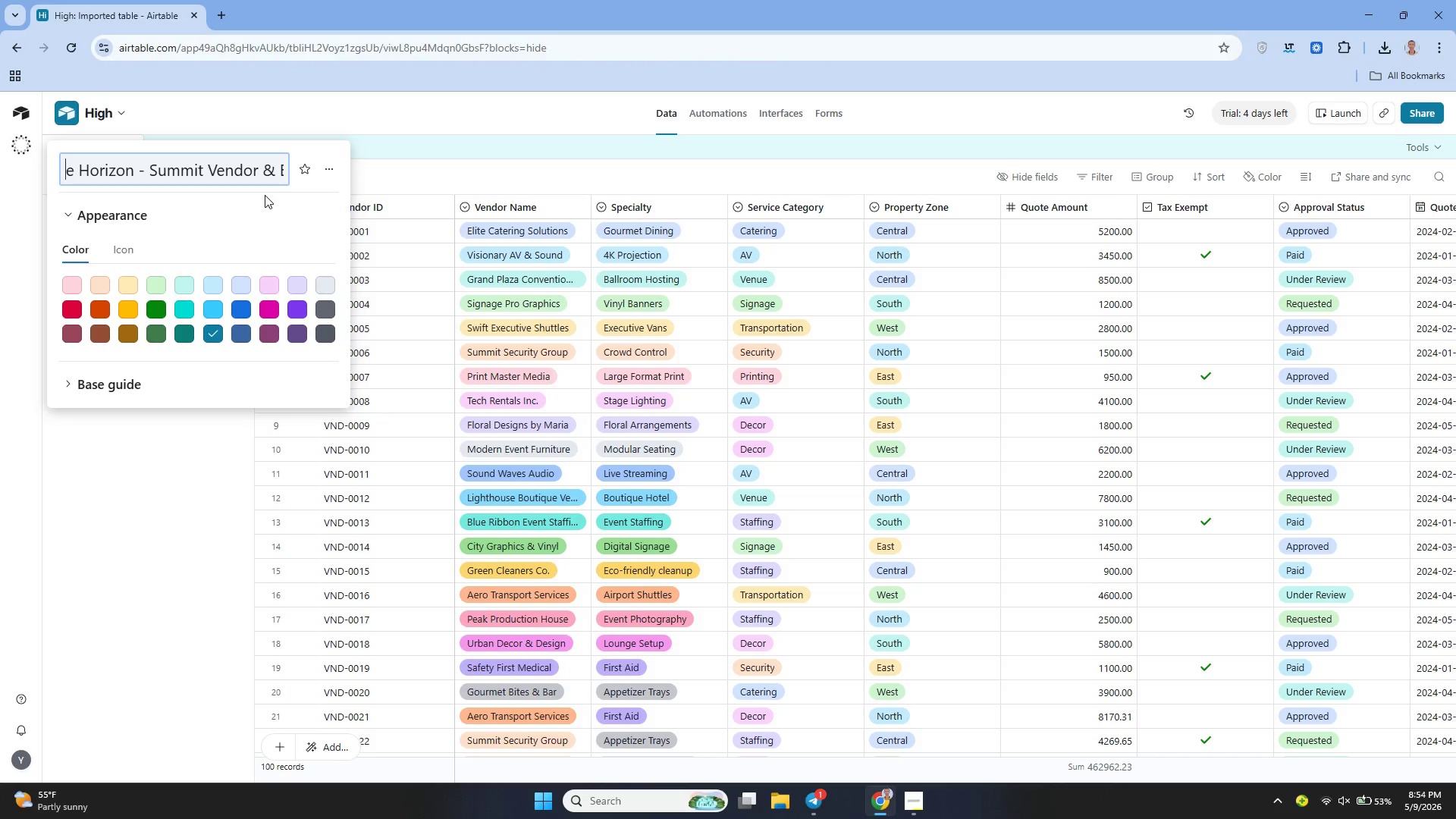 
wait(5.77)
 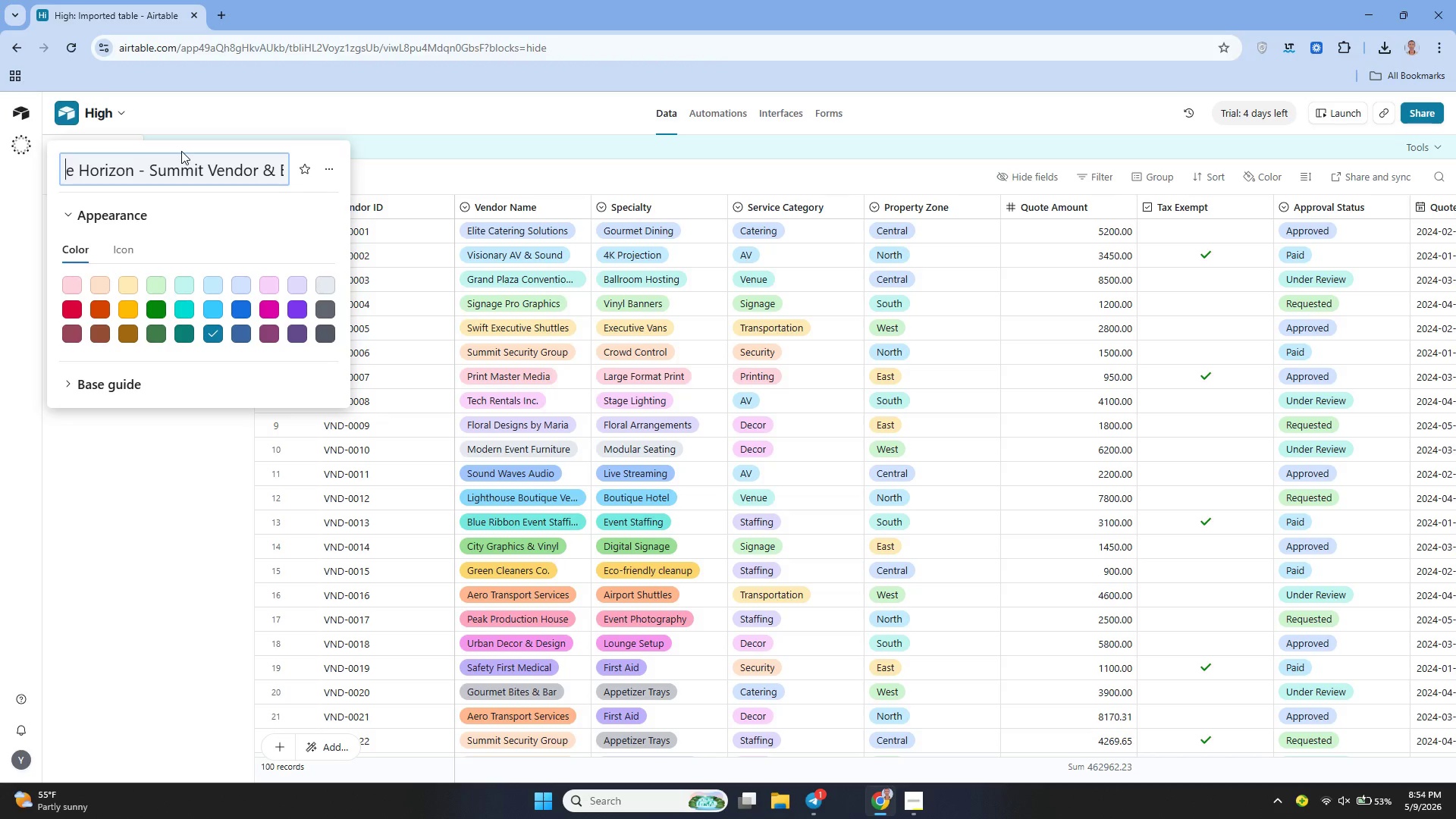 
key(Enter)
 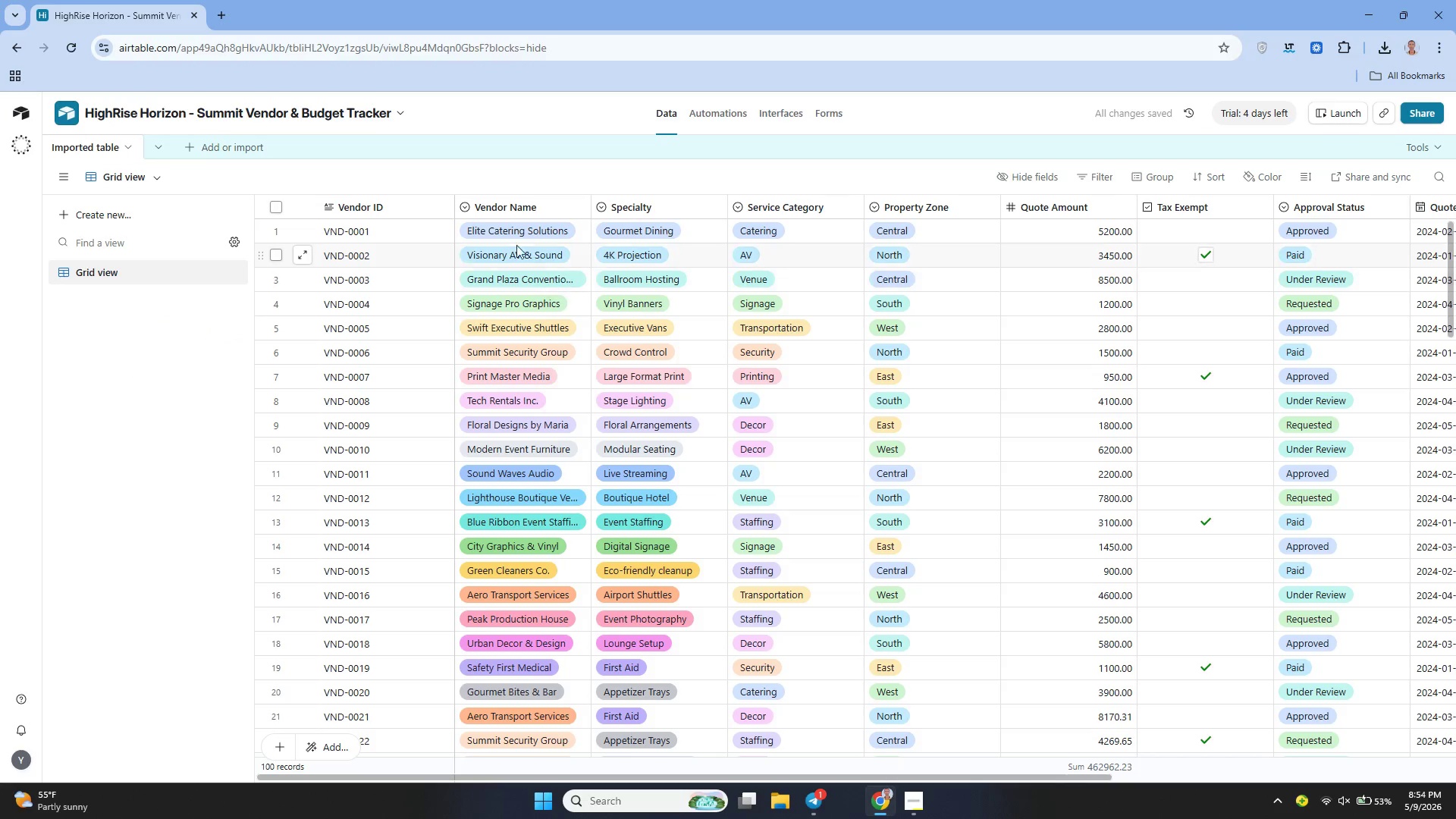 
wait(5.77)
 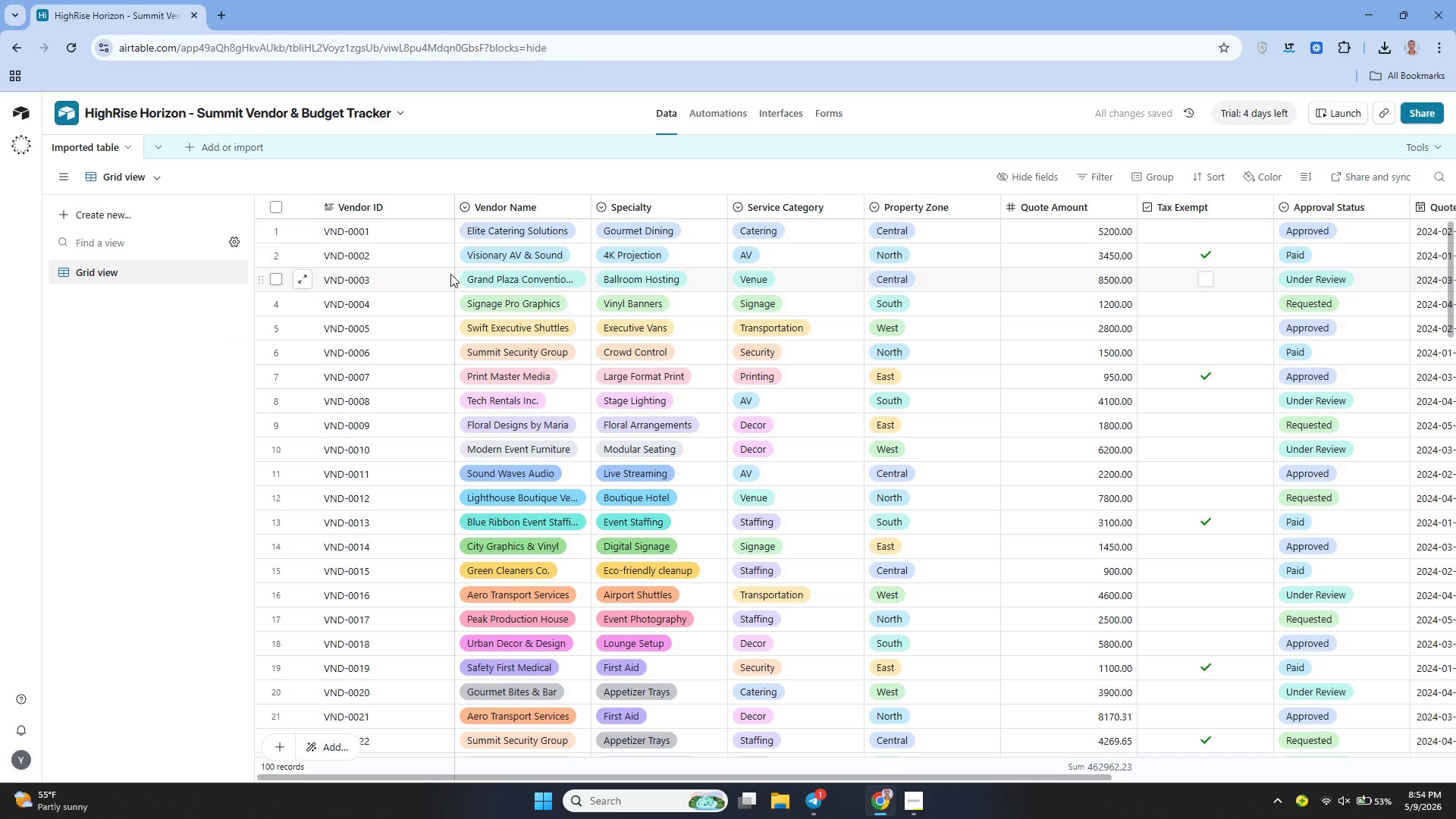 
left_click([126, 146])
 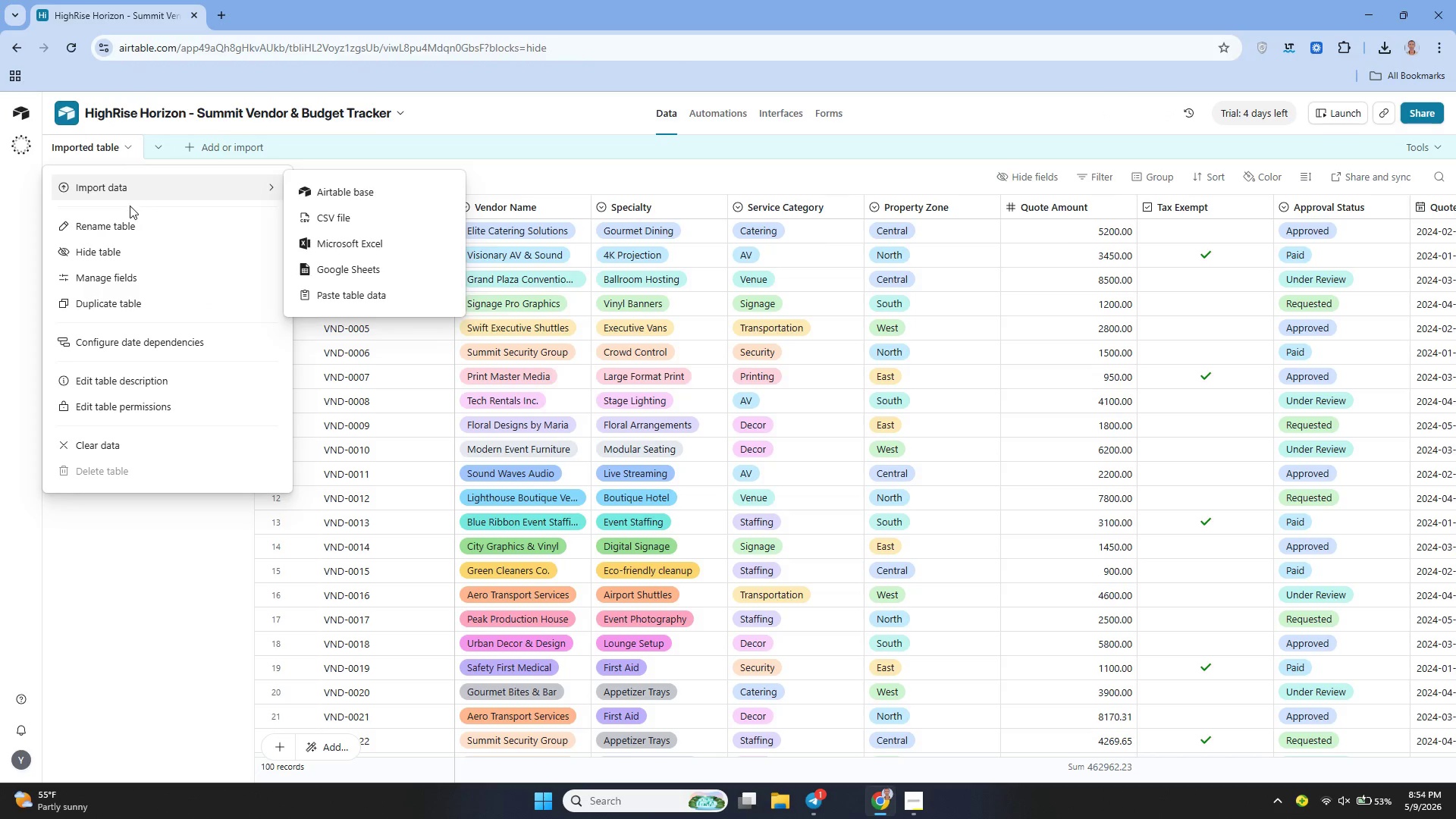 
left_click([122, 218])
 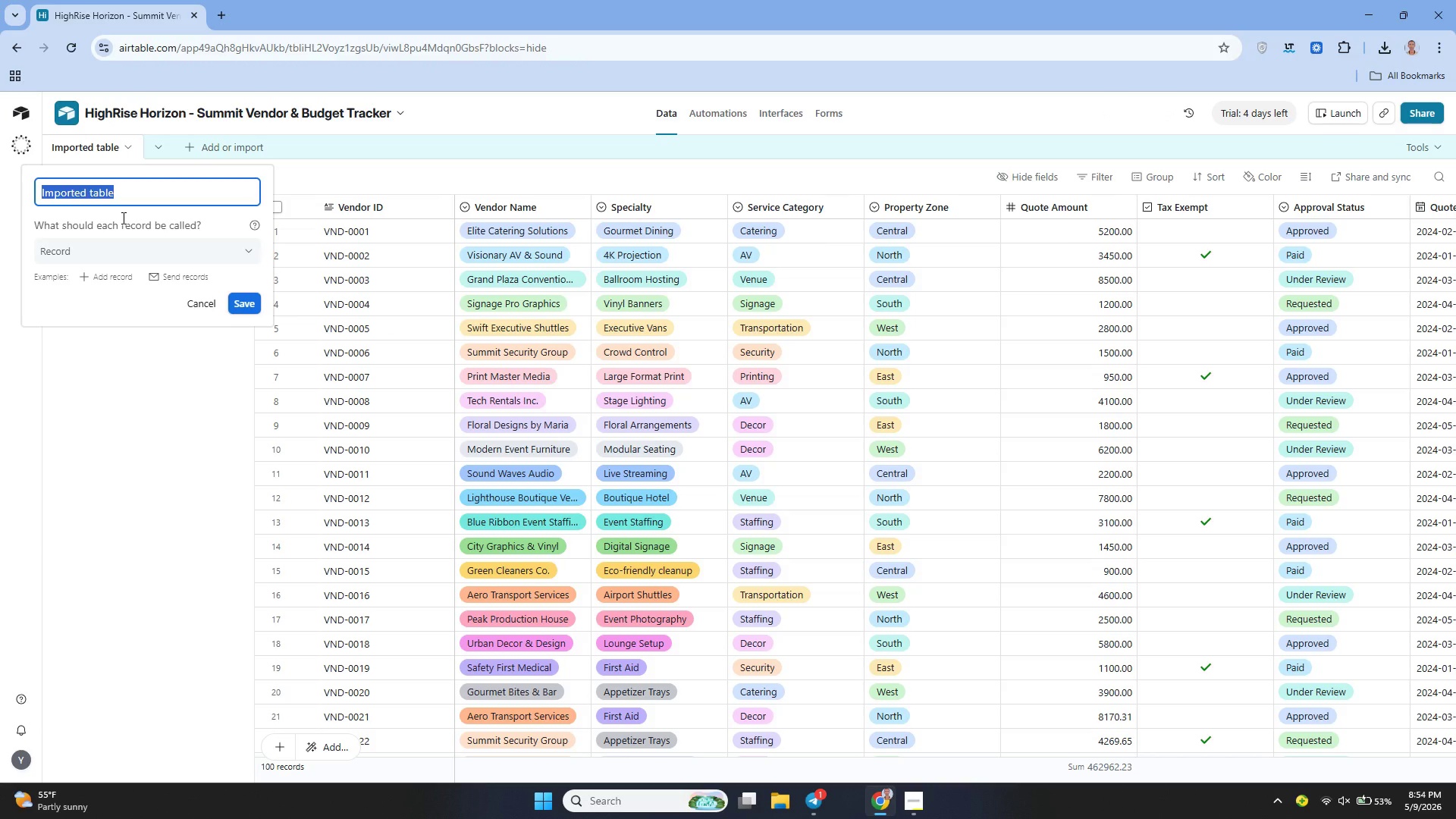 
key(Backspace)
type(Vendors)
 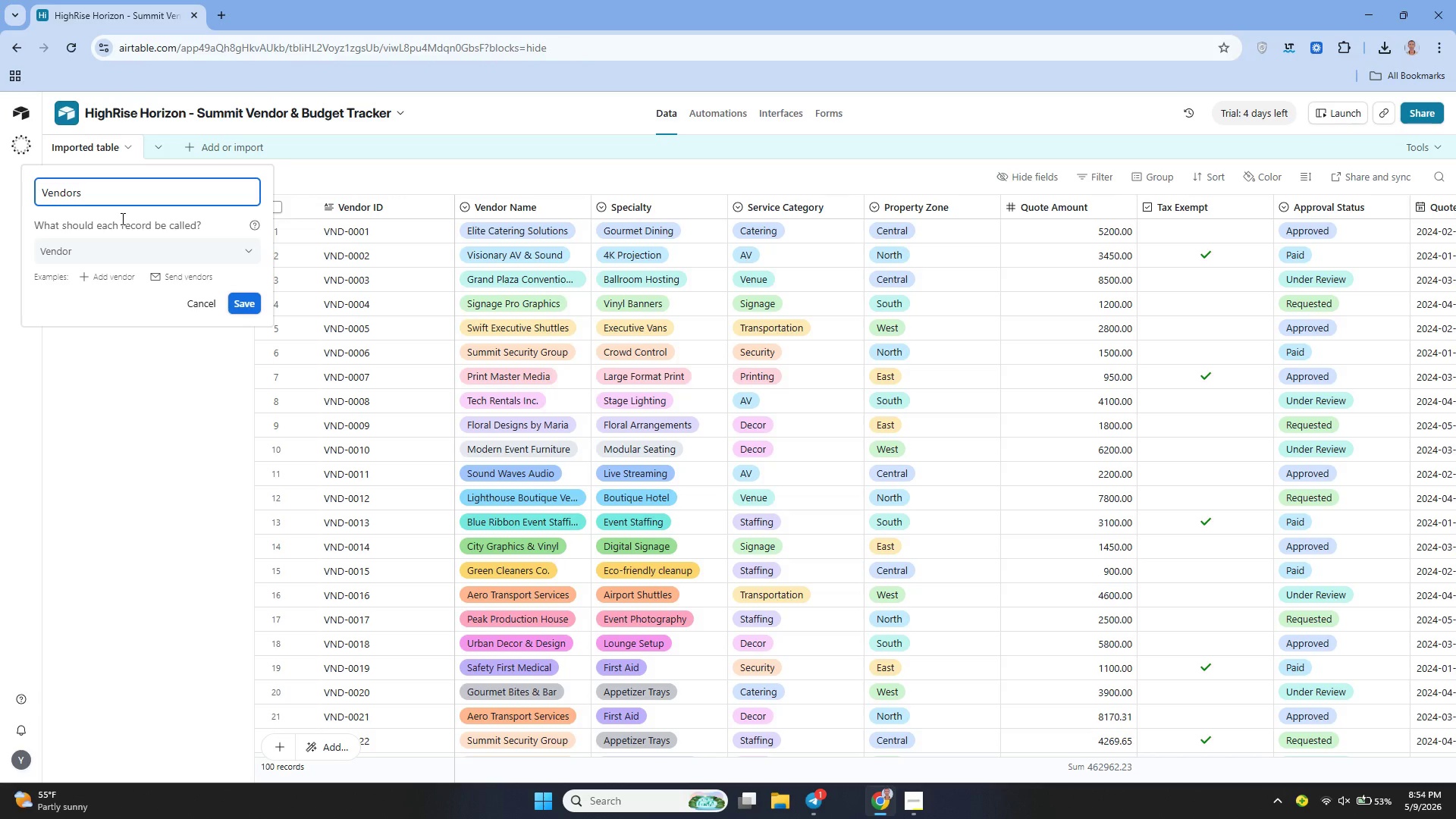 
left_click([244, 299])
 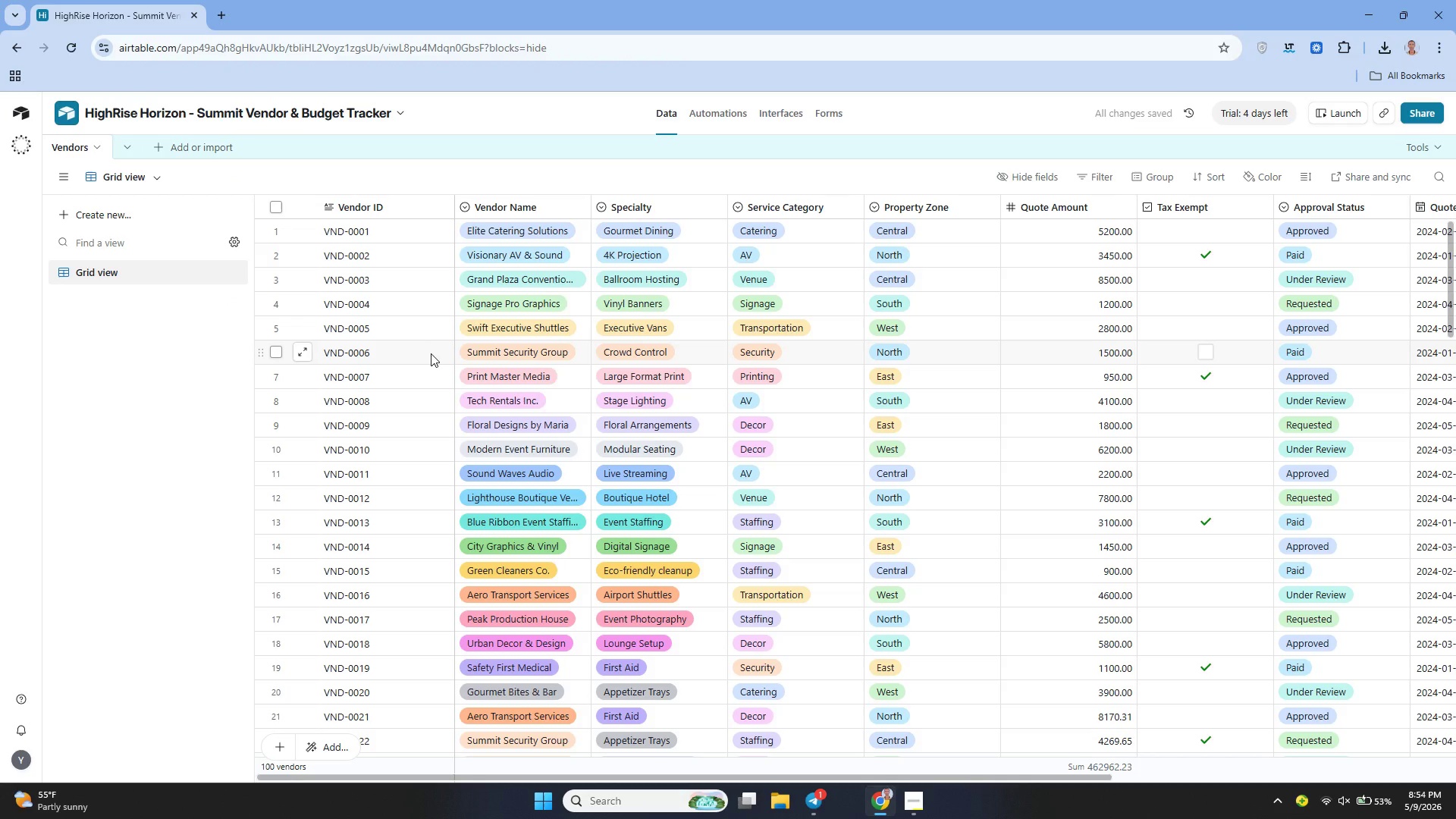 
wait(7.19)
 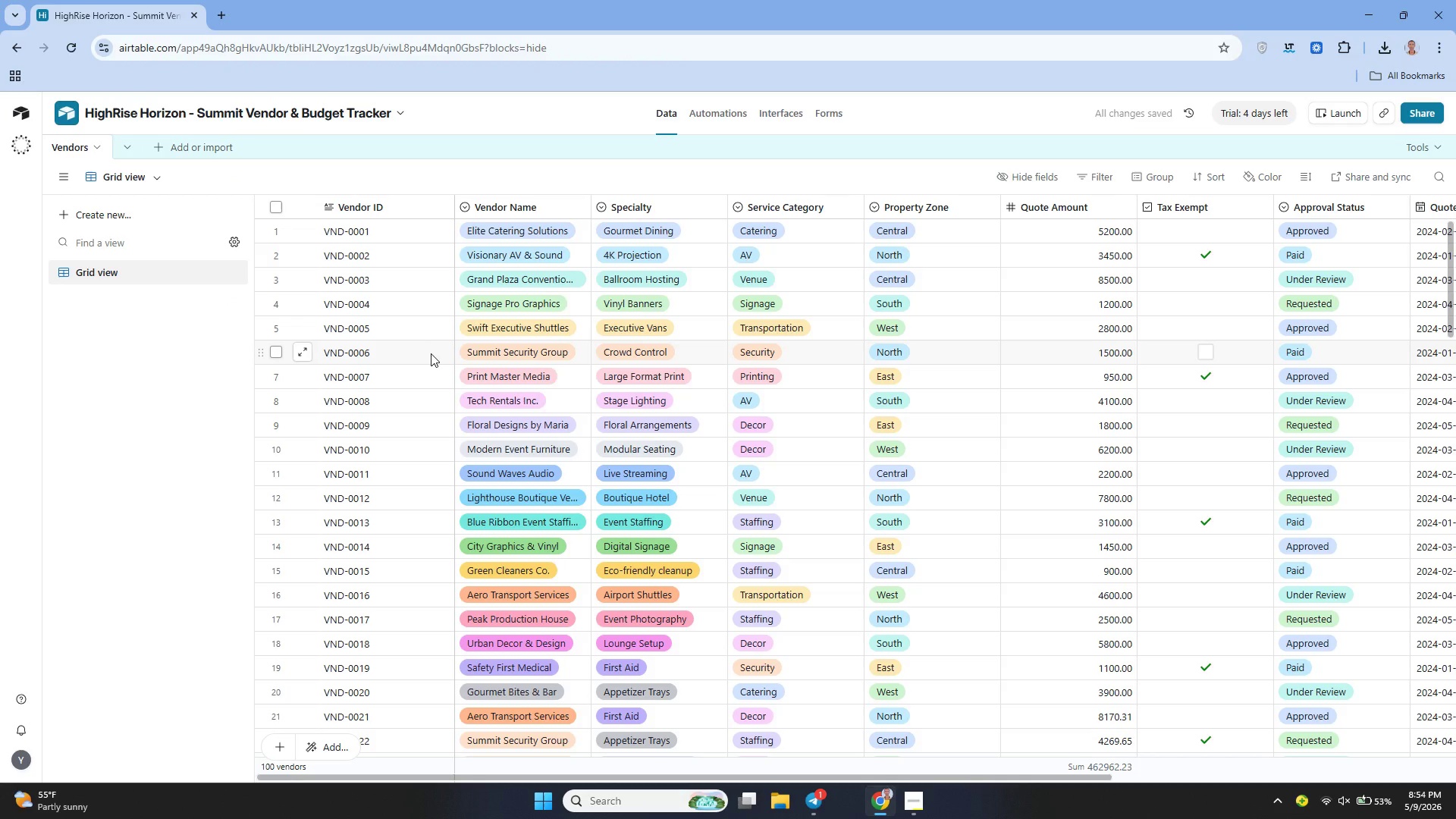 
left_click([444, 208])
 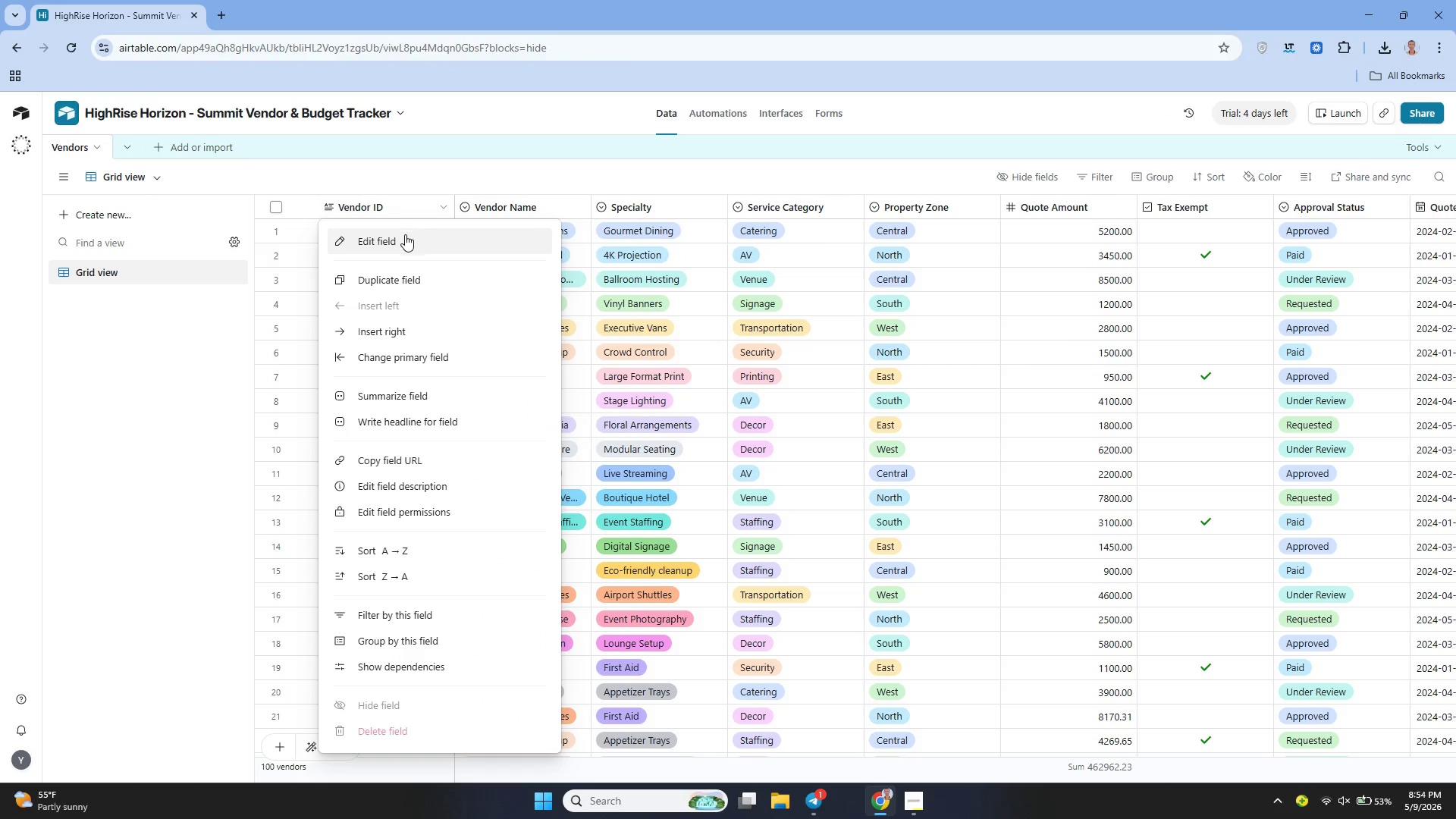 
left_click([403, 236])
 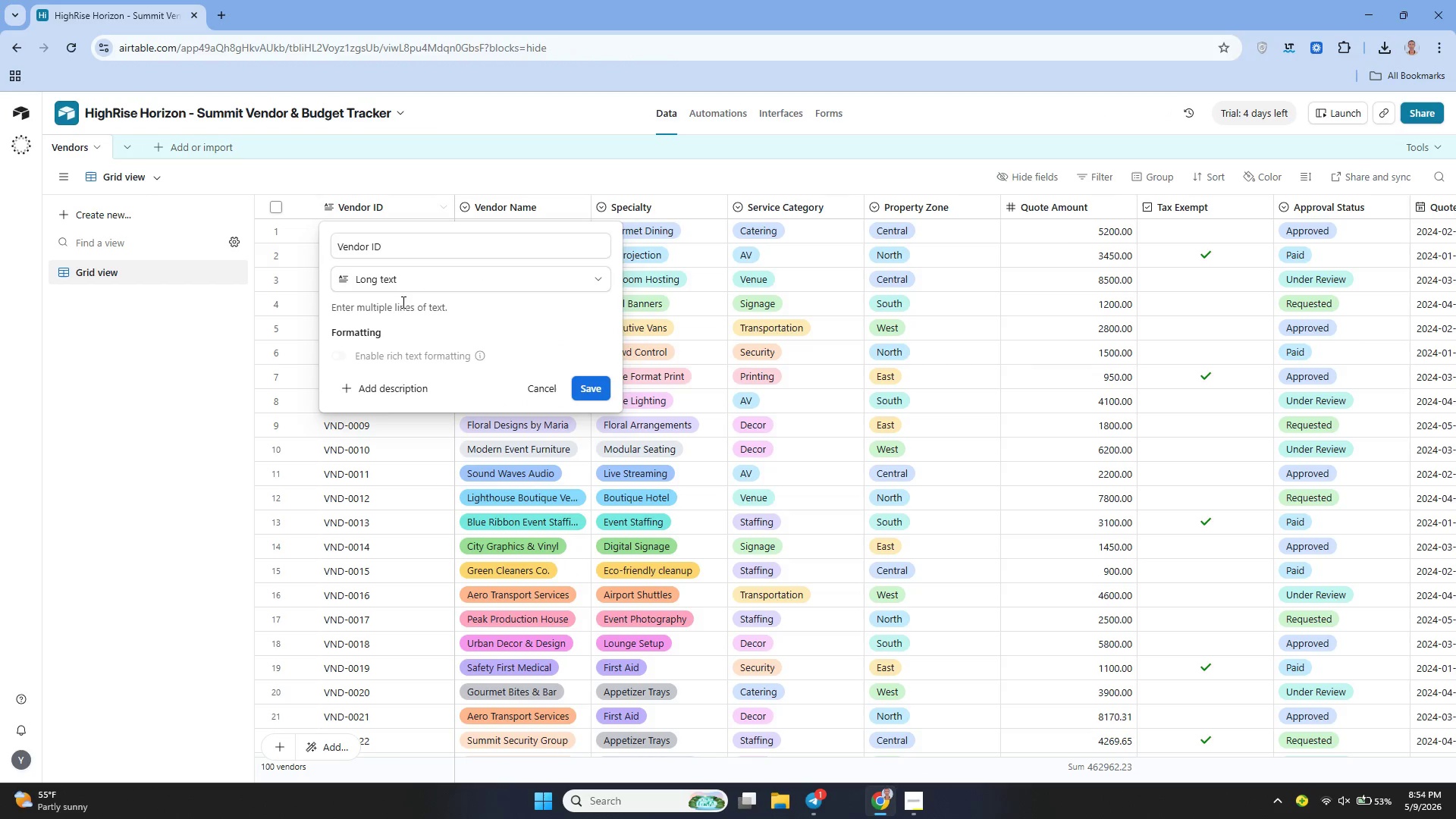 
left_click([391, 284])
 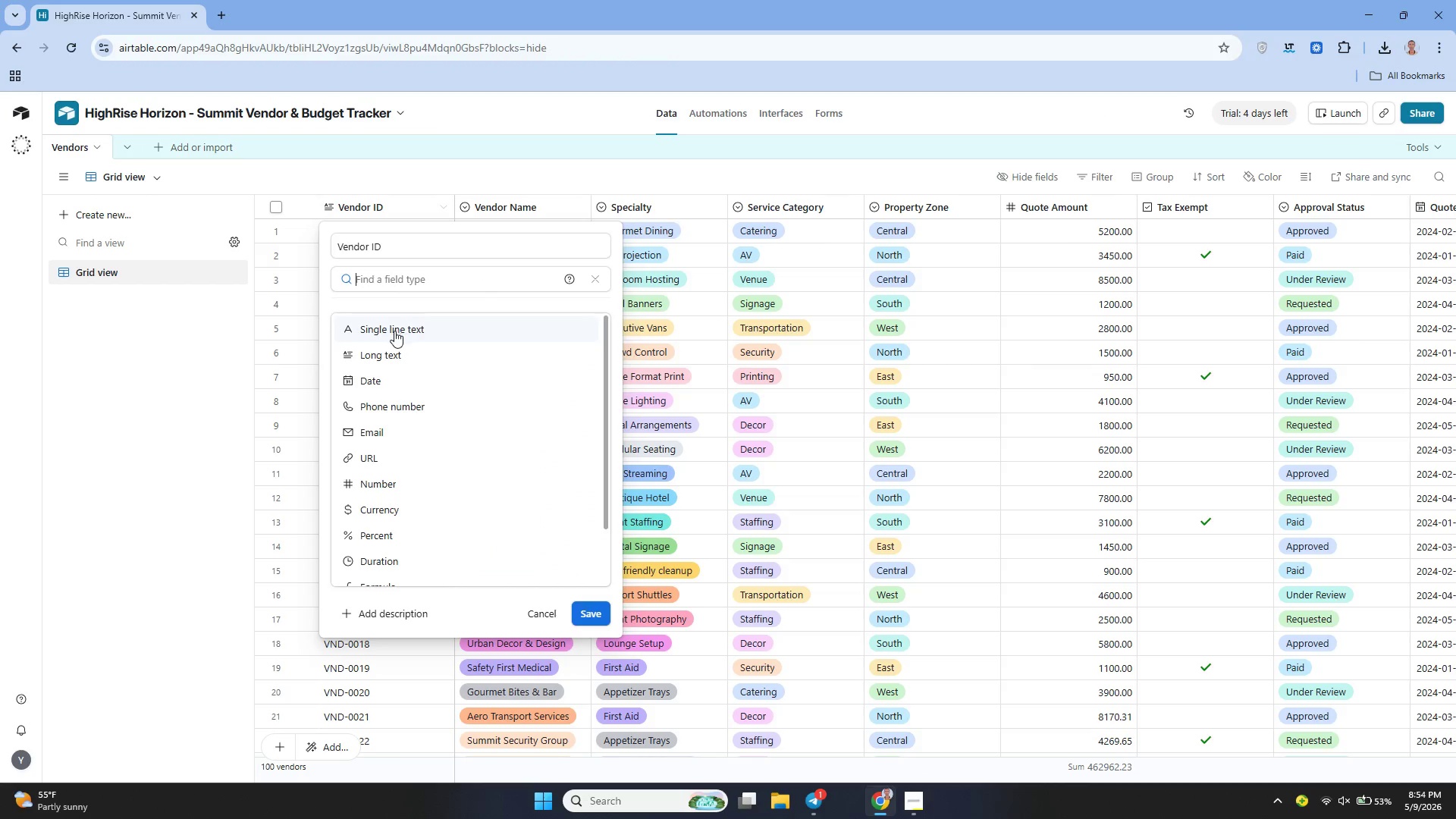 
left_click([393, 331])
 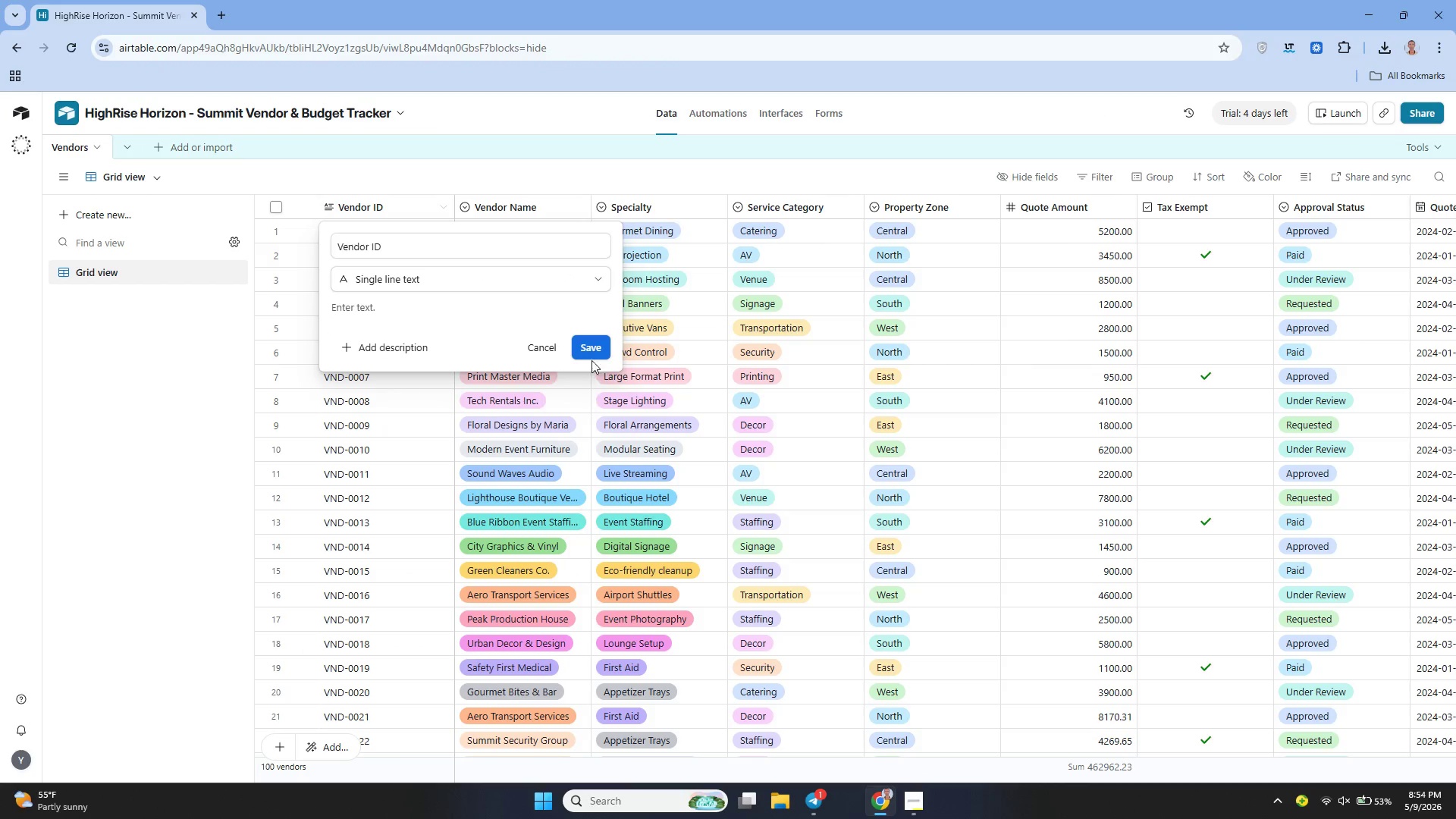 
left_click([592, 337])
 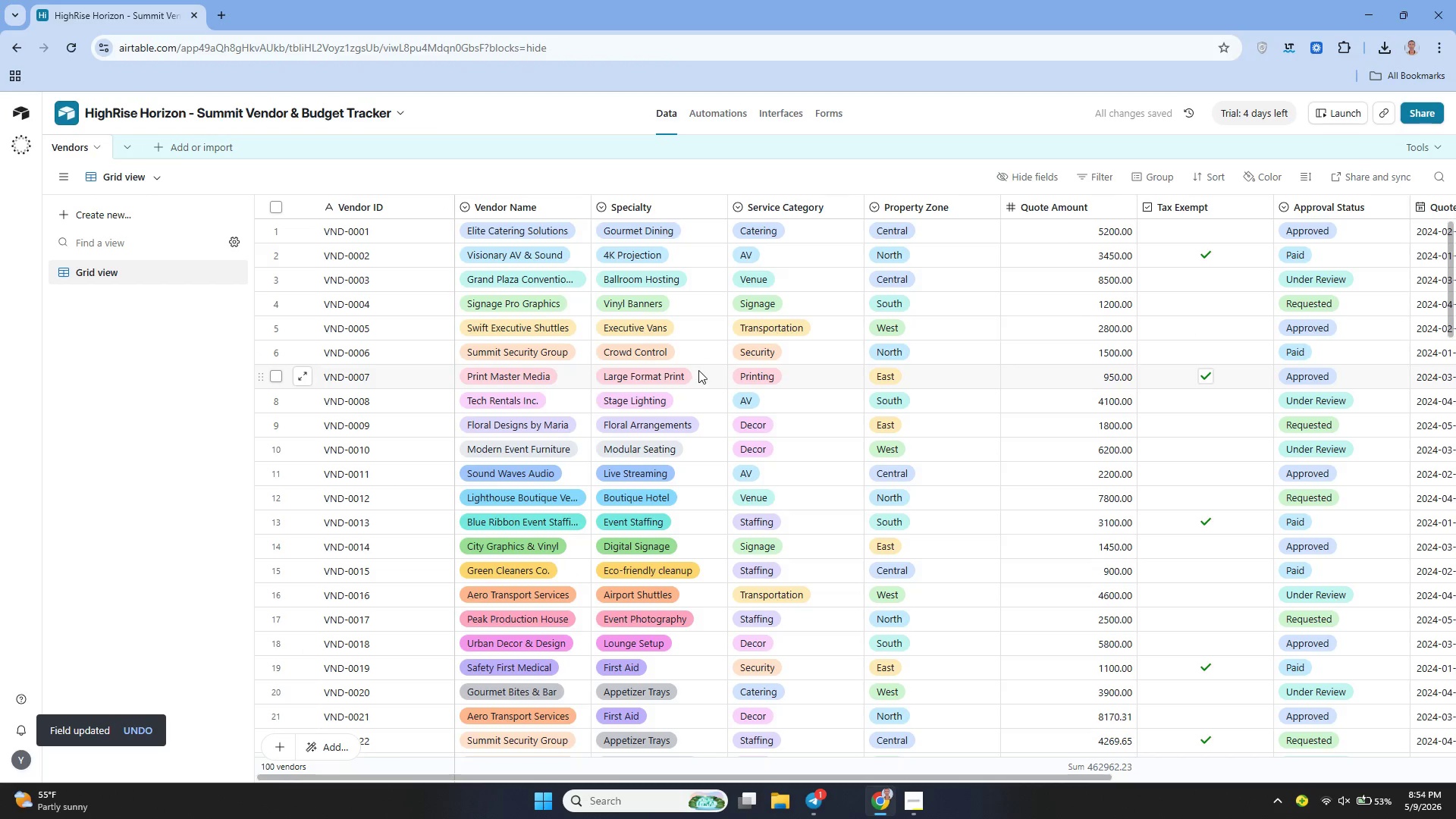 
wait(8.48)
 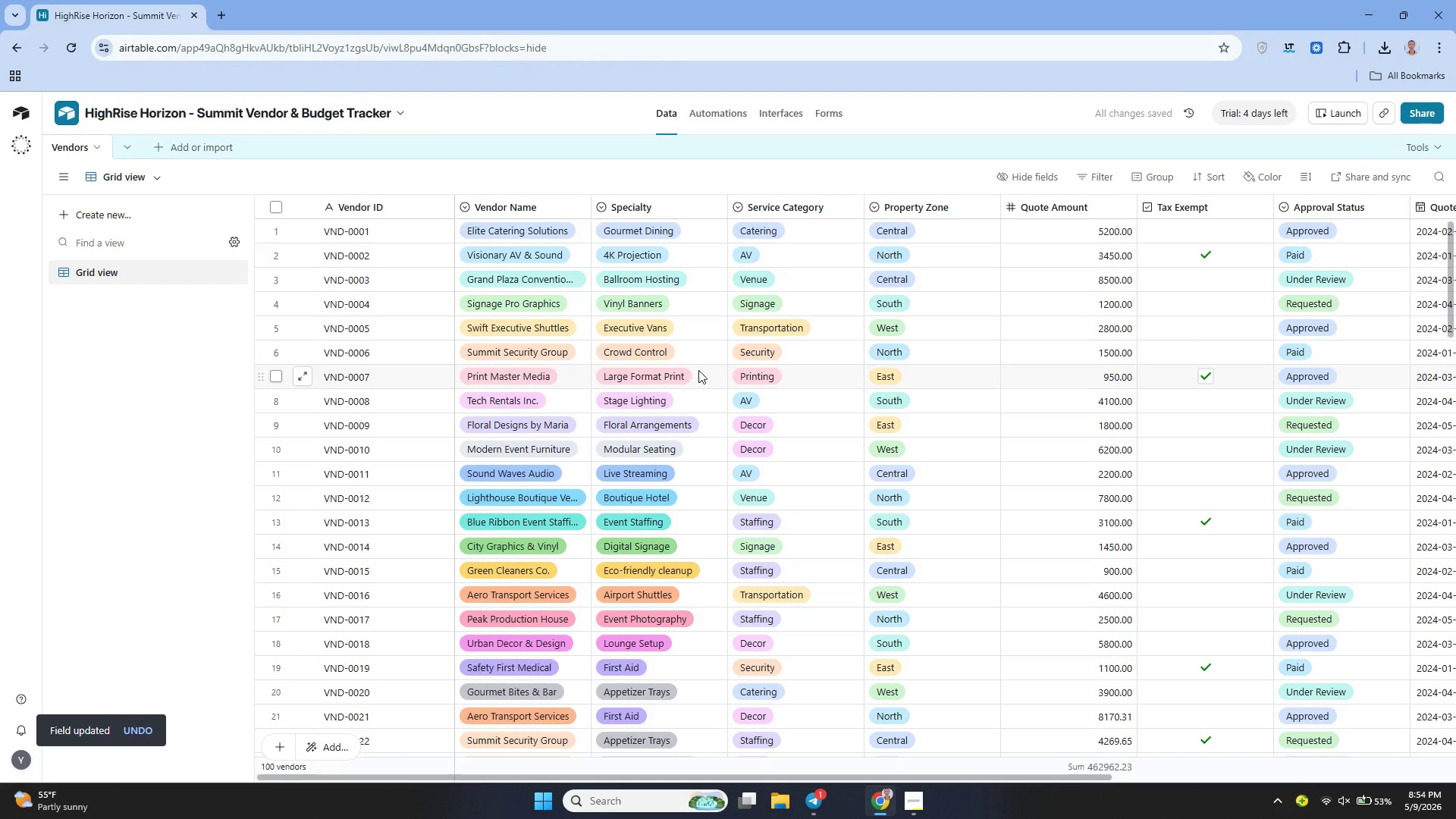 
left_click([1124, 207])
 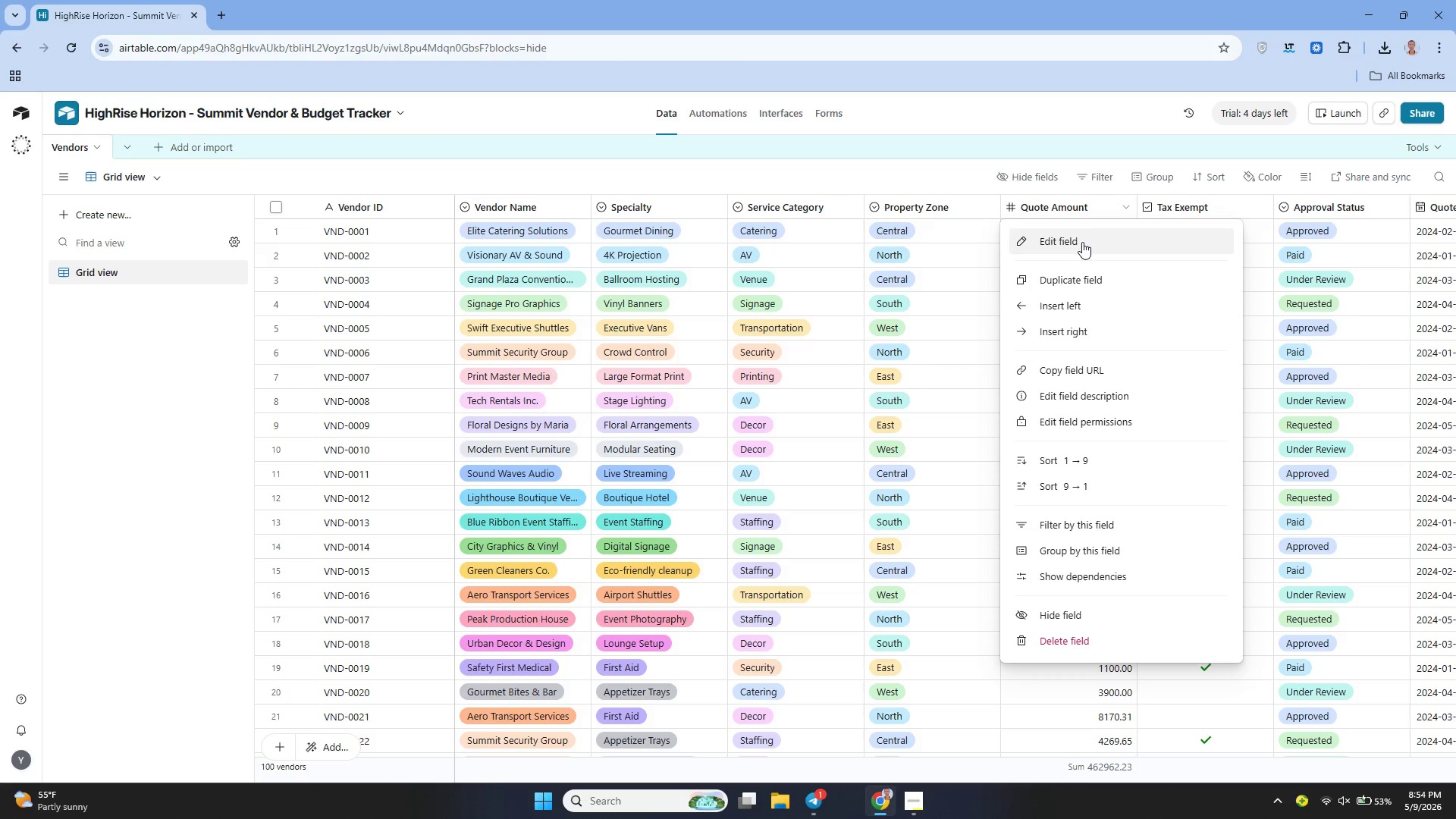 
left_click([1080, 242])
 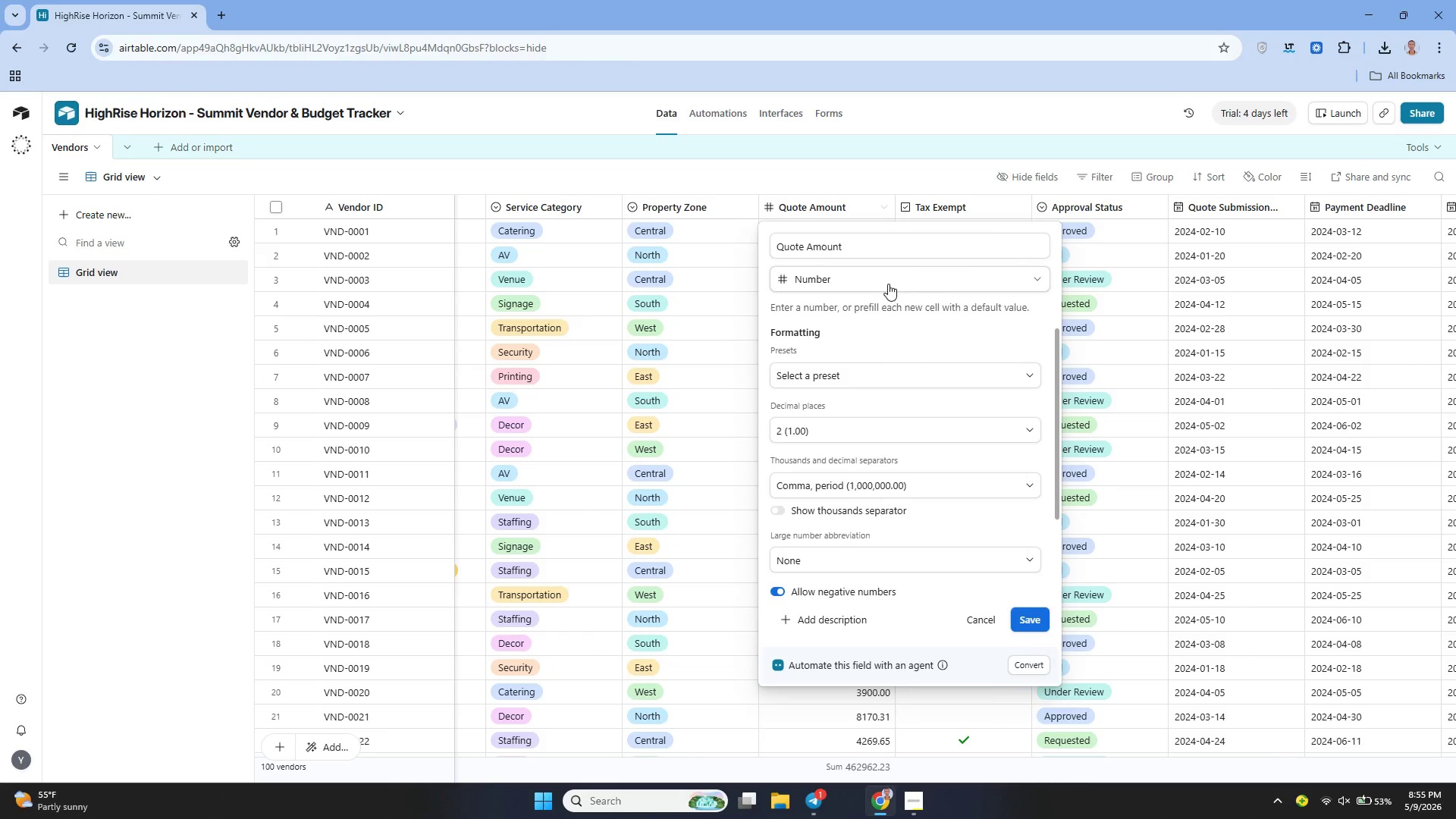 
left_click([880, 281])
 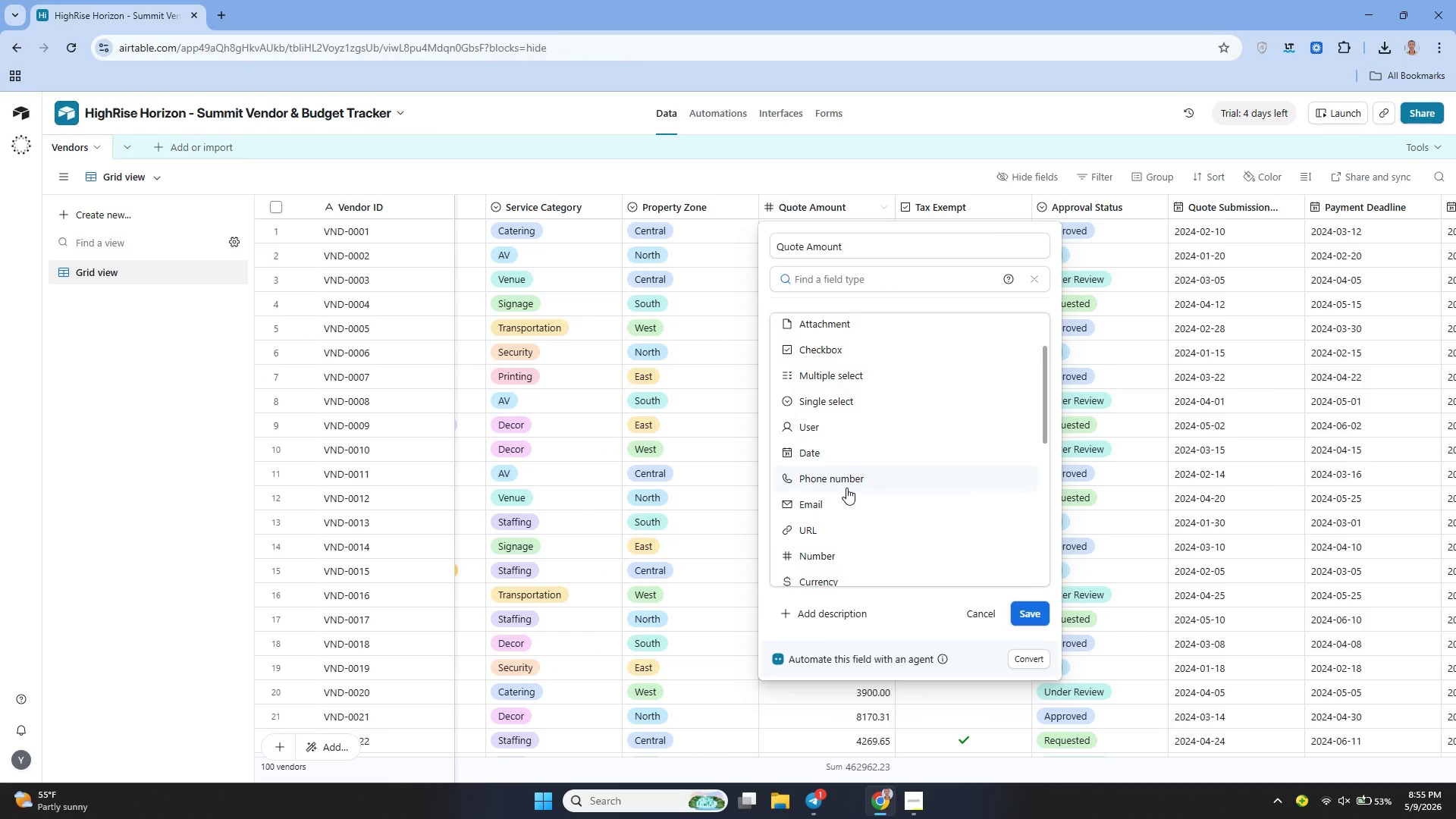 
left_click([841, 491])
 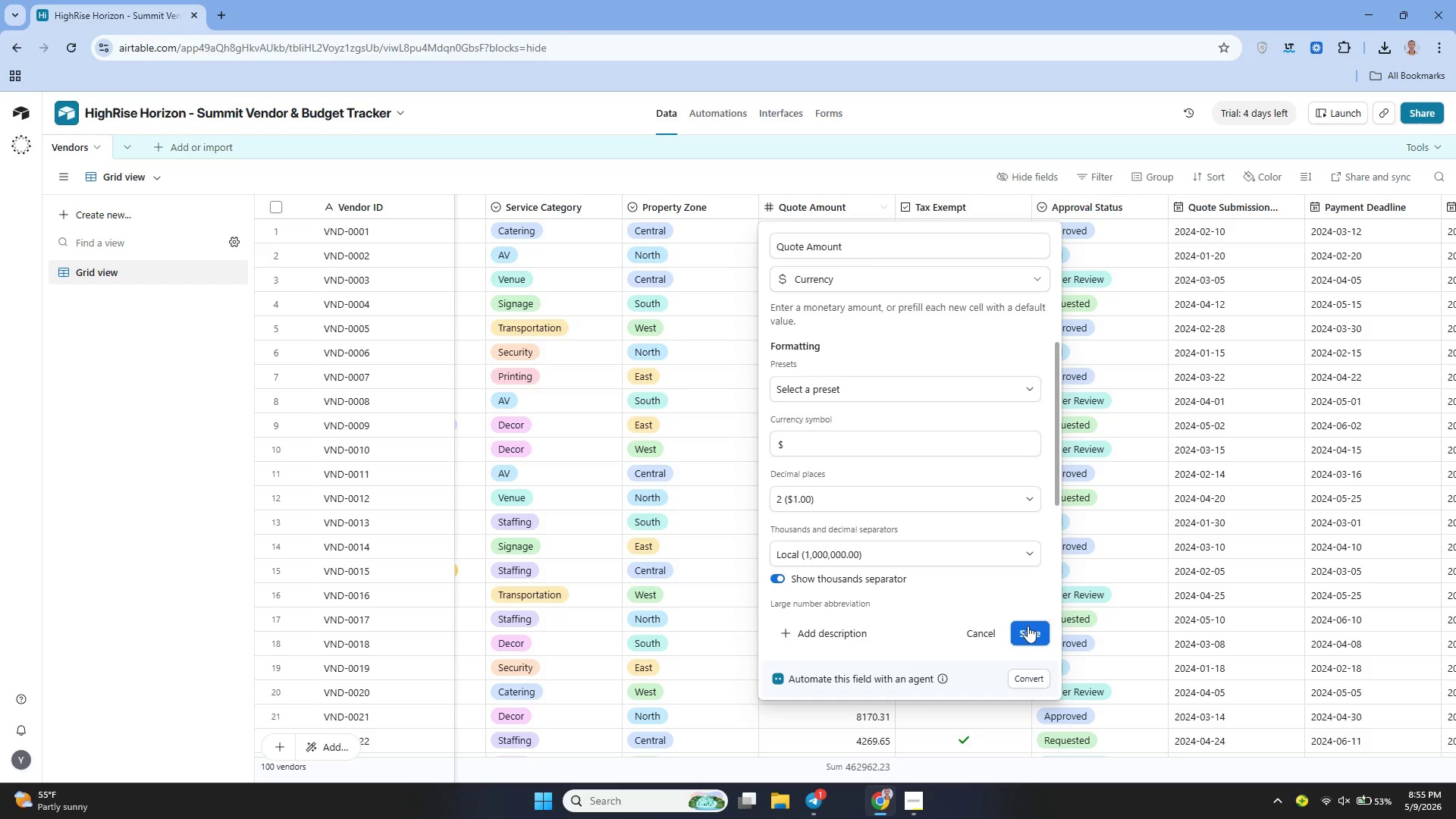 
left_click([1031, 632])
 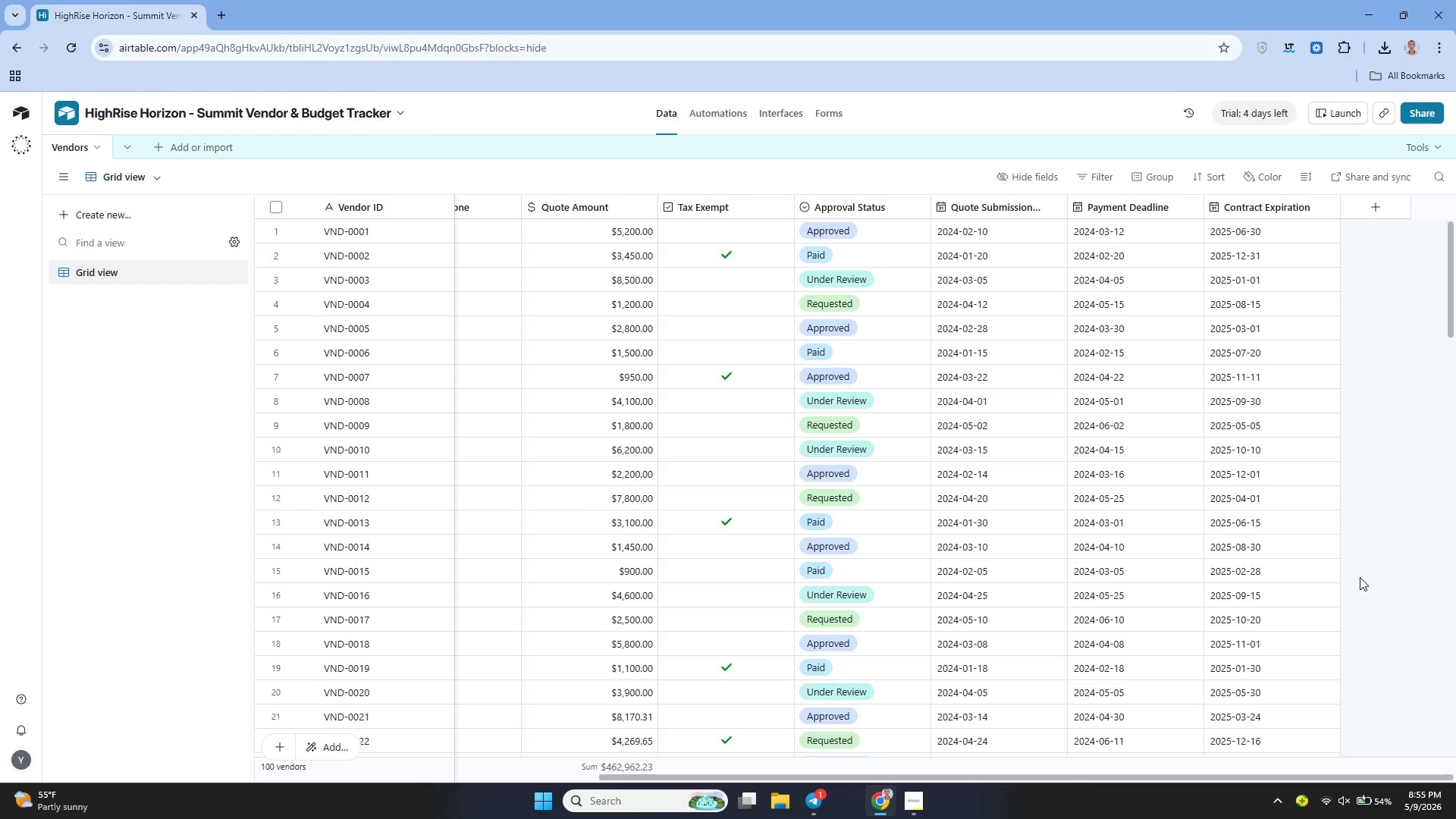 
wait(33.58)
 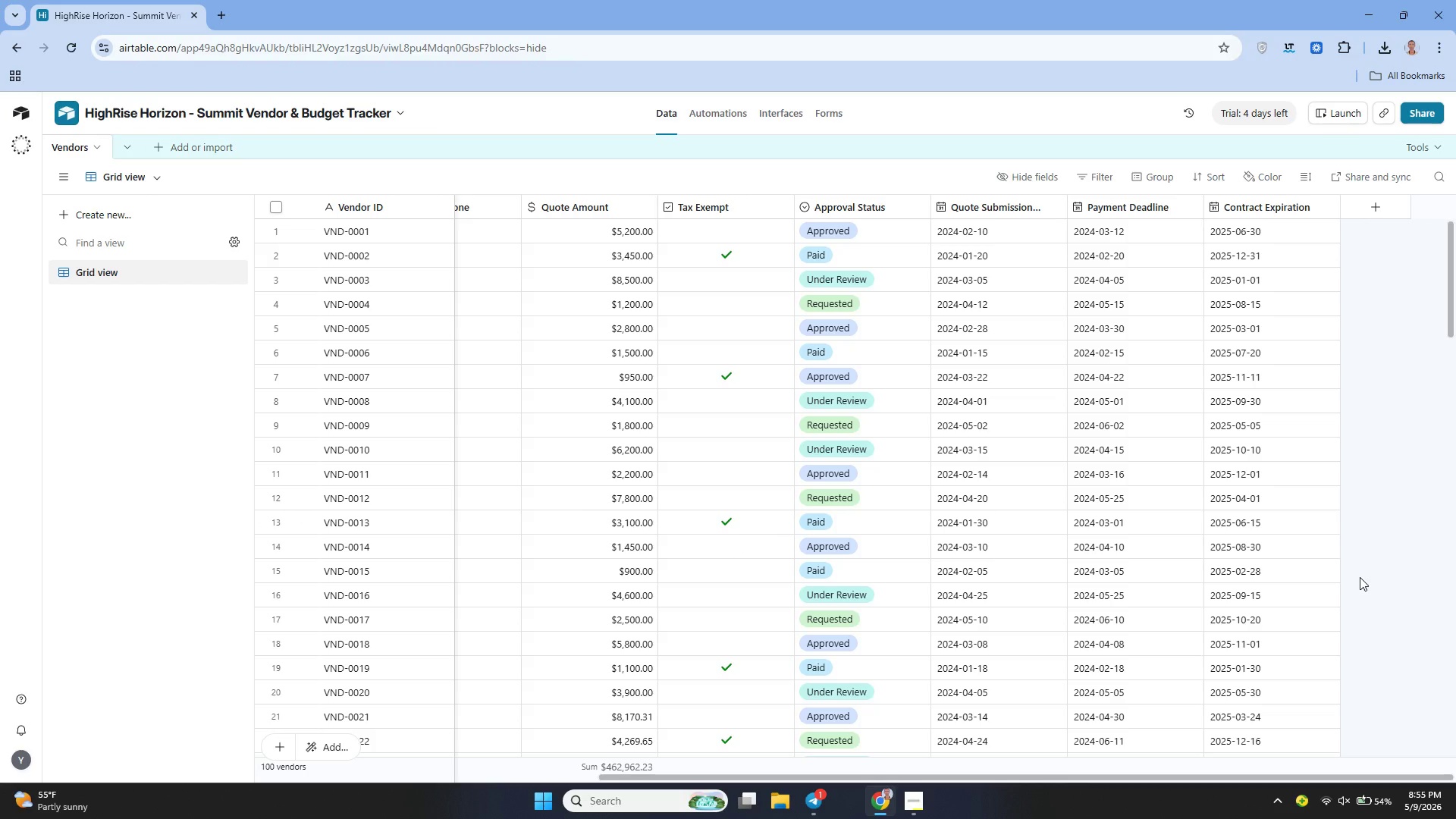 
mouse_move([1272, 502])
 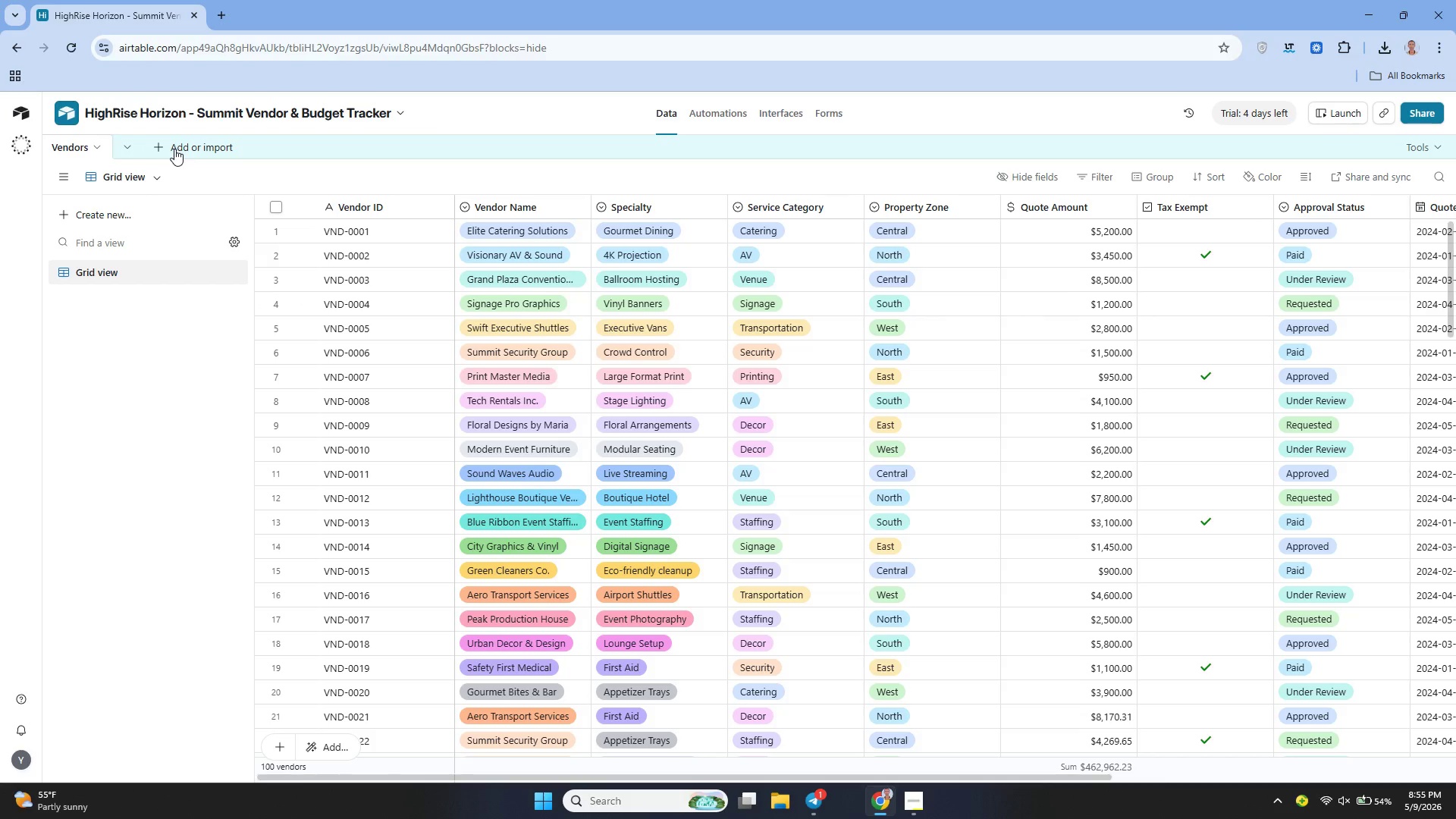 
left_click([164, 149])
 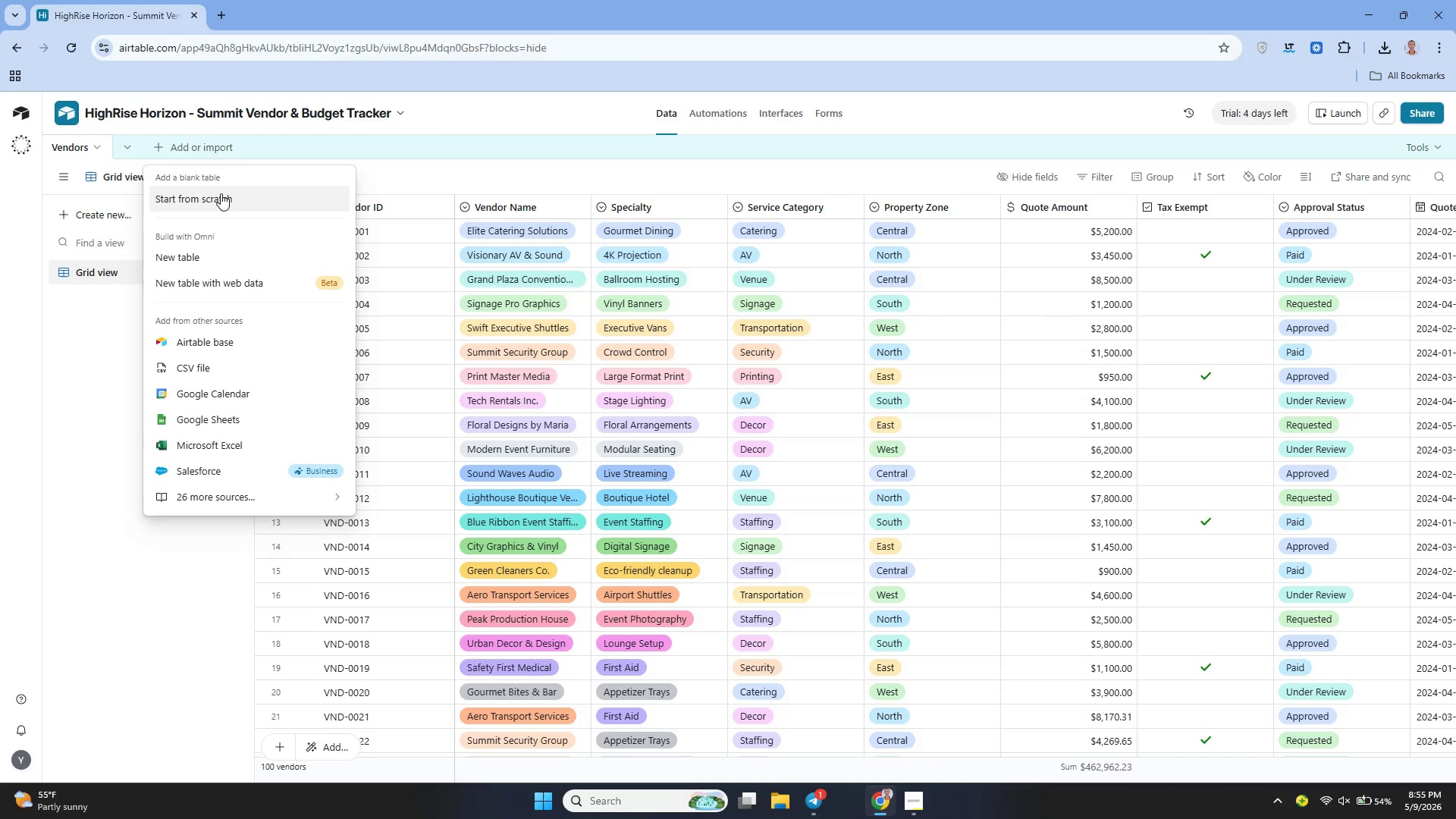 
left_click([221, 194])
 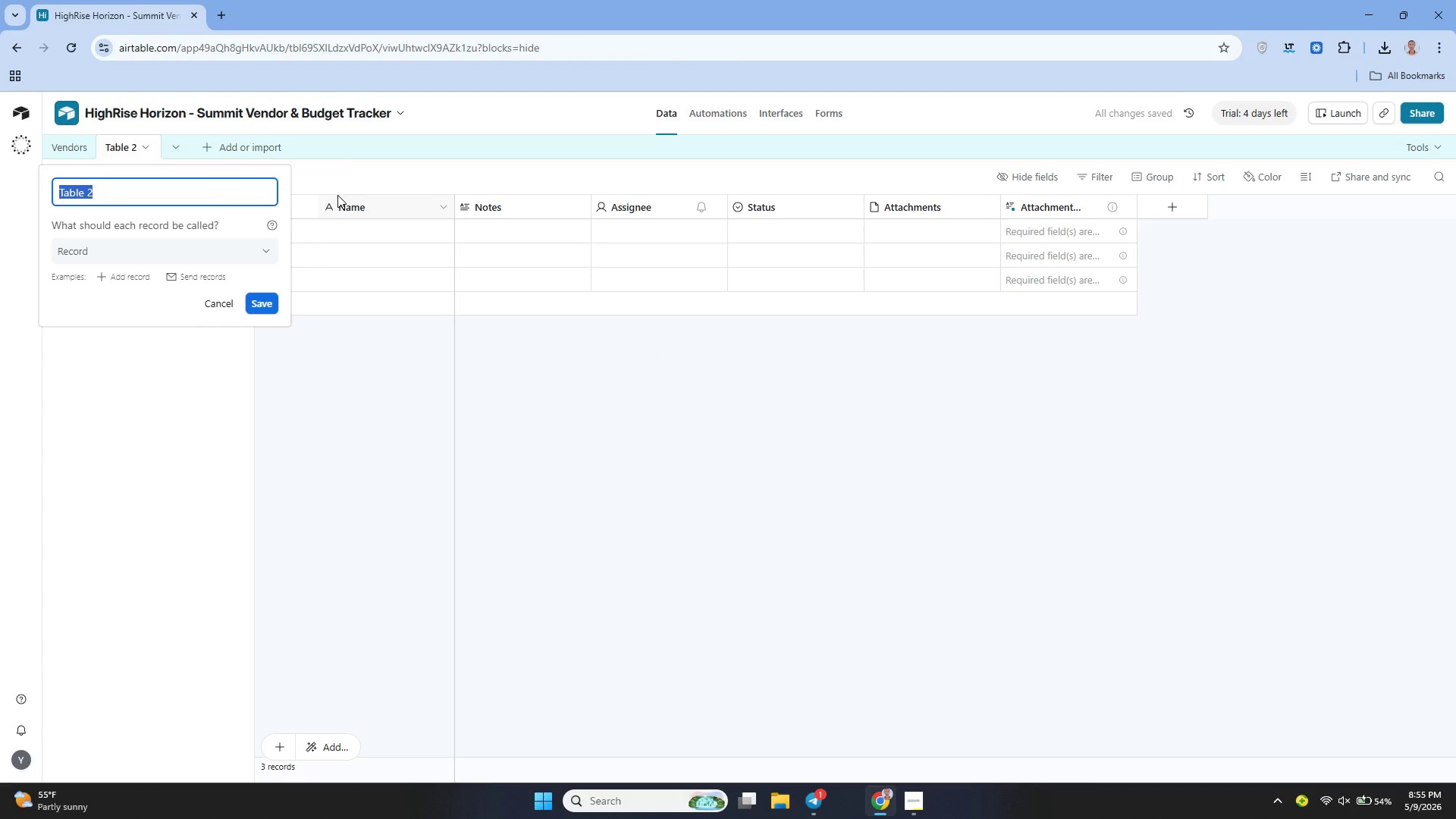 
key(Backspace)
 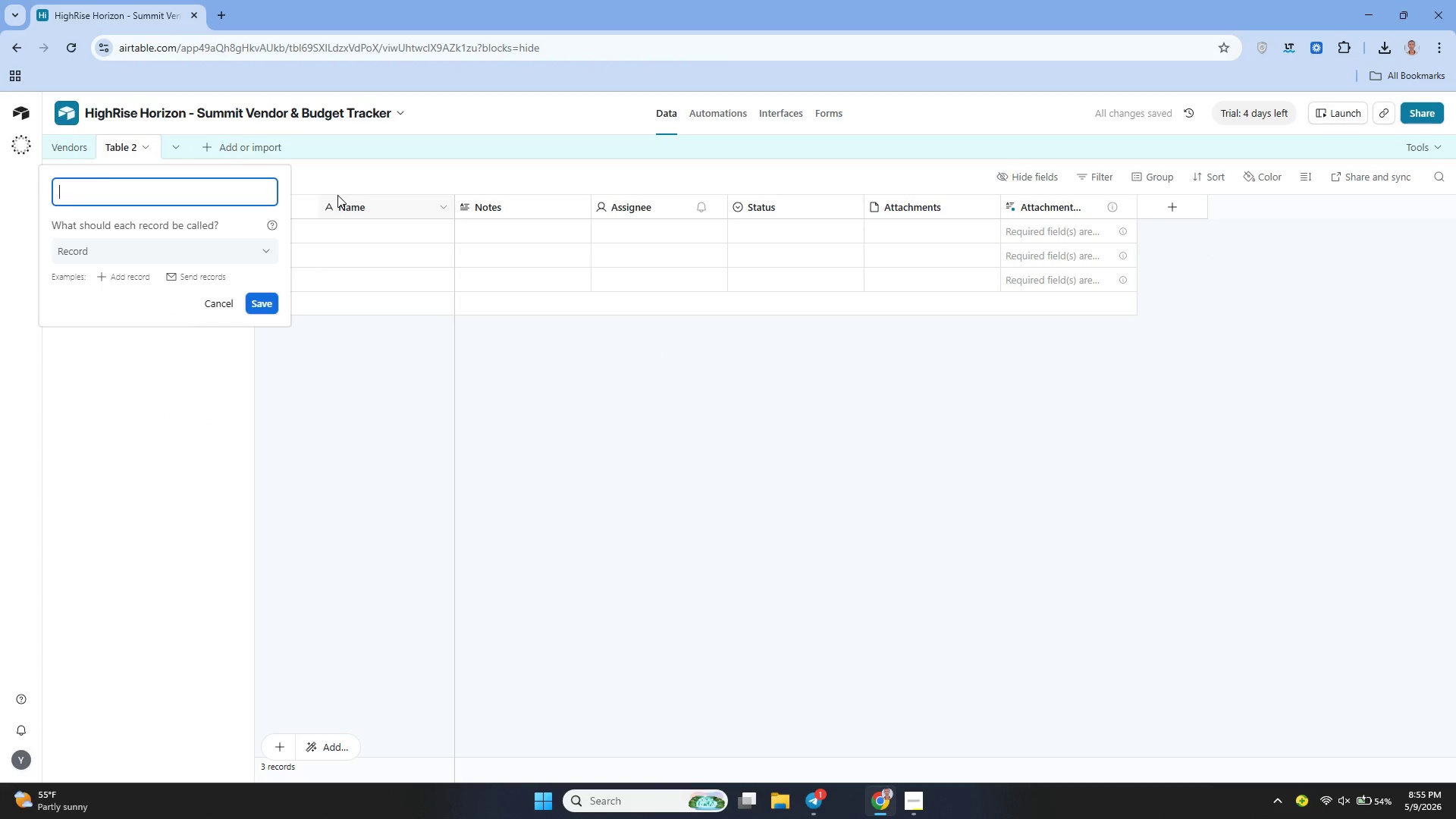 
left_click([337, 195])
 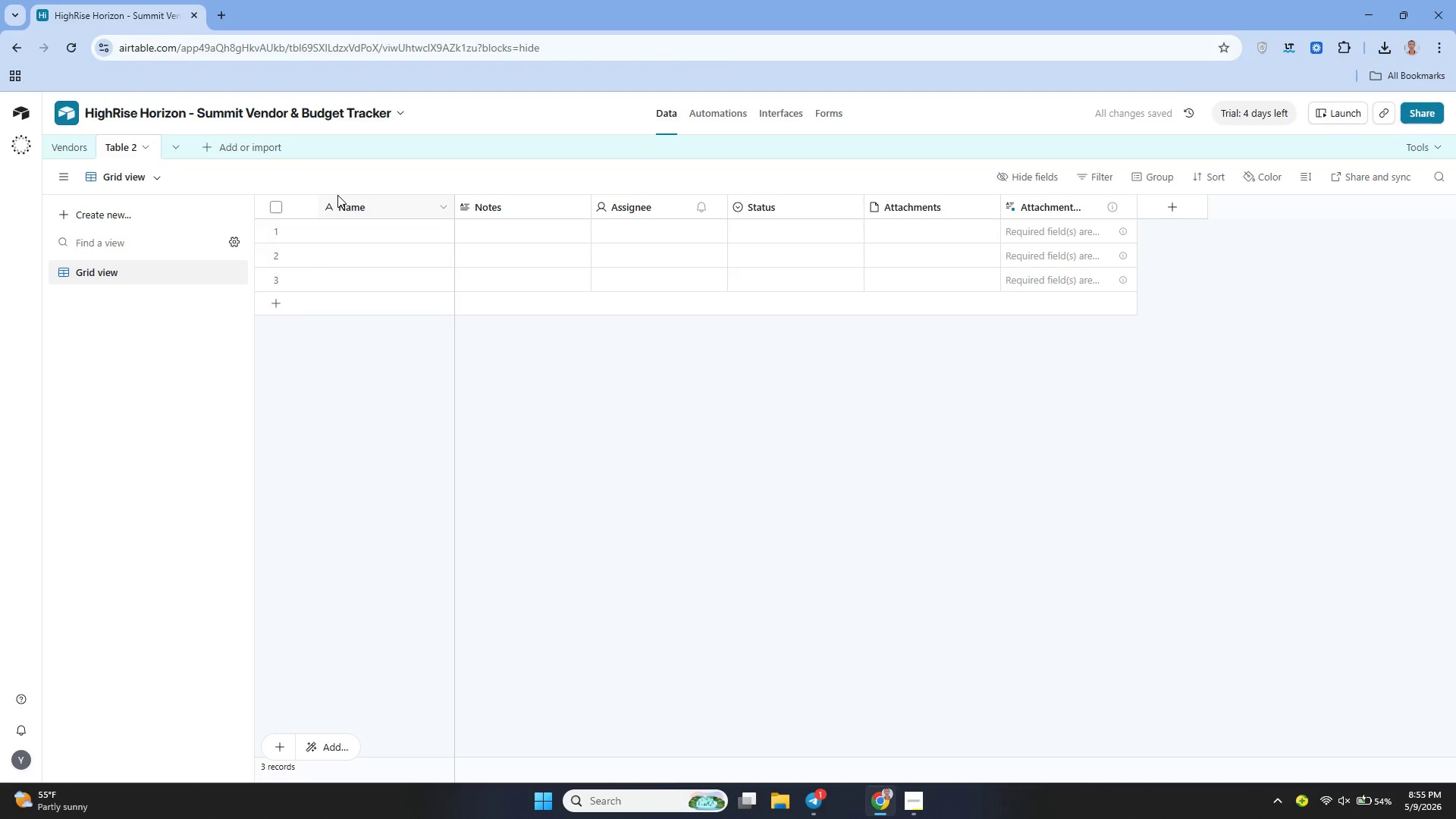 
type(Budget )
 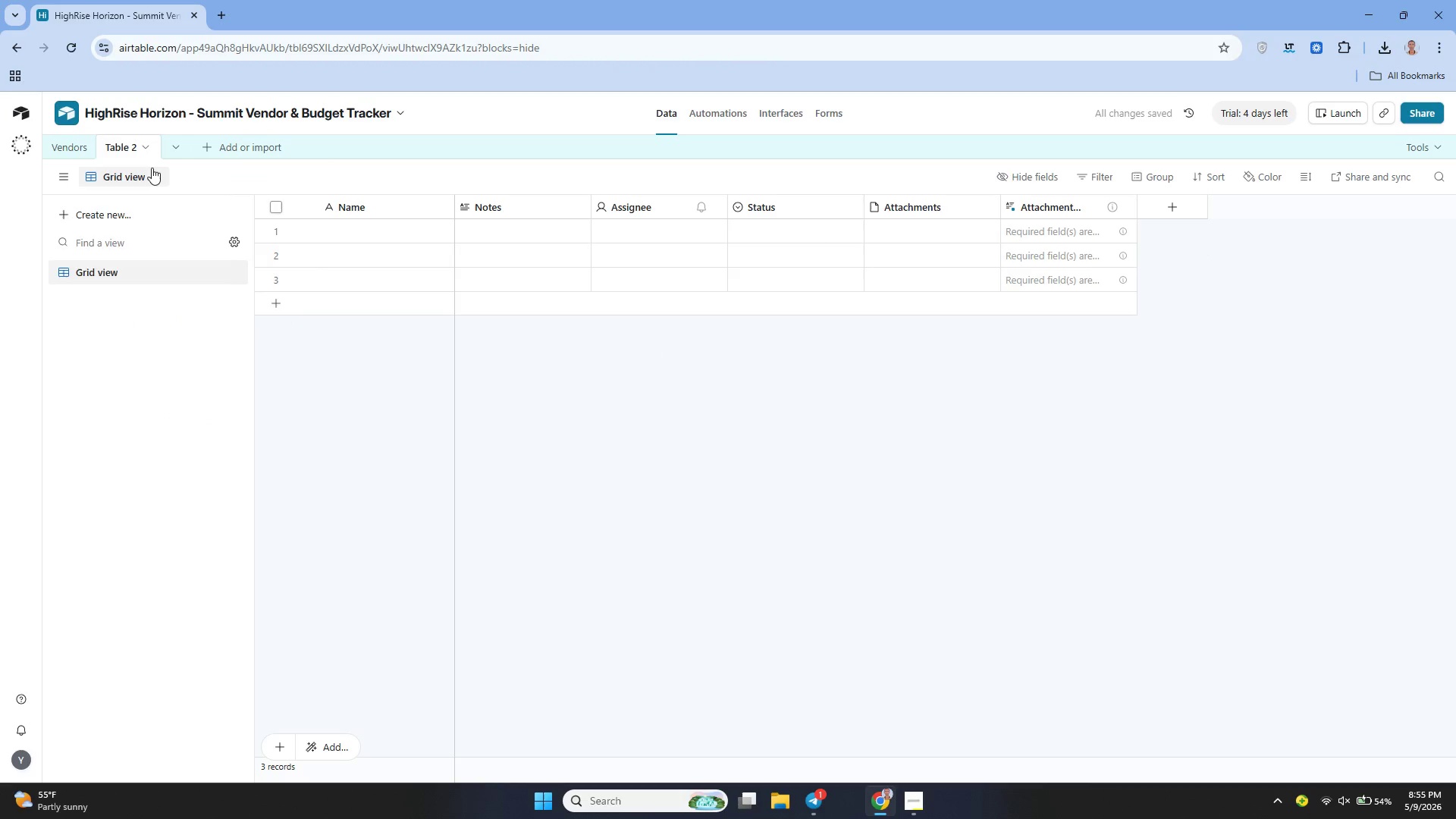 
left_click([146, 145])
 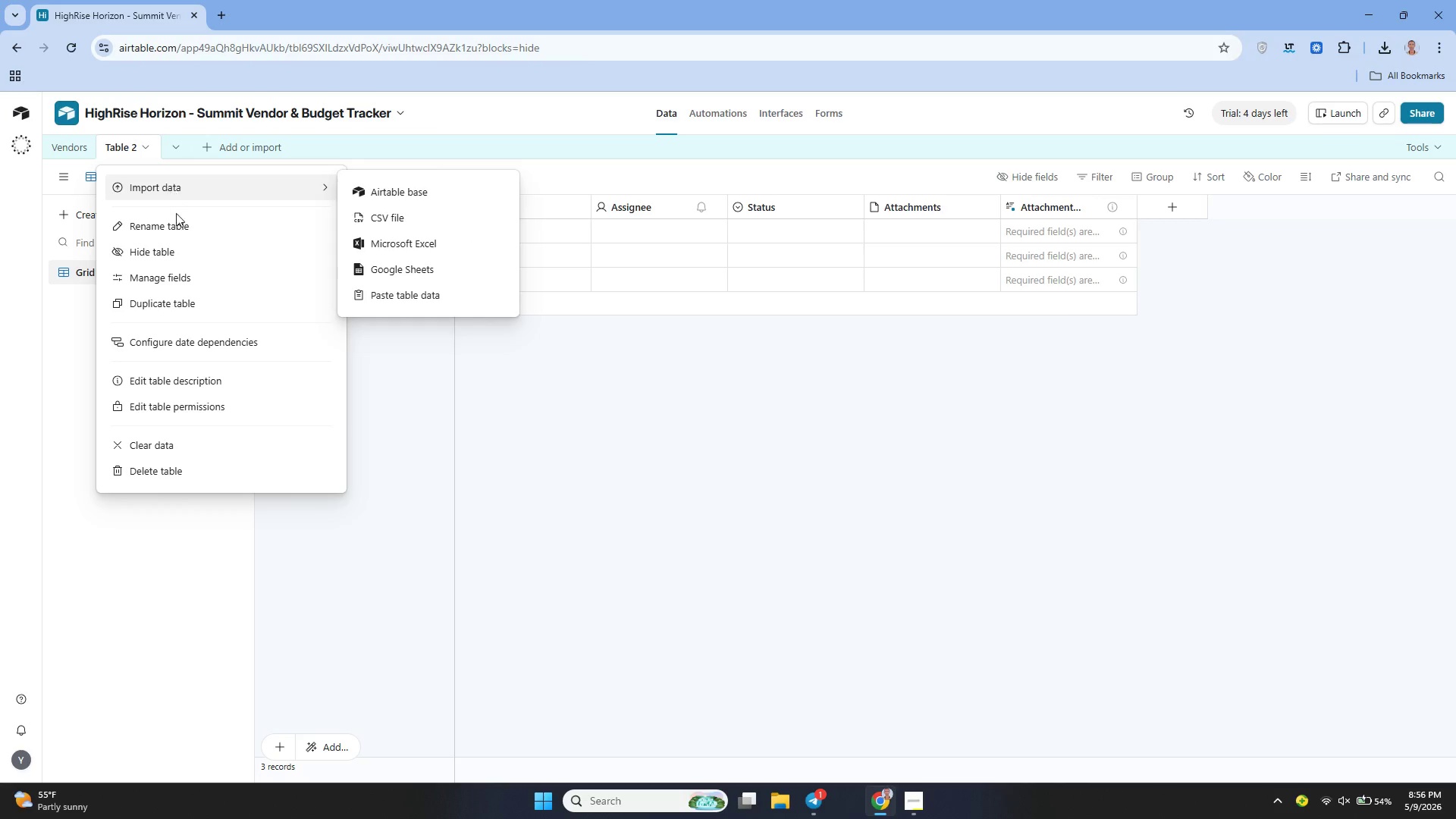 
left_click([177, 228])
 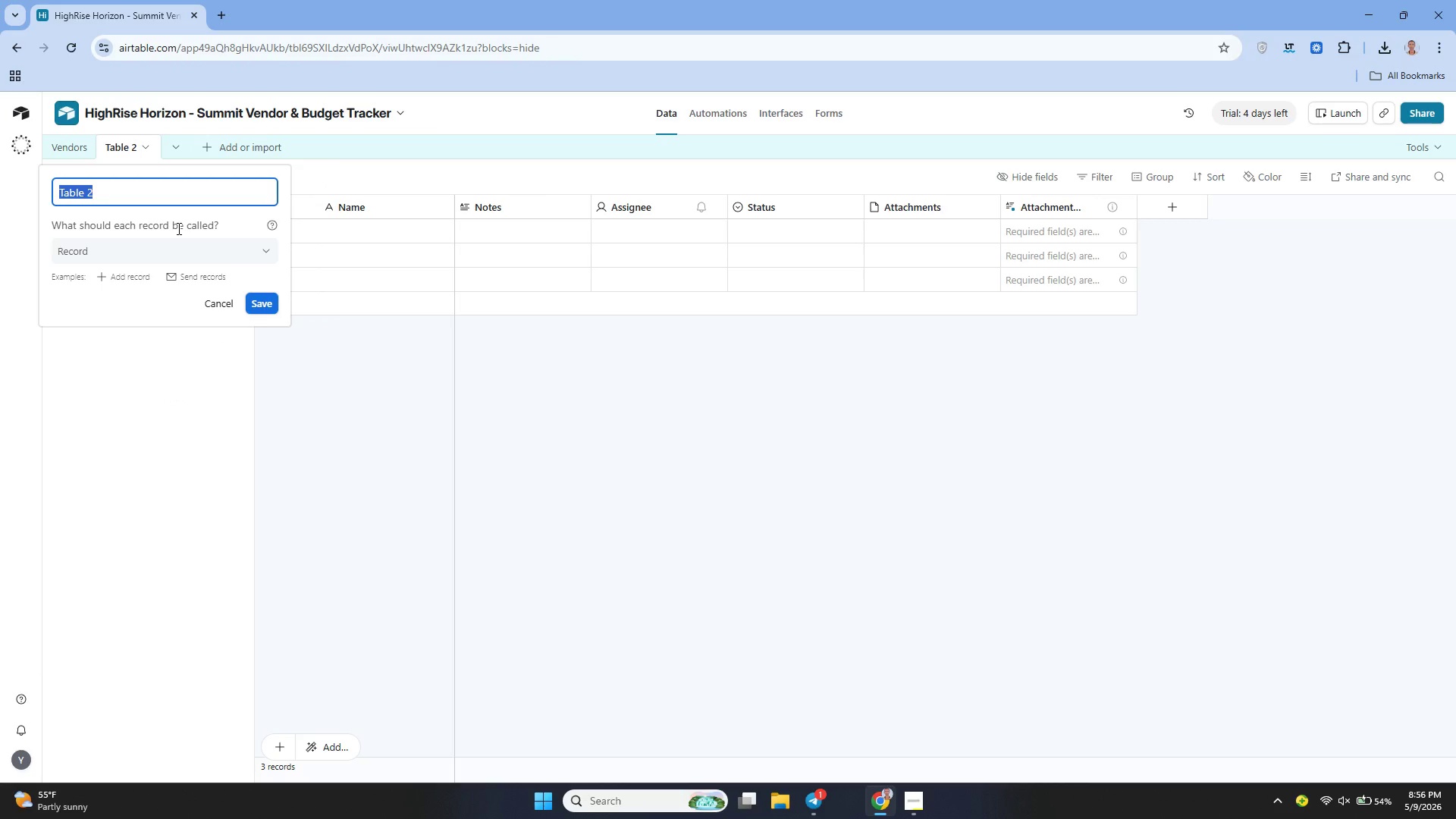 
key(Backspace)
type(Budget Tracking)
 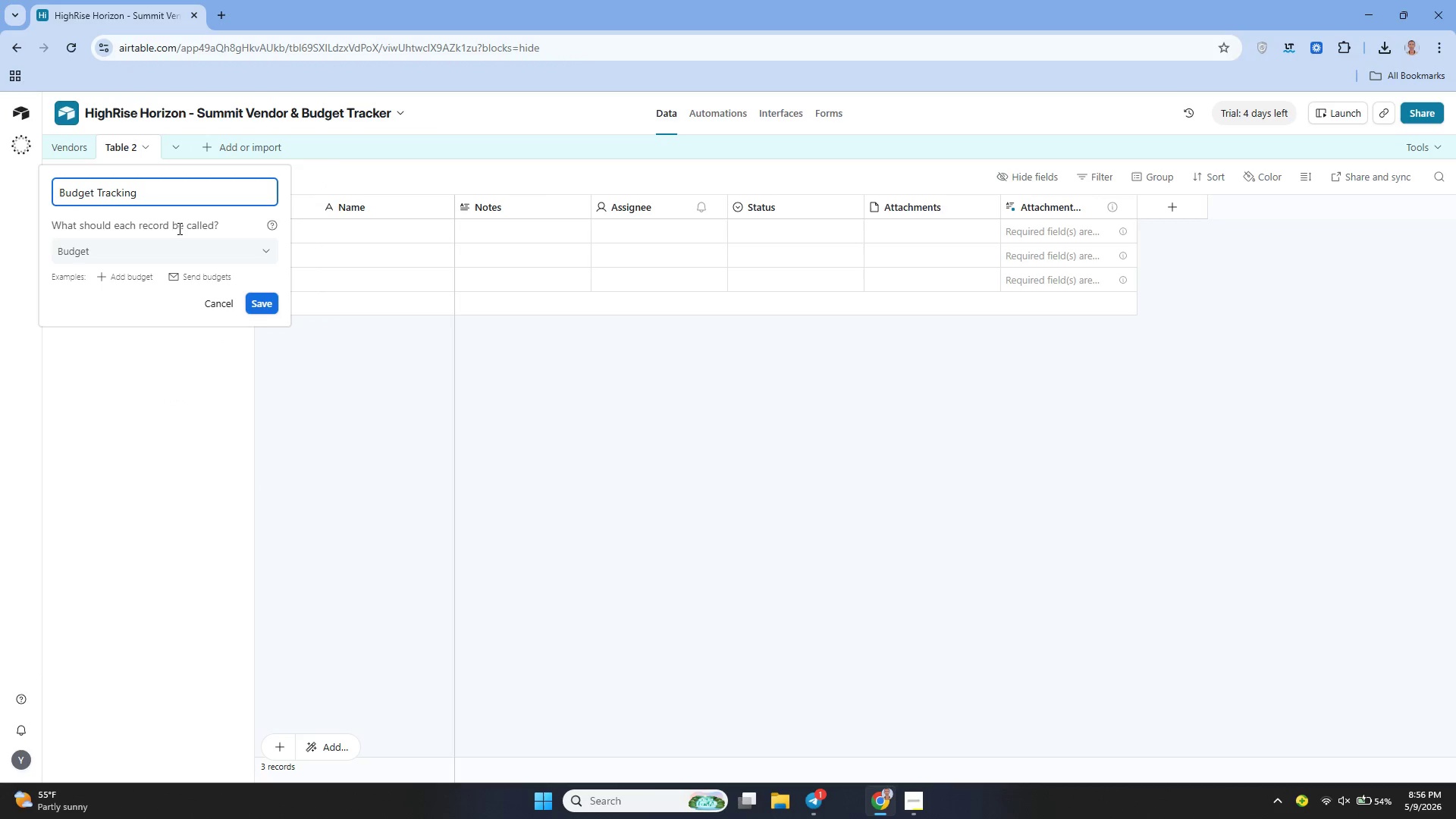 
left_click([265, 297])
 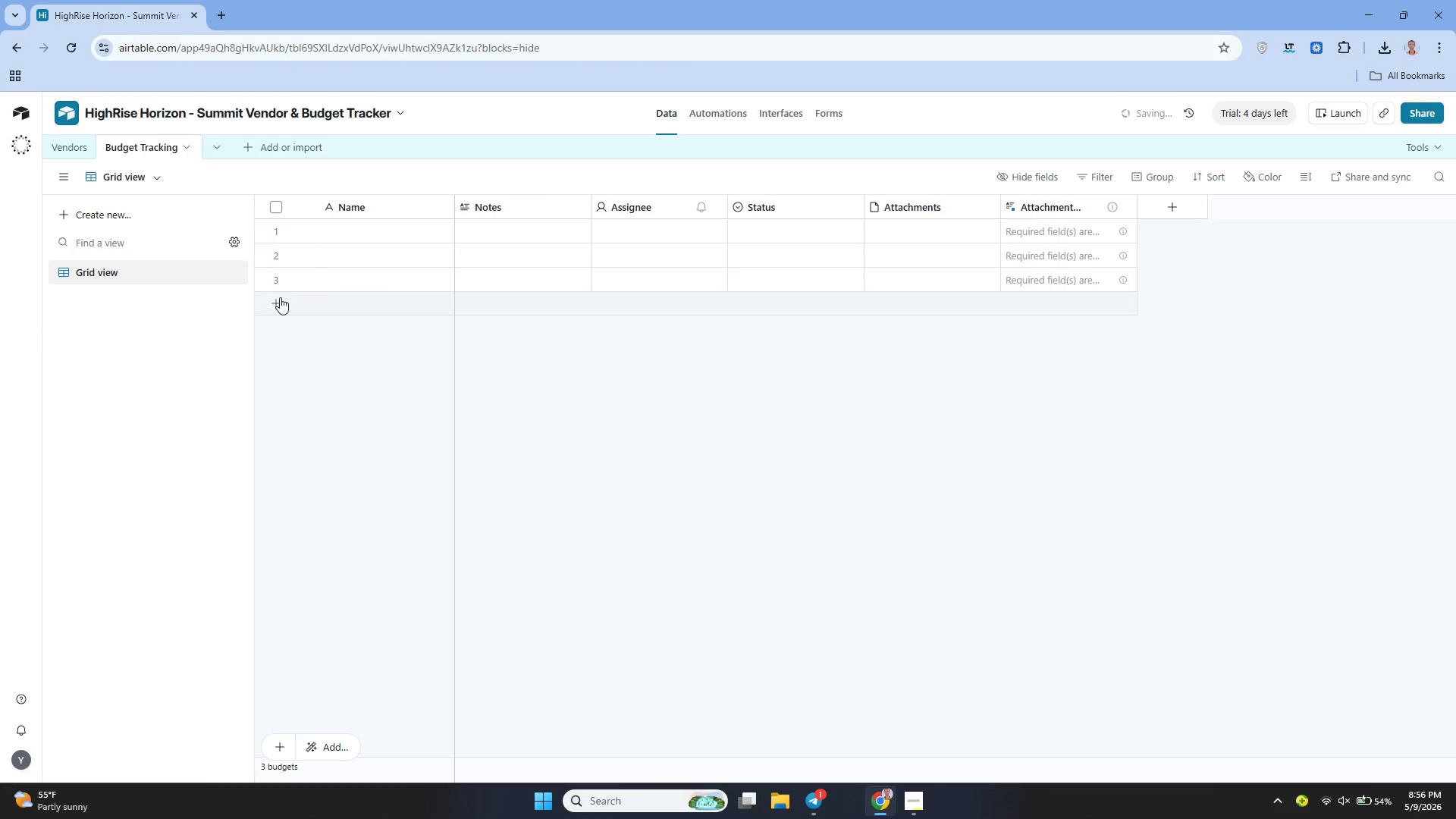 
mouse_move([354, 291])
 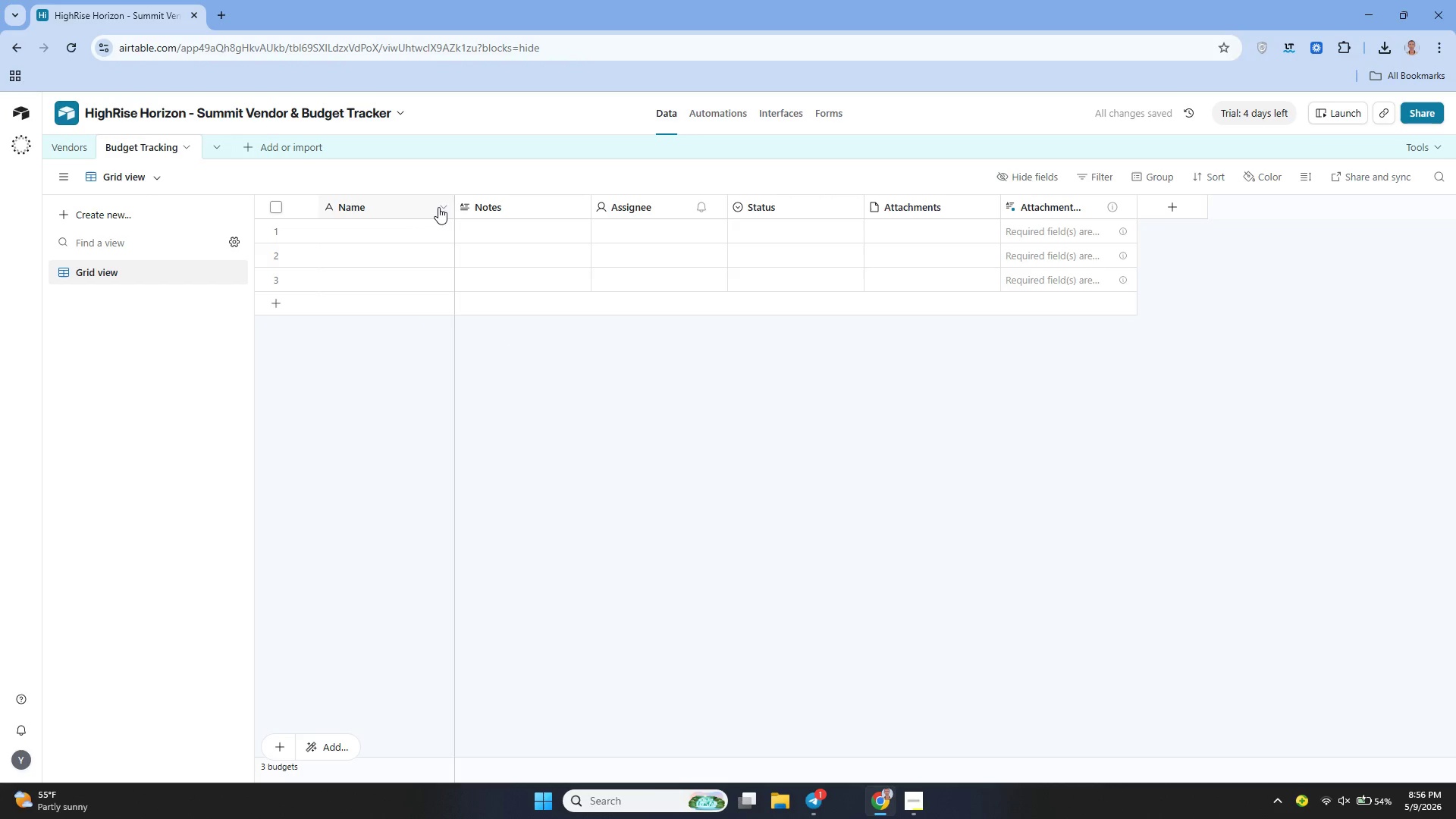 
left_click([441, 199])
 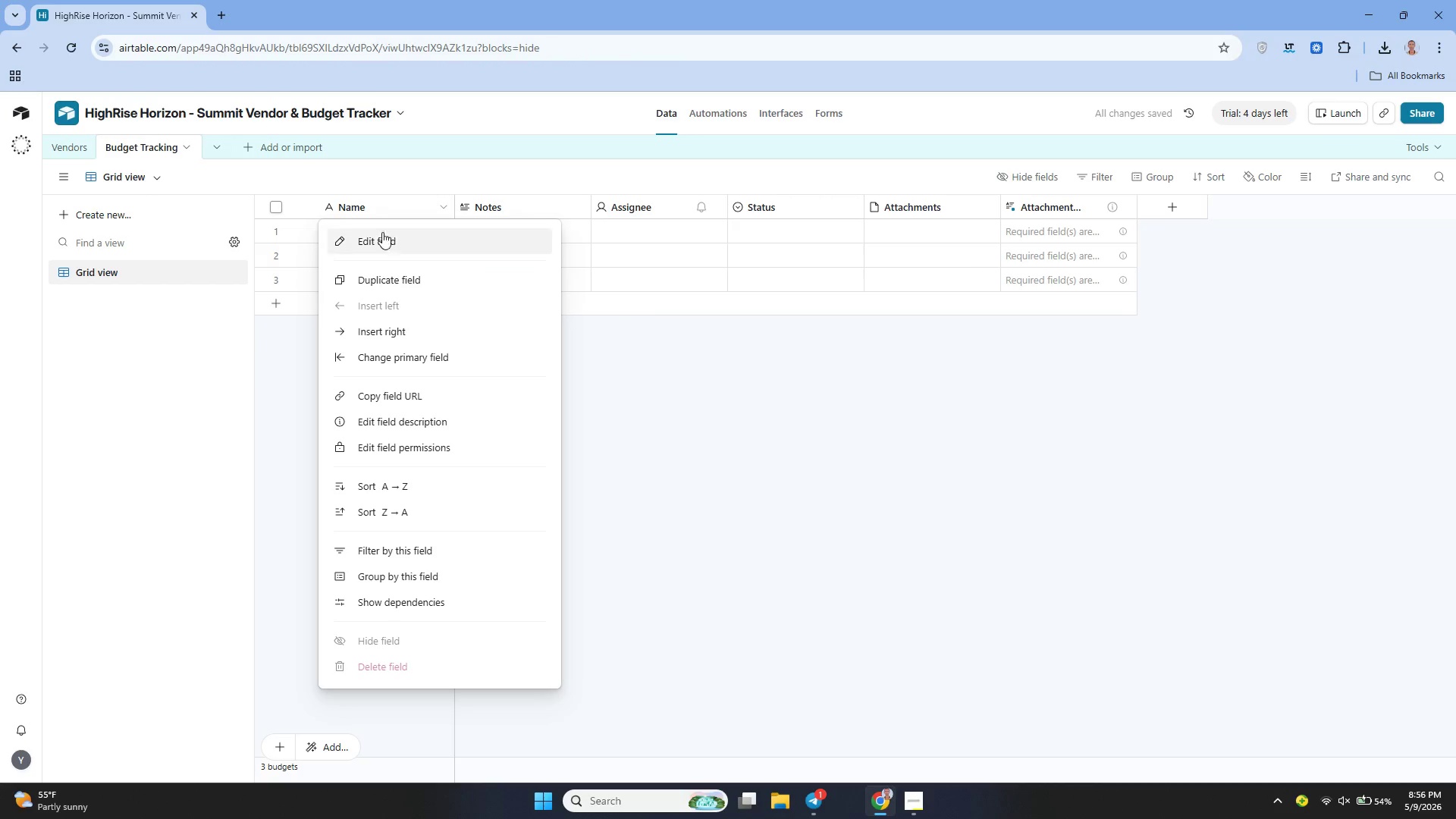 
left_click([380, 233])
 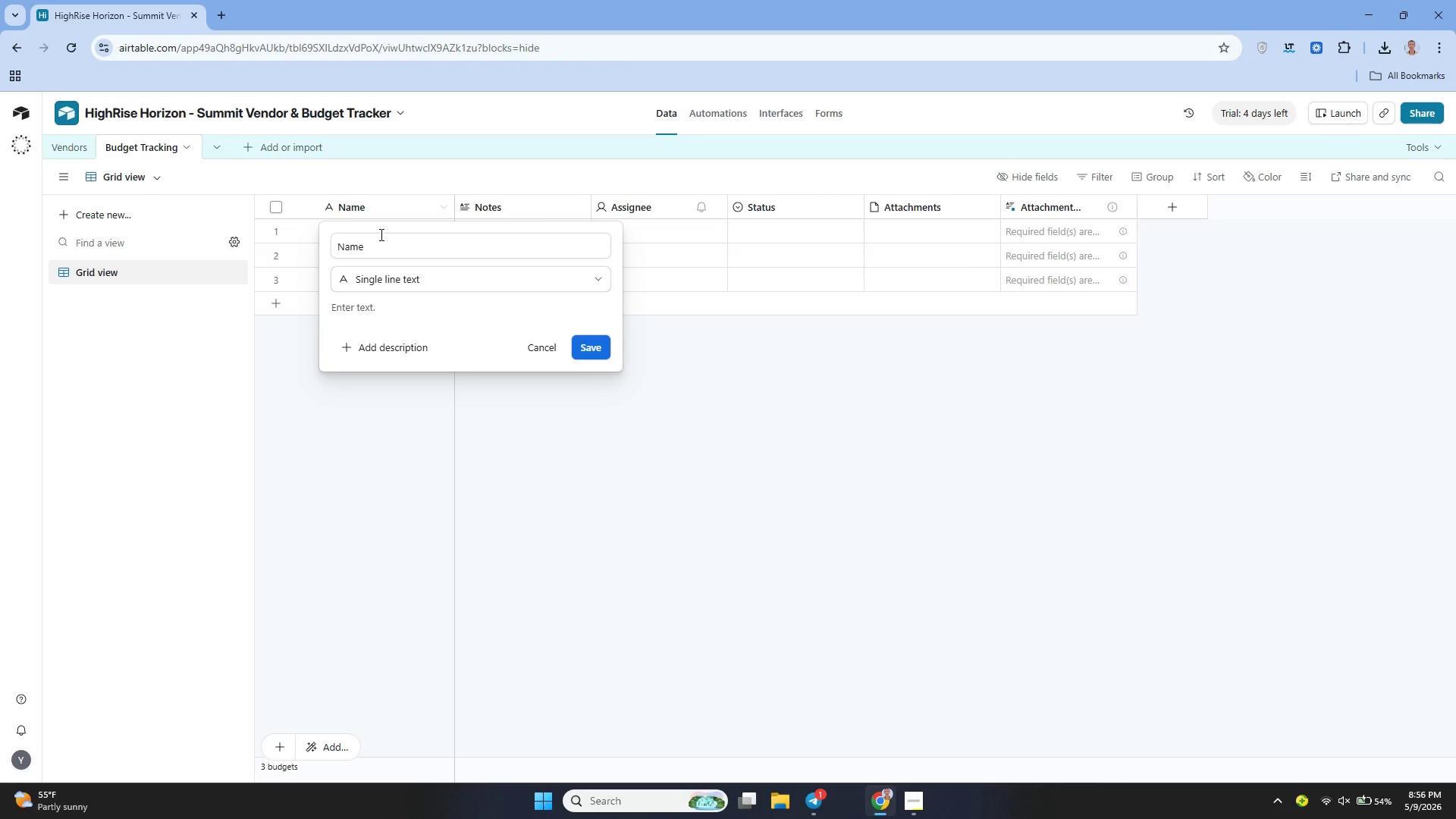 
left_click([372, 245])
 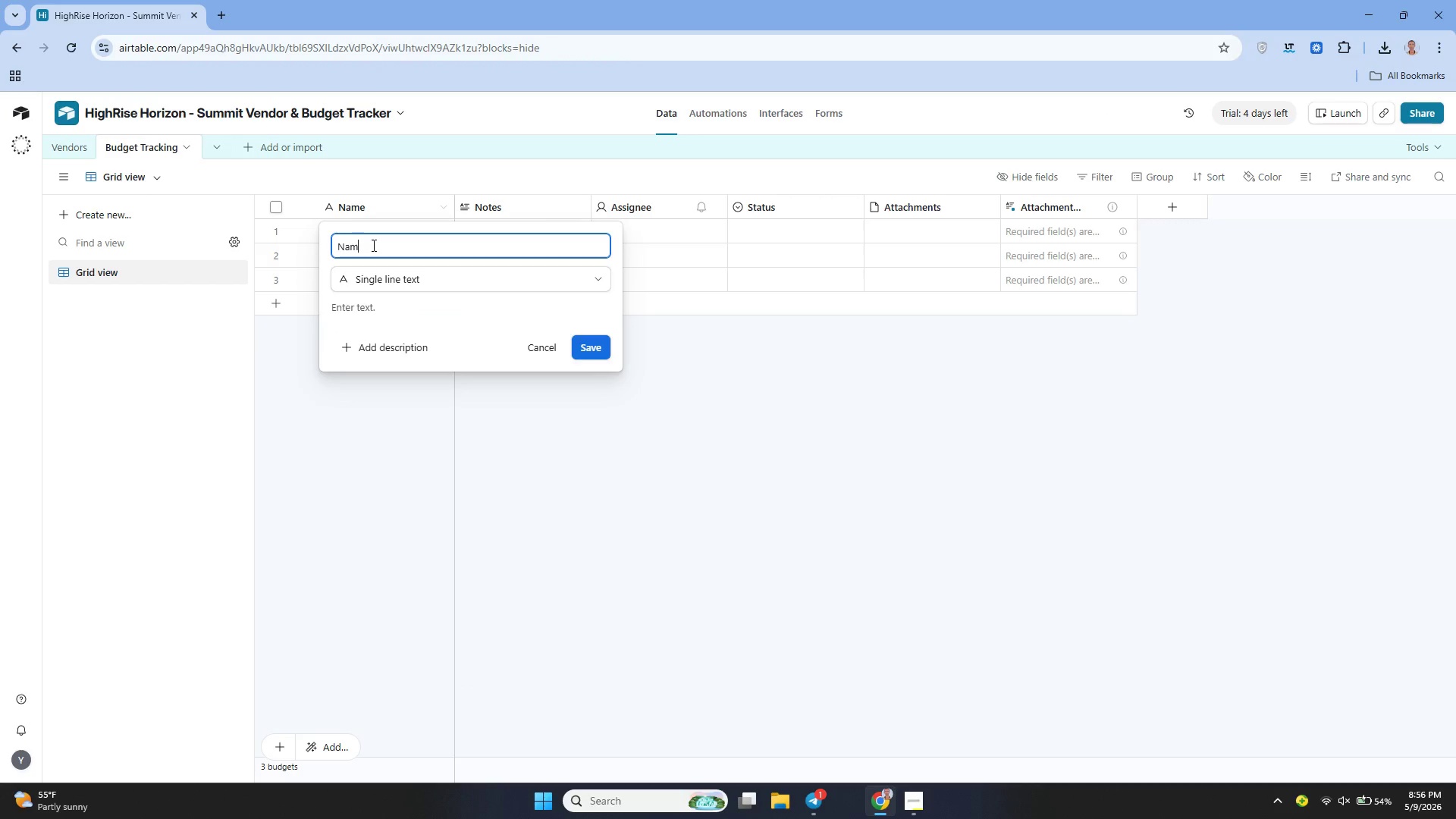 
key(Backspace)
key(Backspace)
key(Backspace)
key(Backspace)
key(Backspace)
type(Category)
 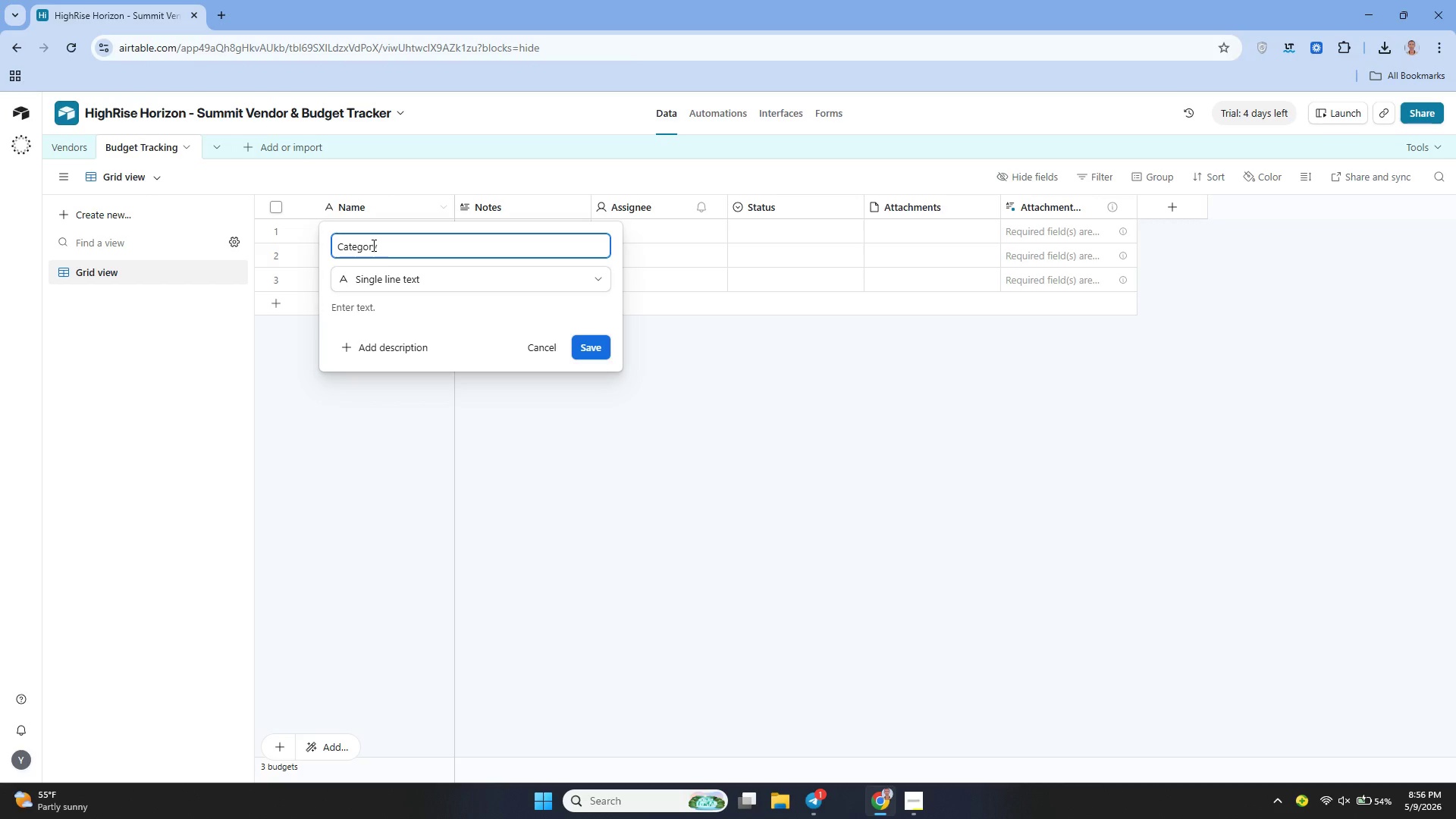 
wait(5.27)
 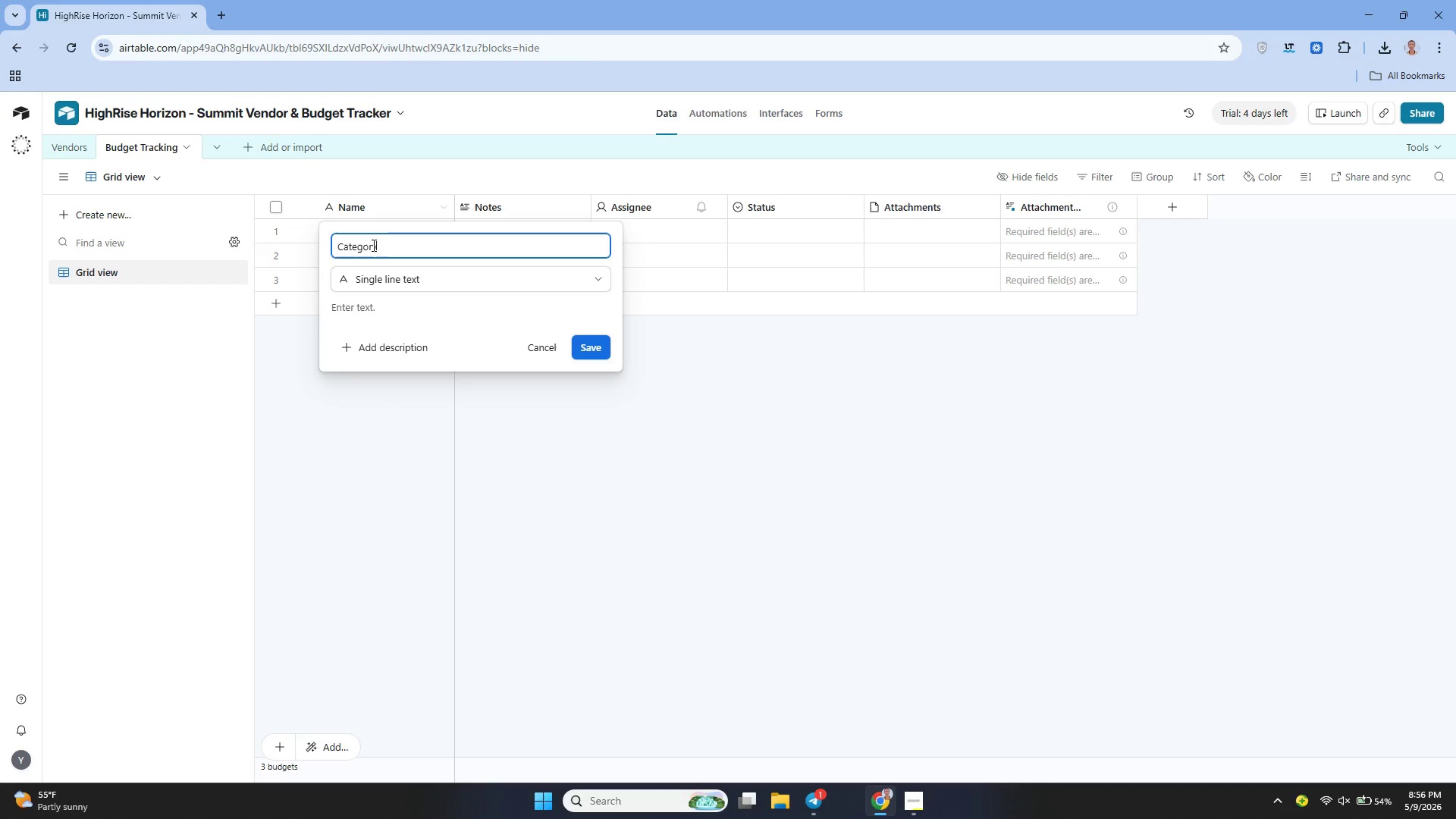 
left_click([587, 340])
 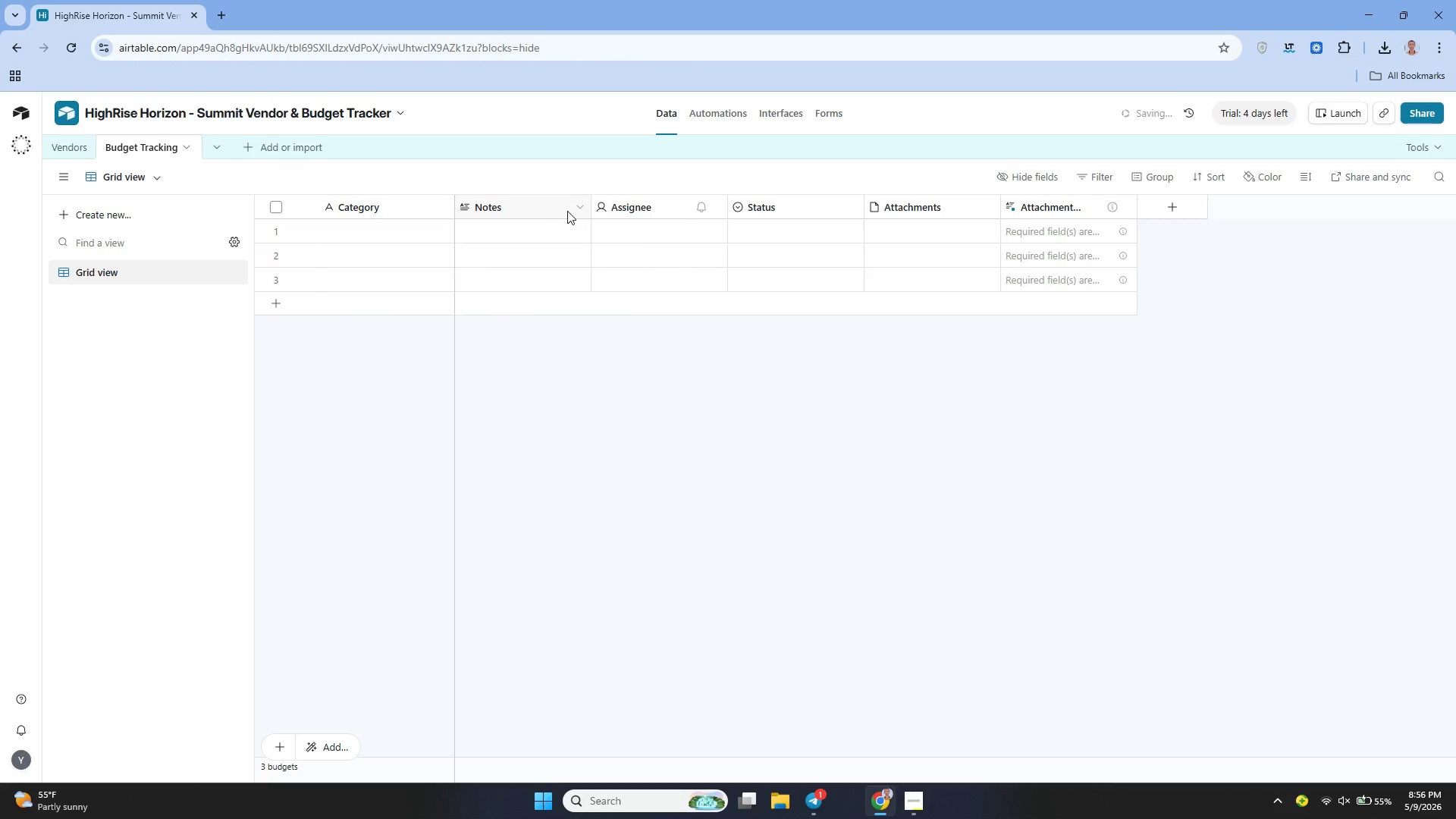 
left_click([570, 211])
 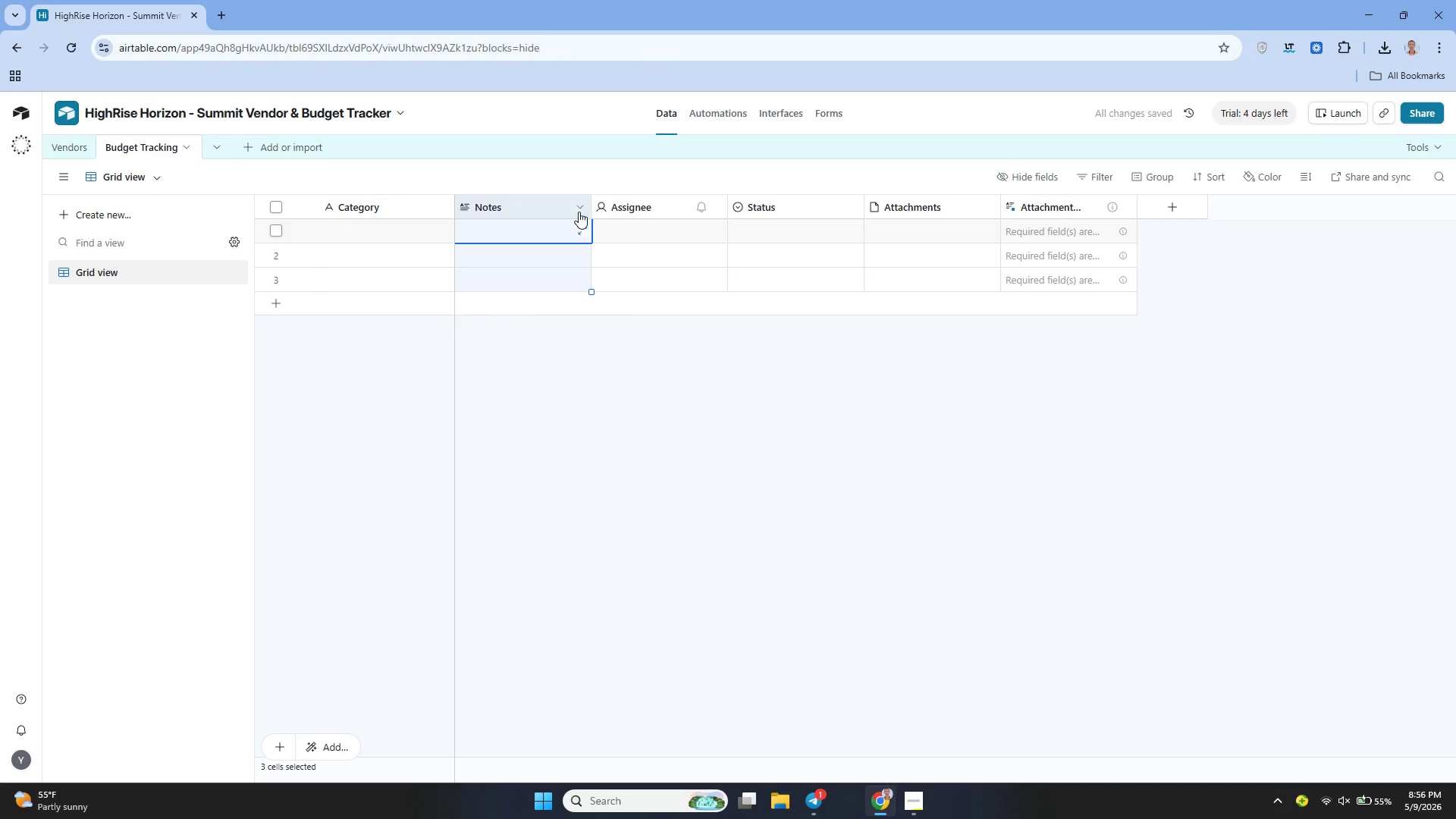 
left_click([579, 211])
 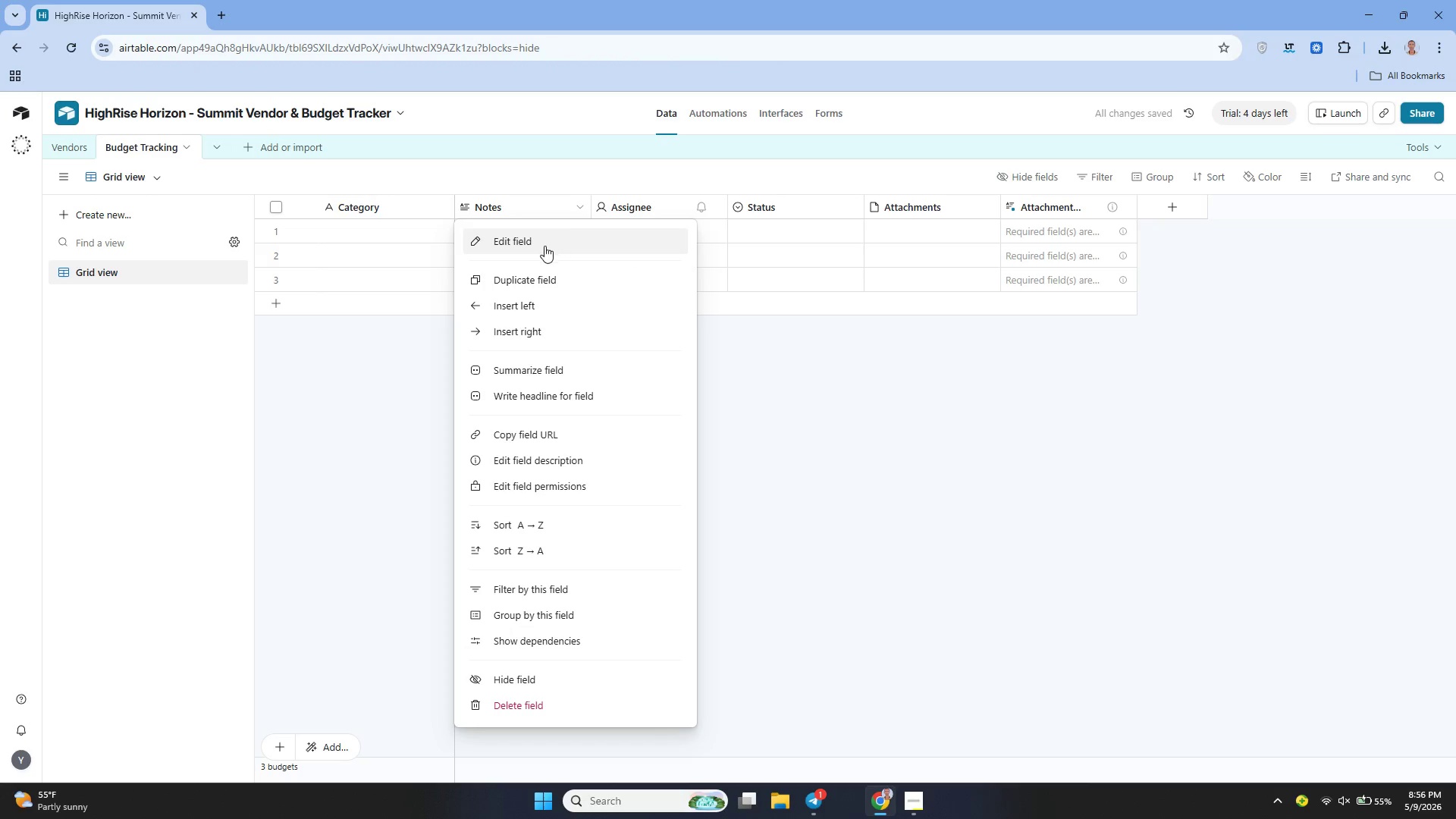 
left_click([537, 246])
 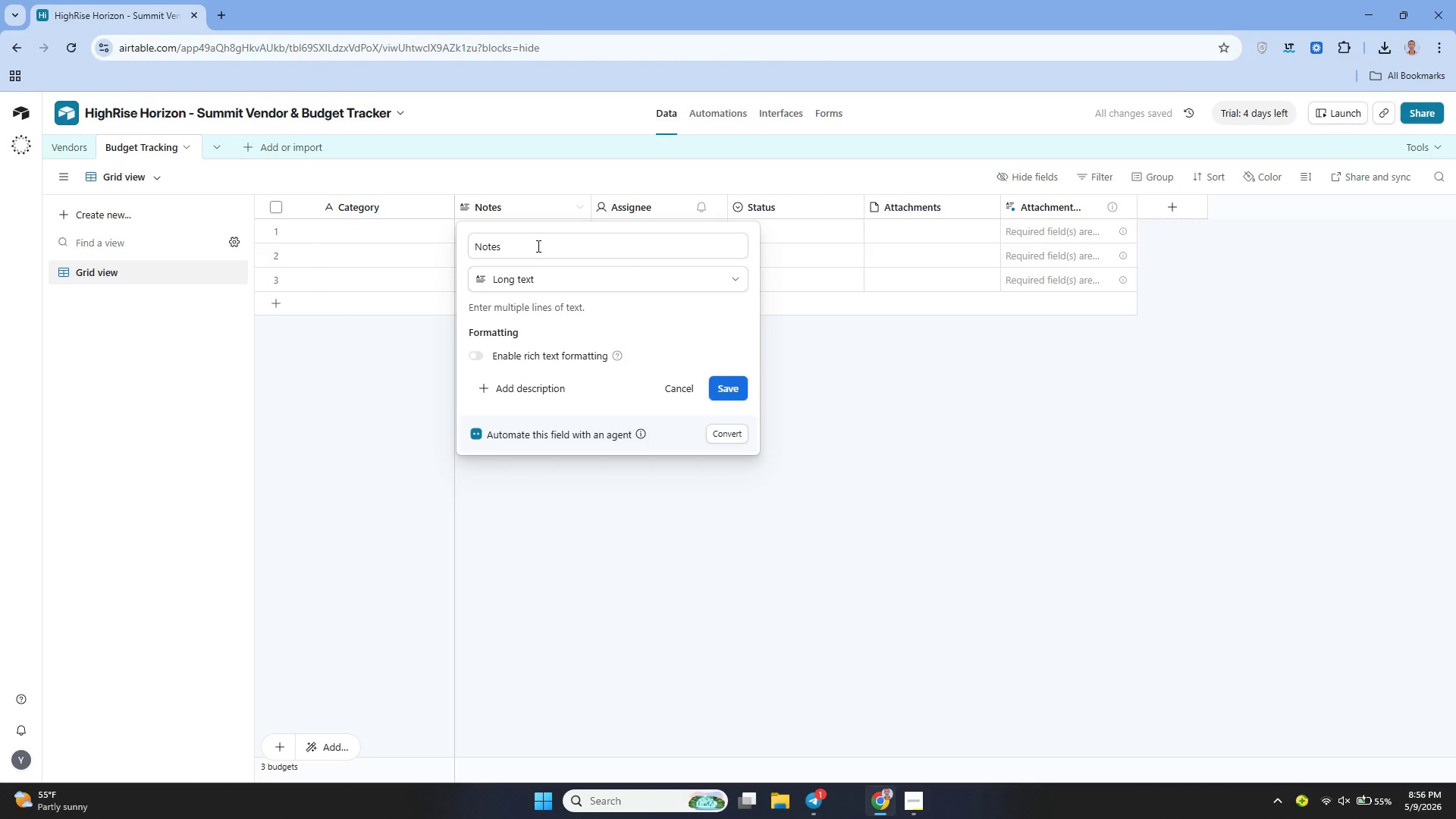 
left_click([537, 246])
 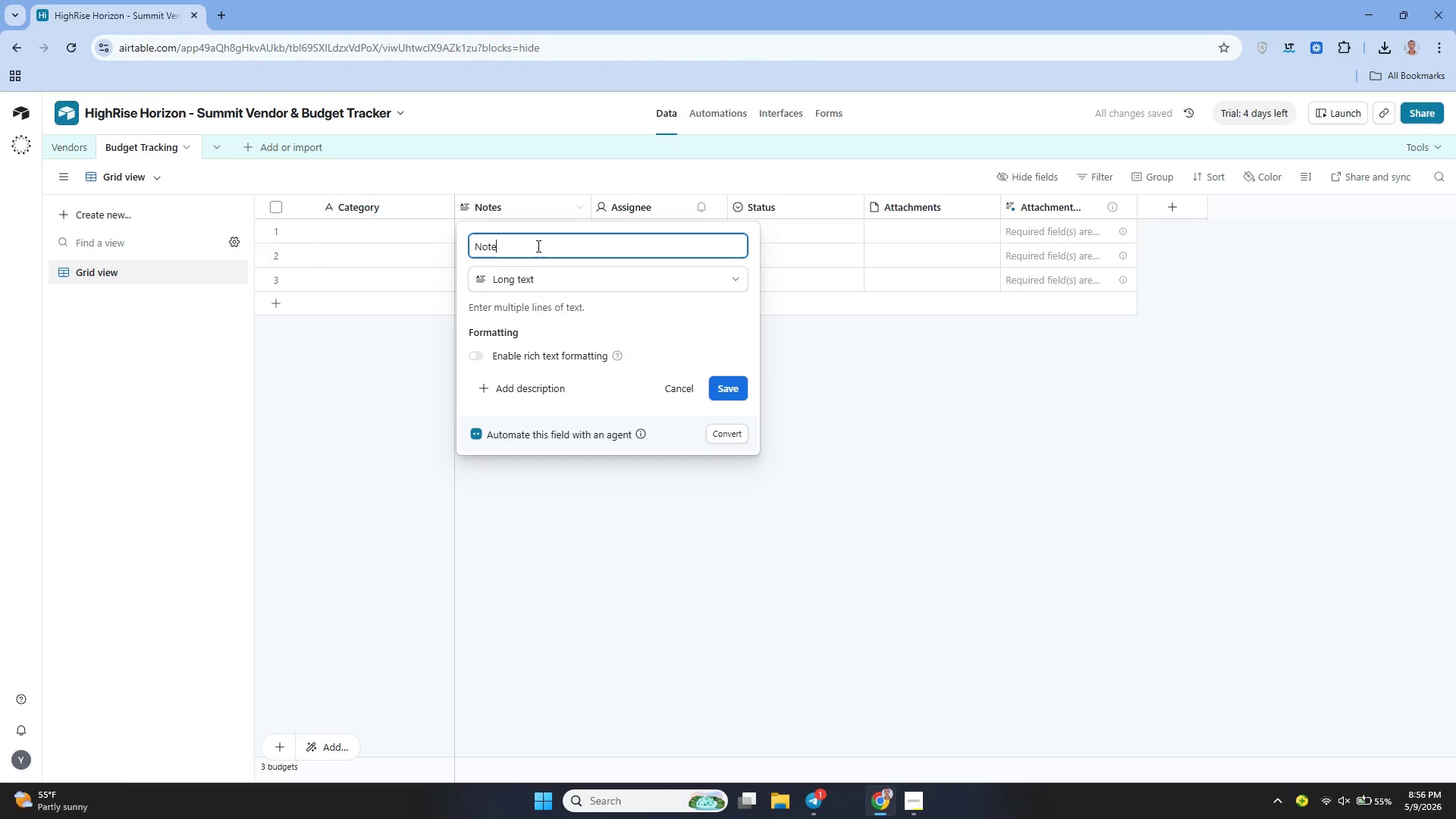 
key(Backspace)
key(Backspace)
key(Backspace)
key(Backspace)
key(Backspace)
key(Backspace)
type(TOta)
key(Backspace)
key(Backspace)
key(Backspace)
type(otal Commited)
 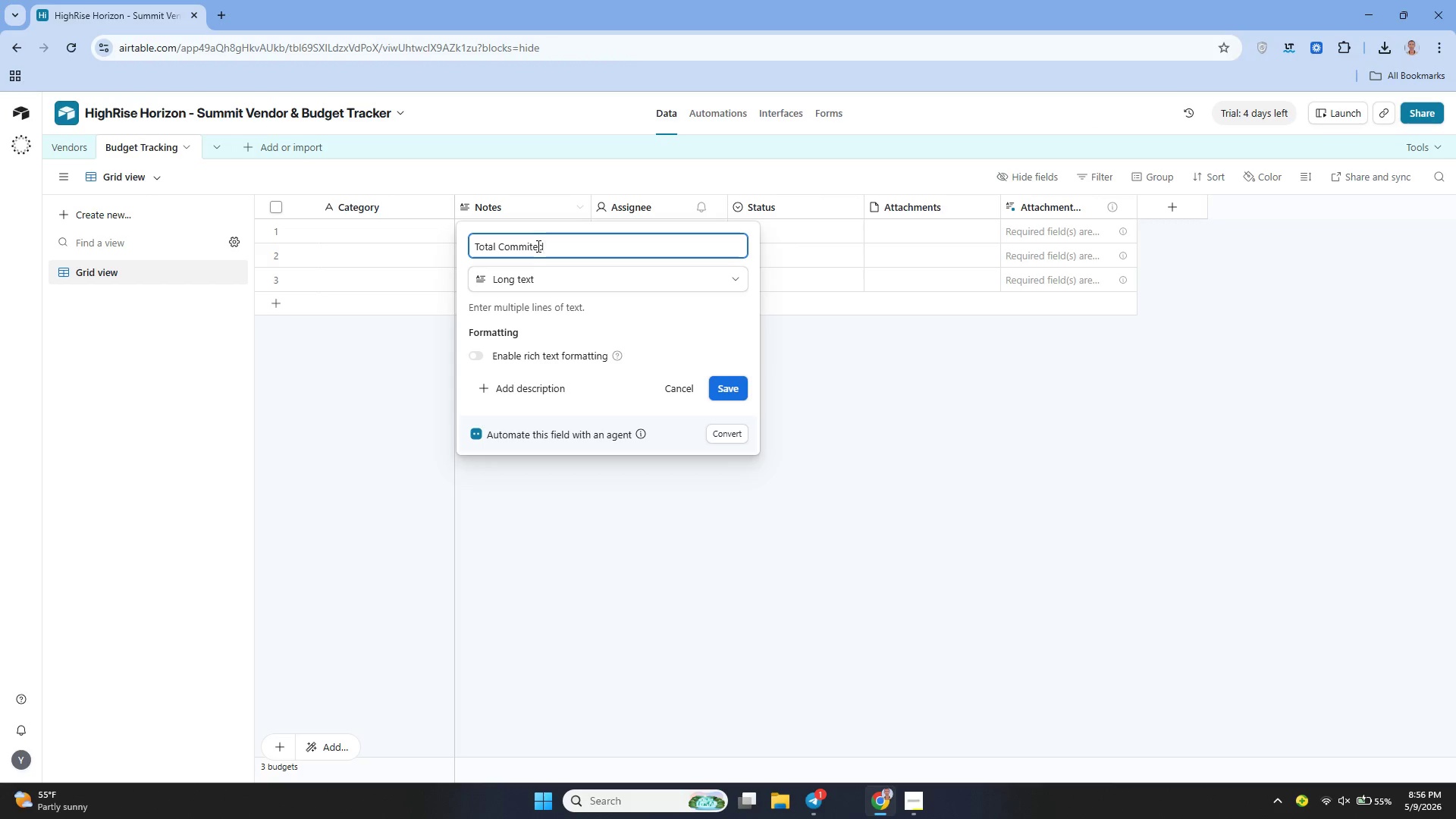 
wait(10.2)
 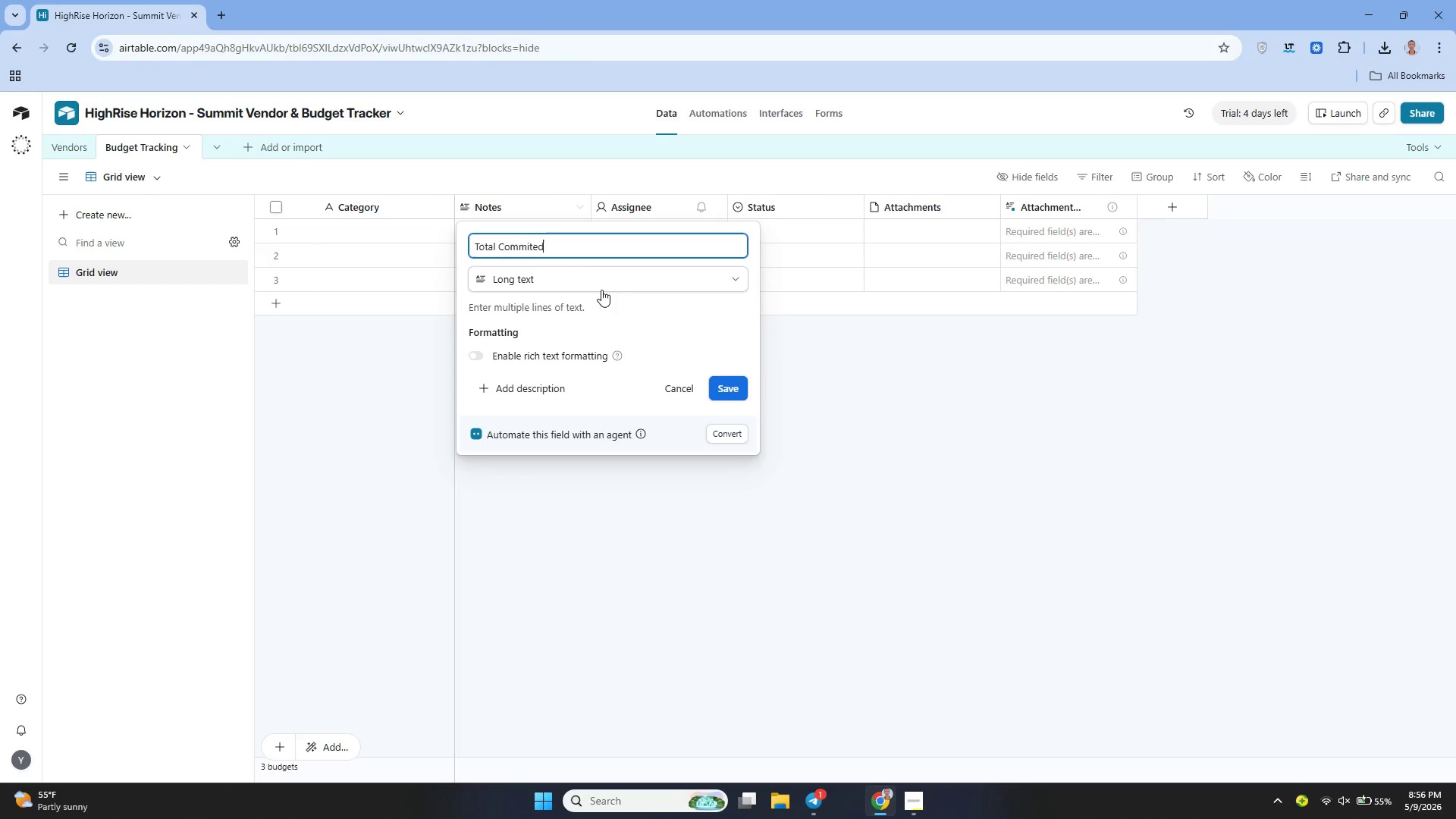 
left_click([576, 267])
 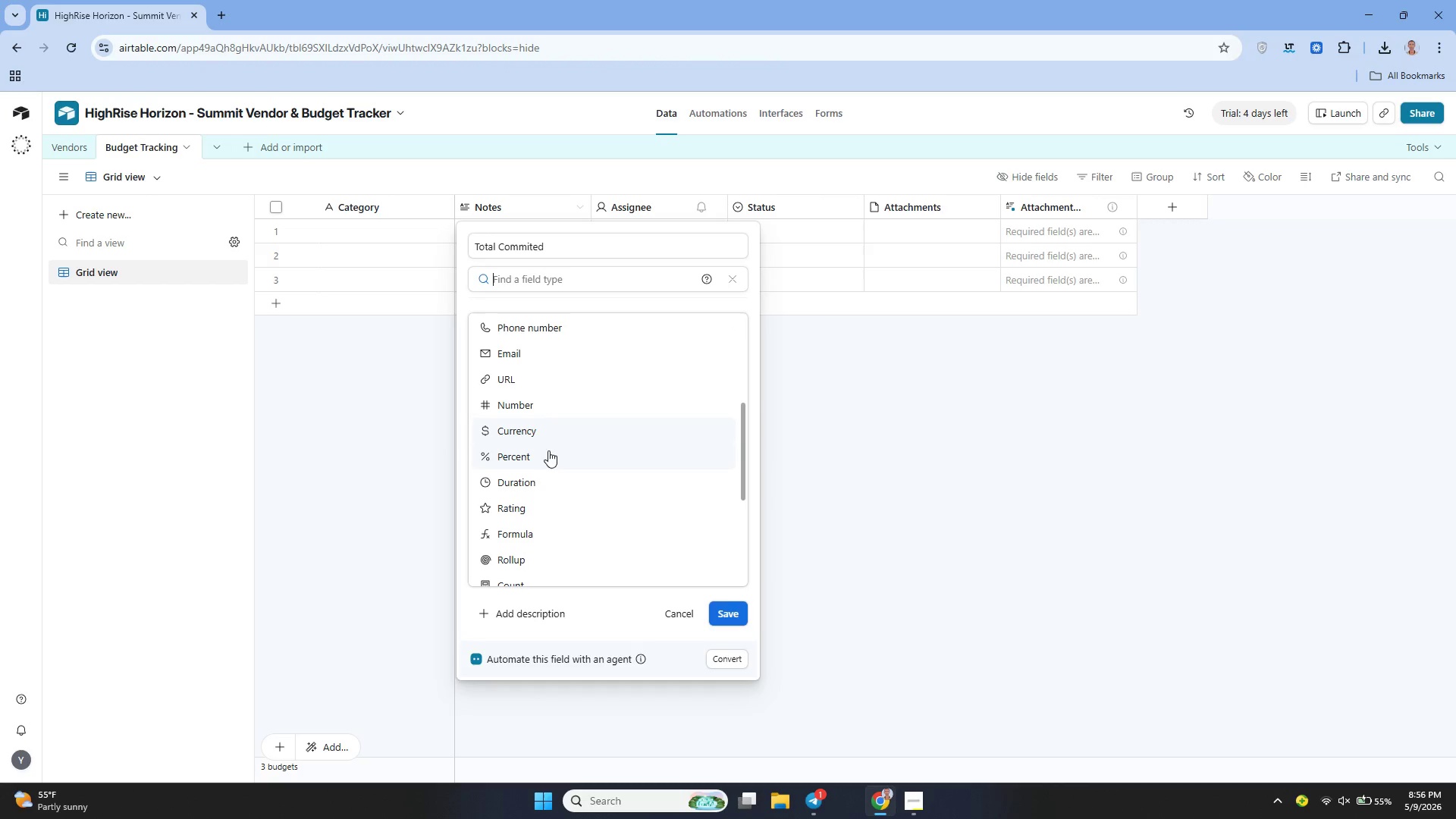 
left_click([510, 439])
 